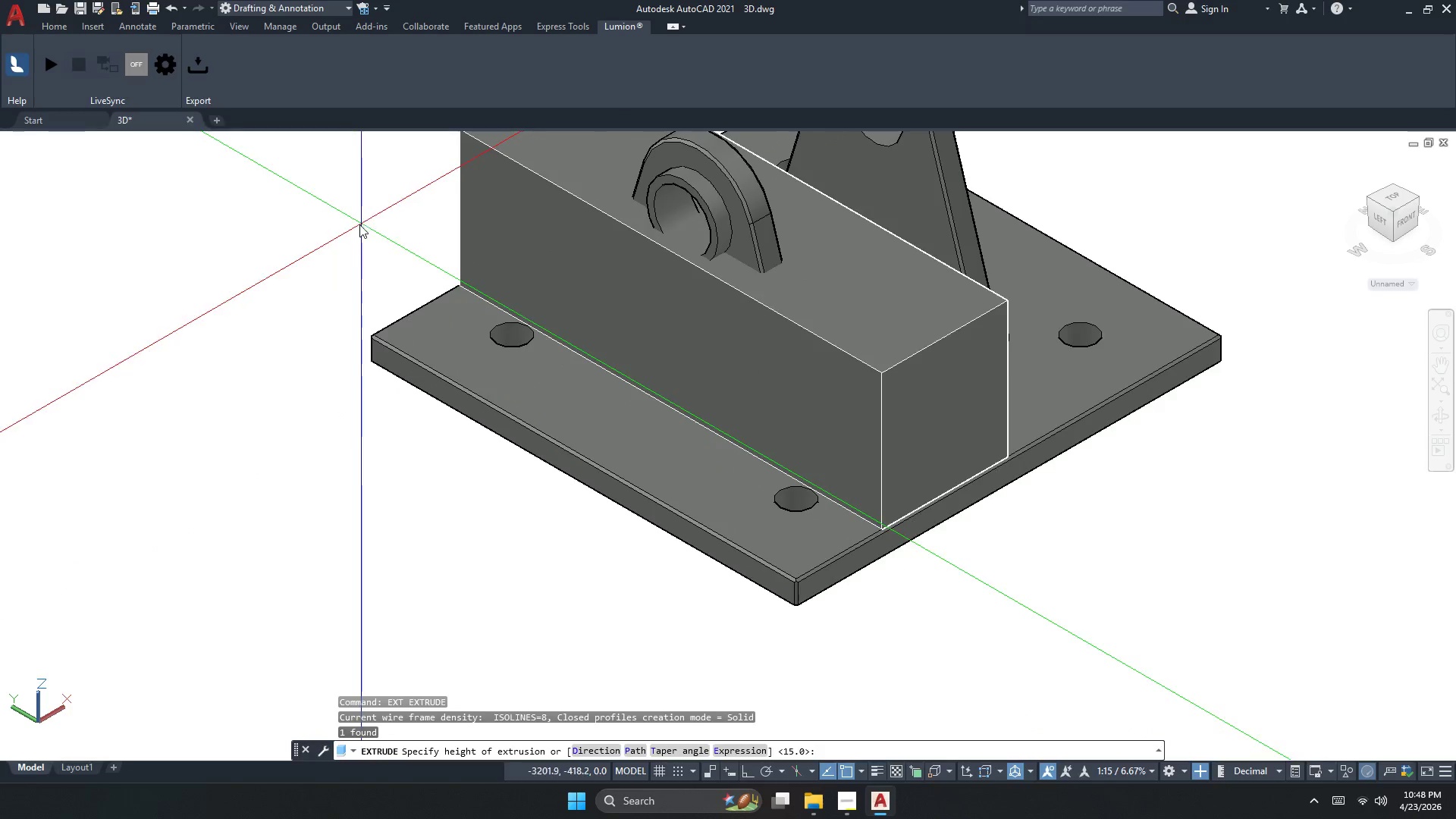 
scroll: coordinate [337, 394], scroll_direction: down, amount: 1.0
 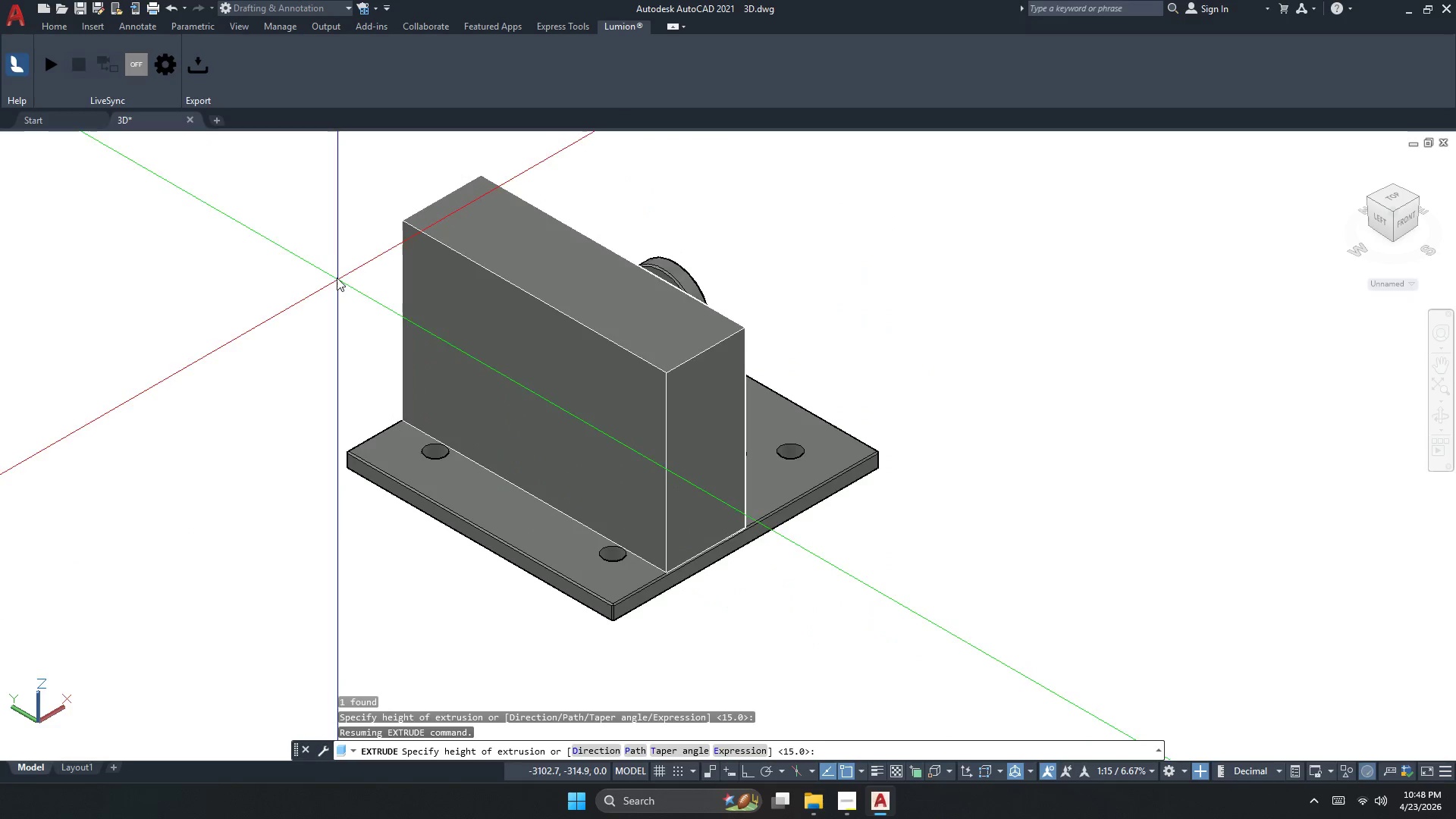 
left_click([341, 267])
 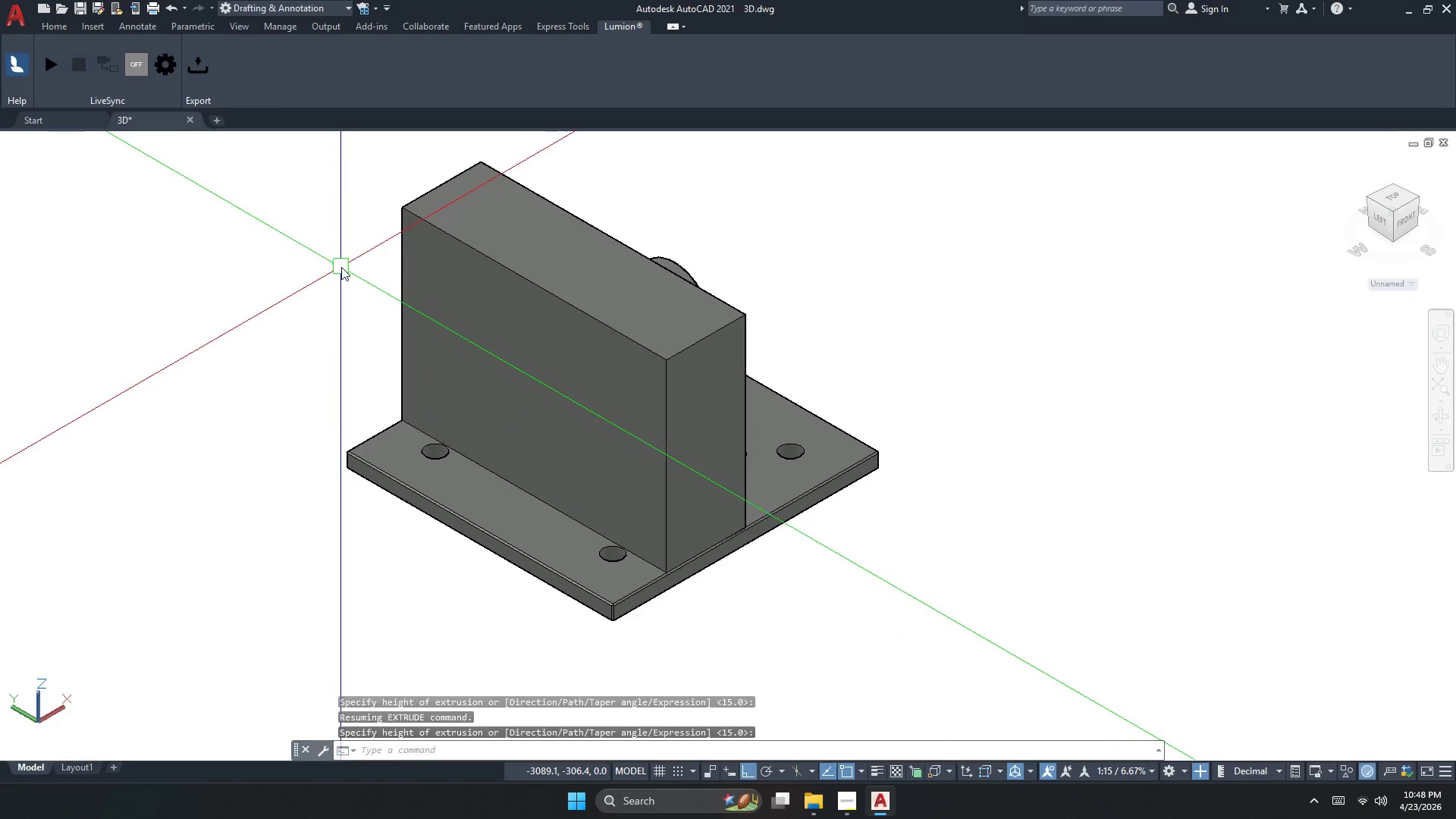 
key(Escape)
 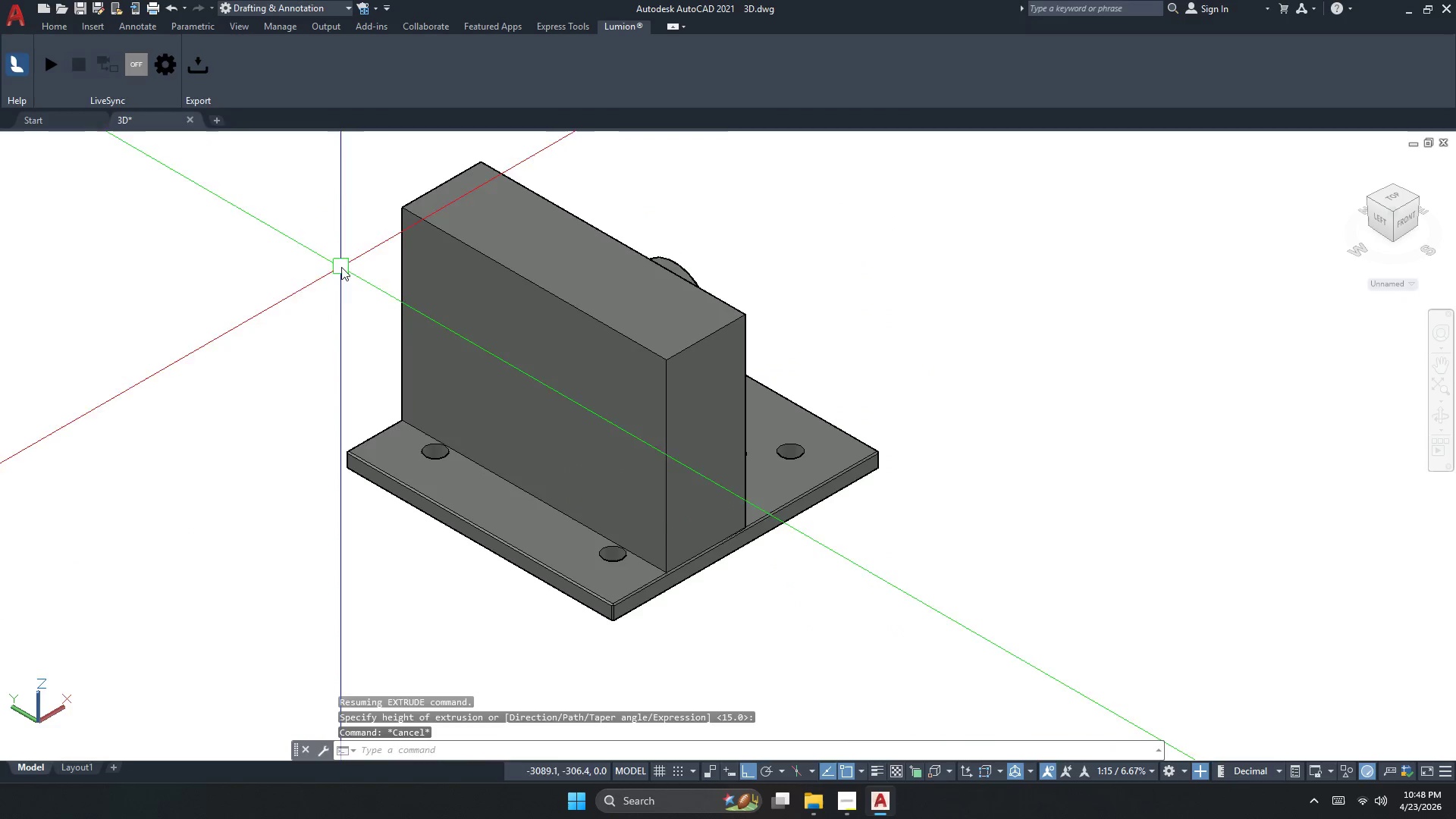 
key(Escape)
 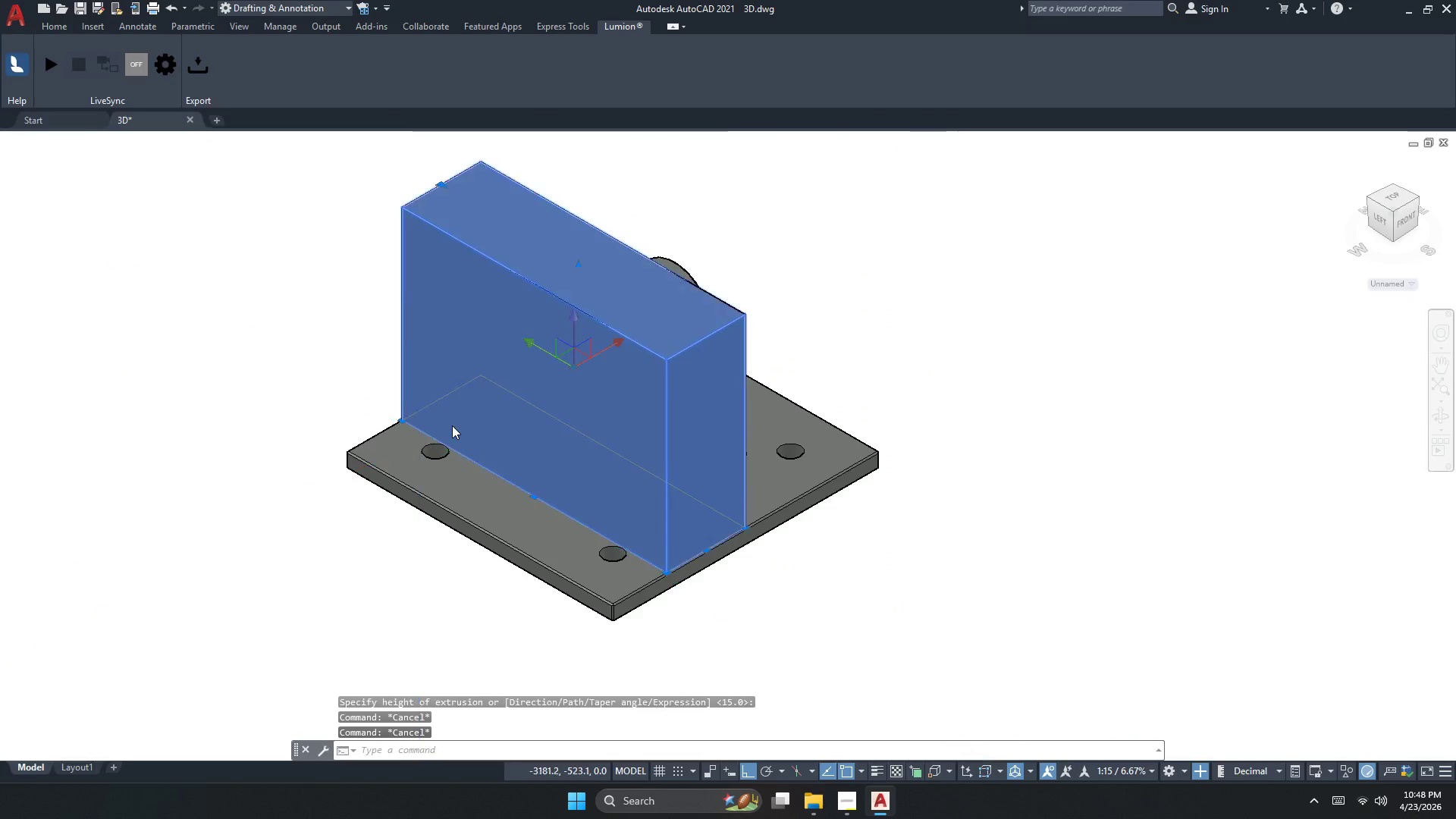 
left_click([452, 425])
 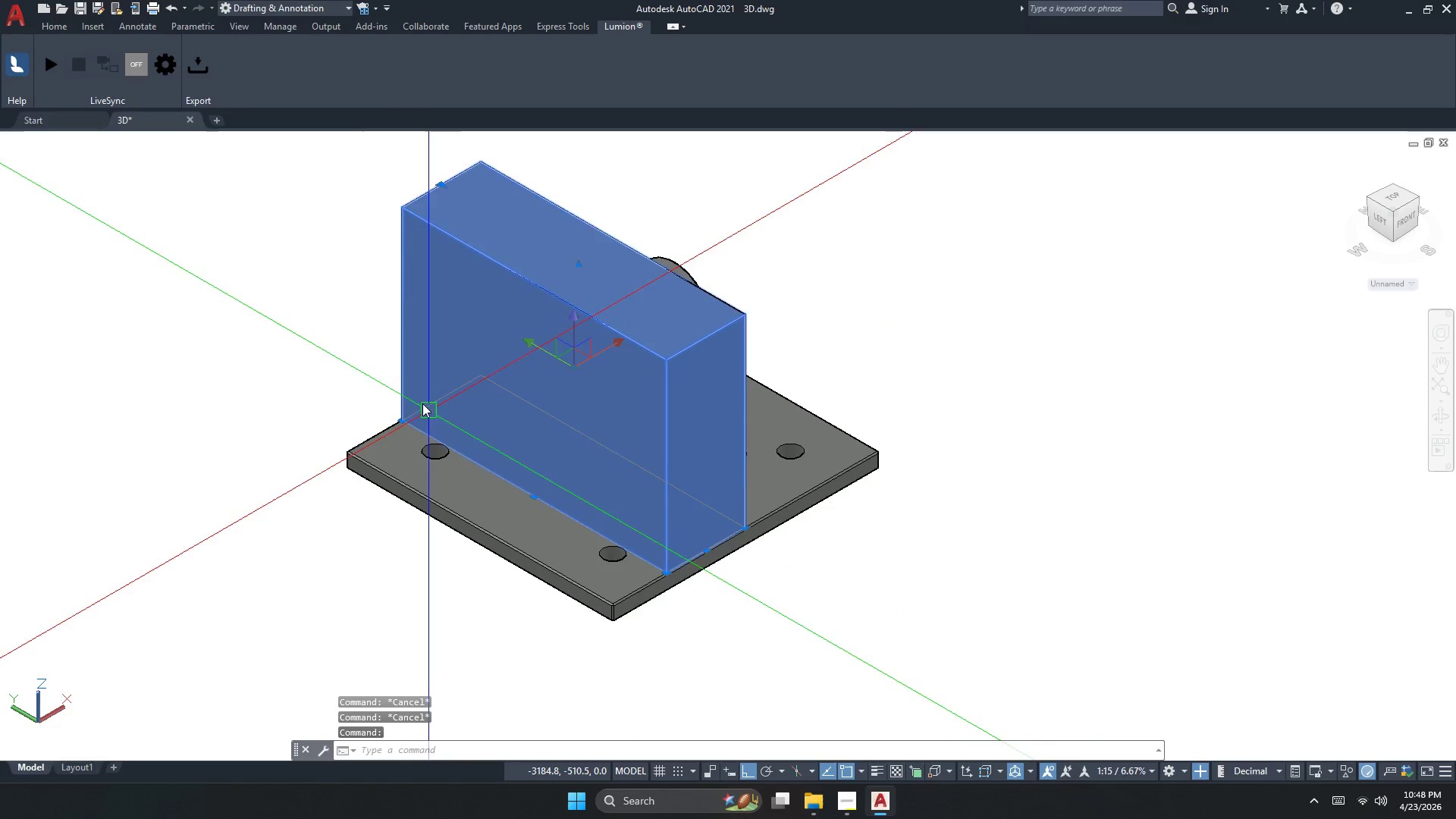 
key(Escape)
 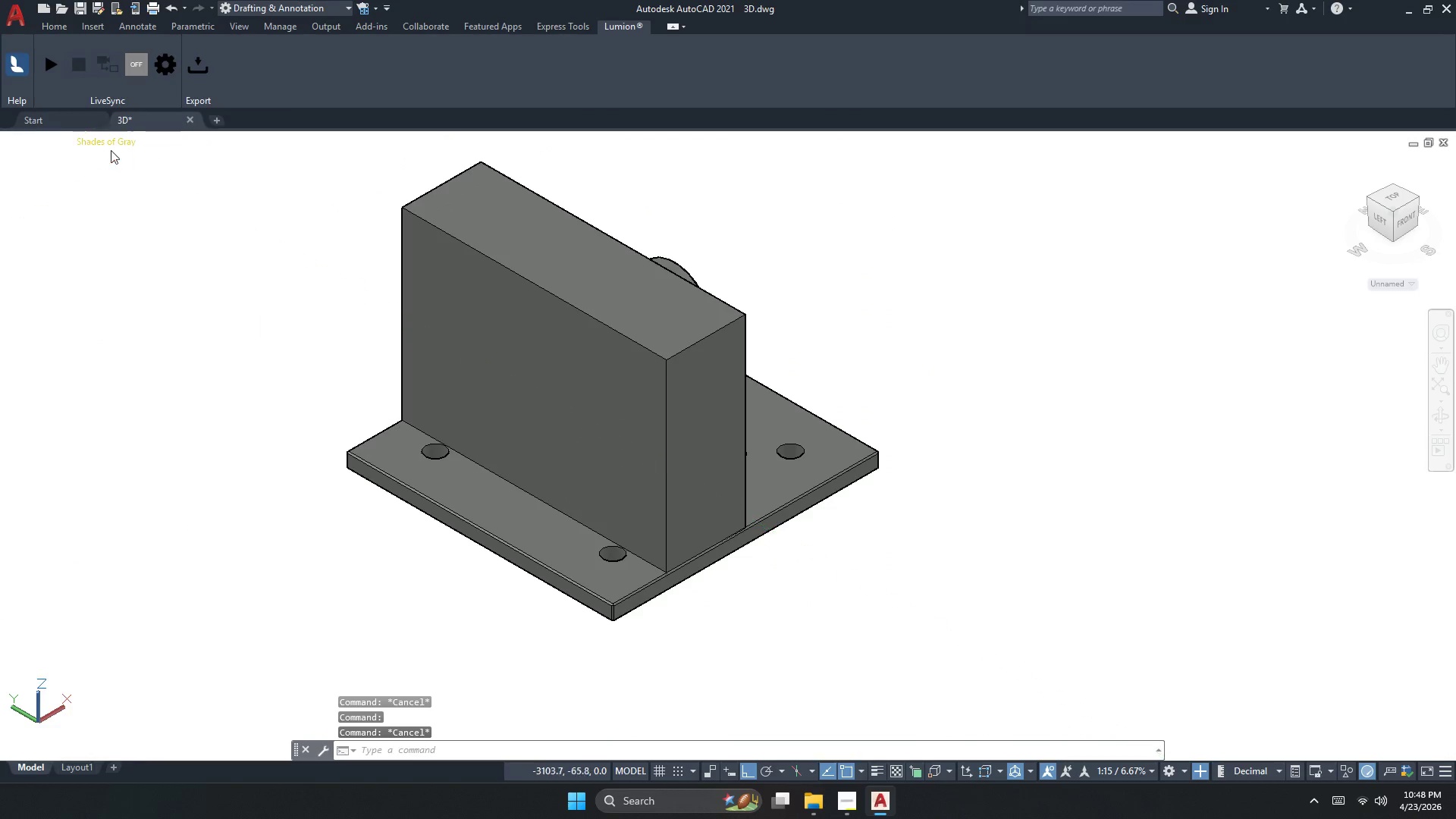 
left_click([86, 147])
 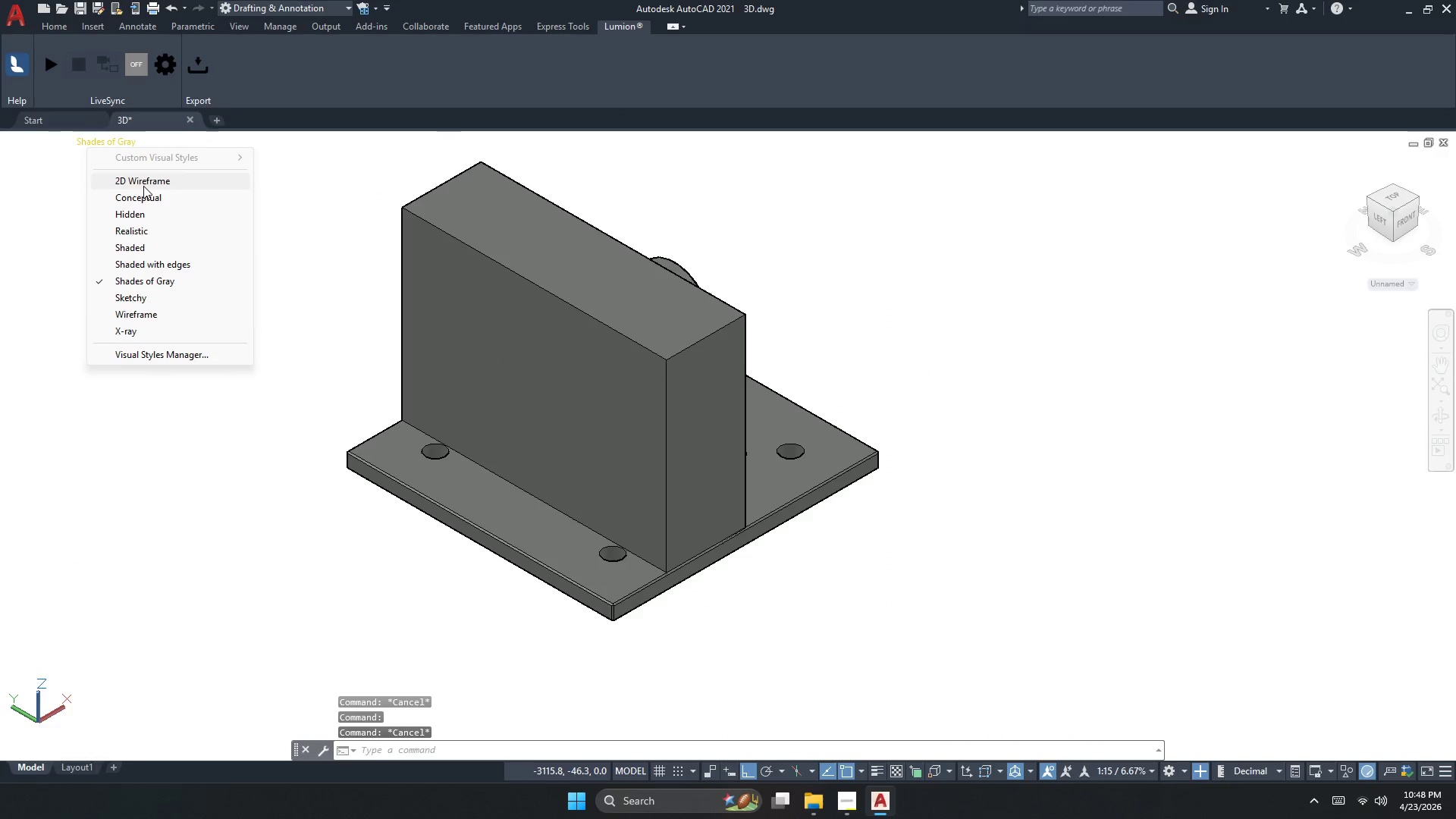 
left_click_drag(start_coordinate=[144, 190], to_coordinate=[149, 183])
 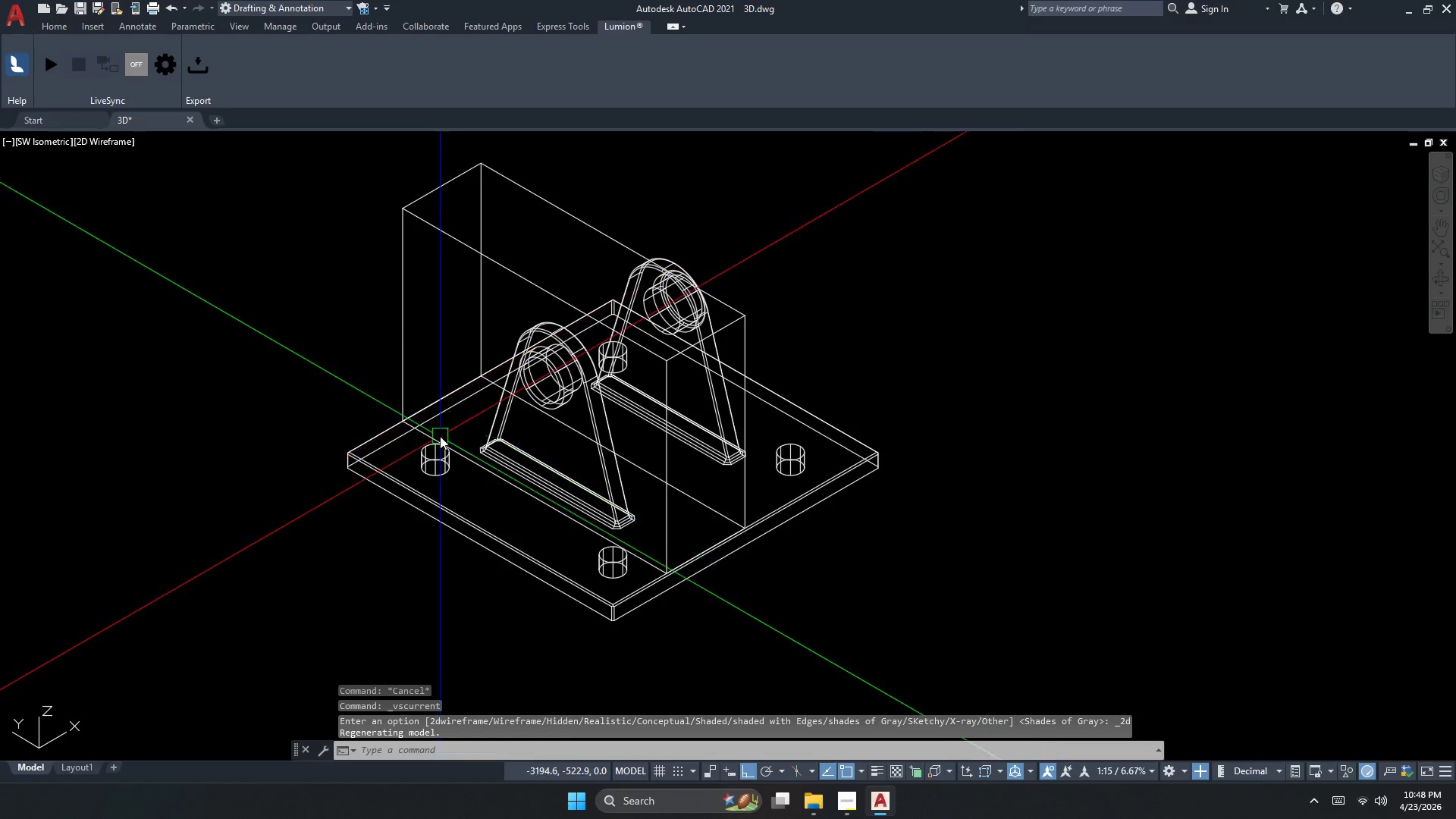 
key(Escape)
key(Escape)
key(Escape)
key(Escape)
type(SU)
 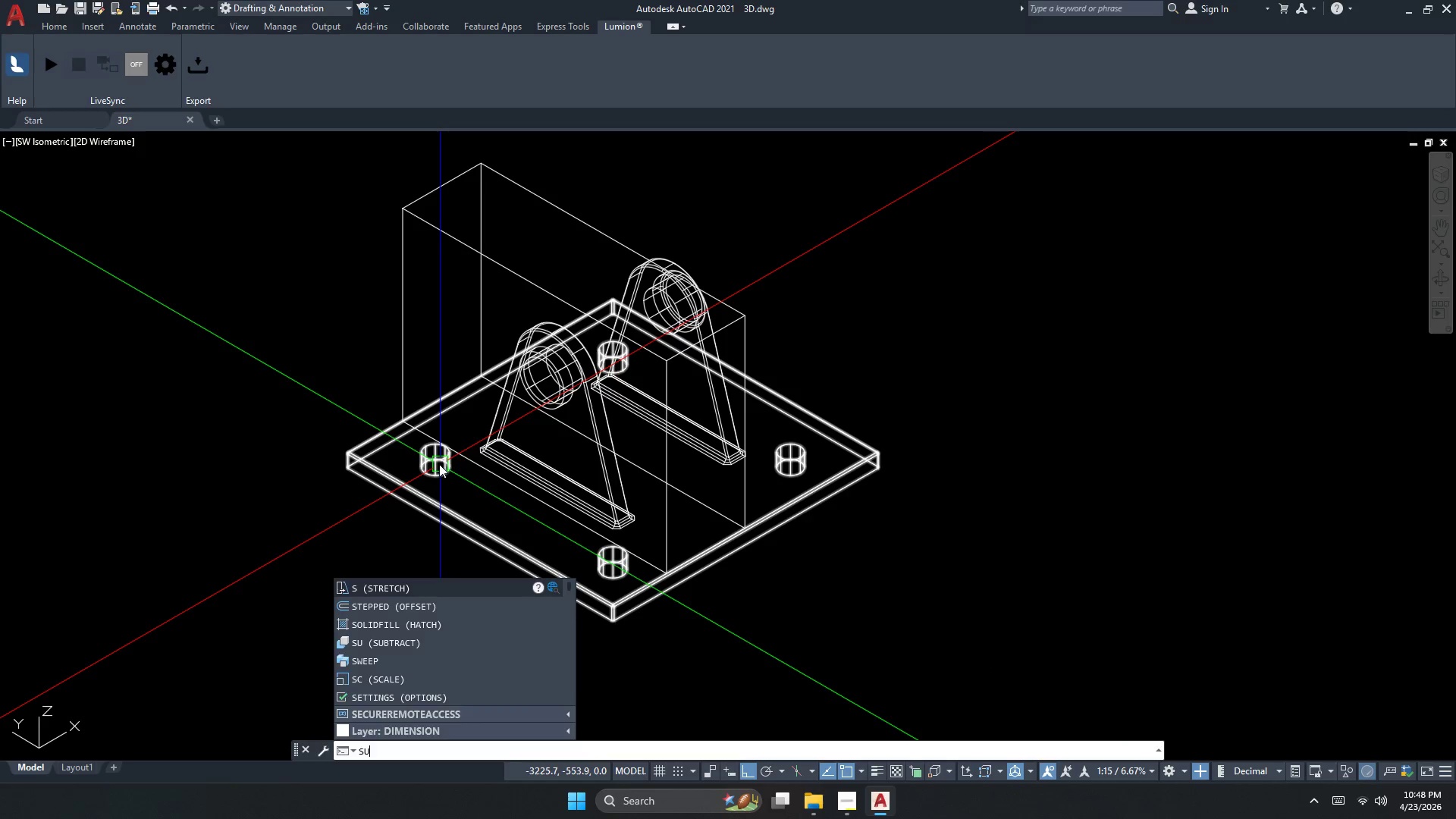 
key(Space)
 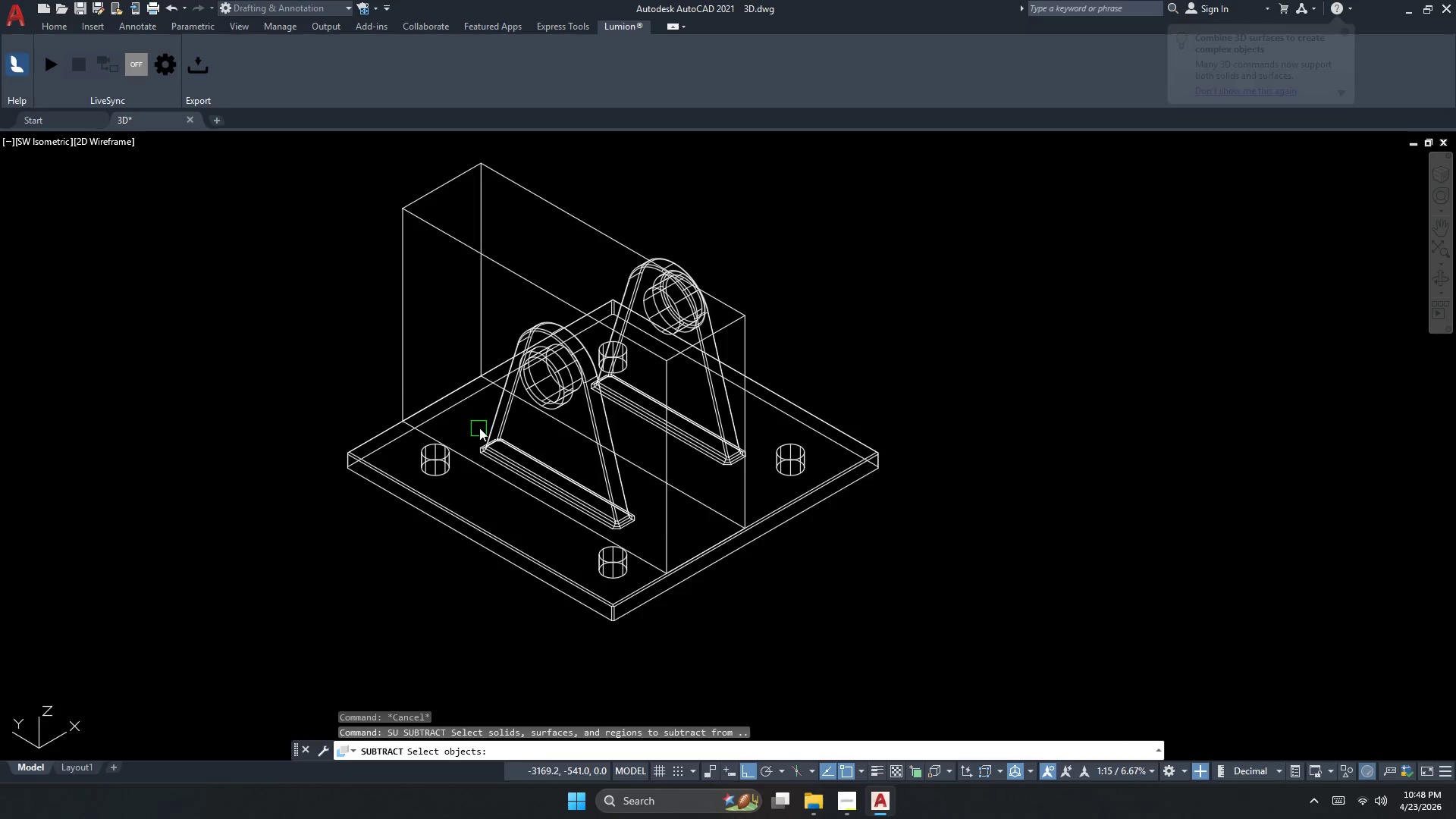 
key(Escape)
 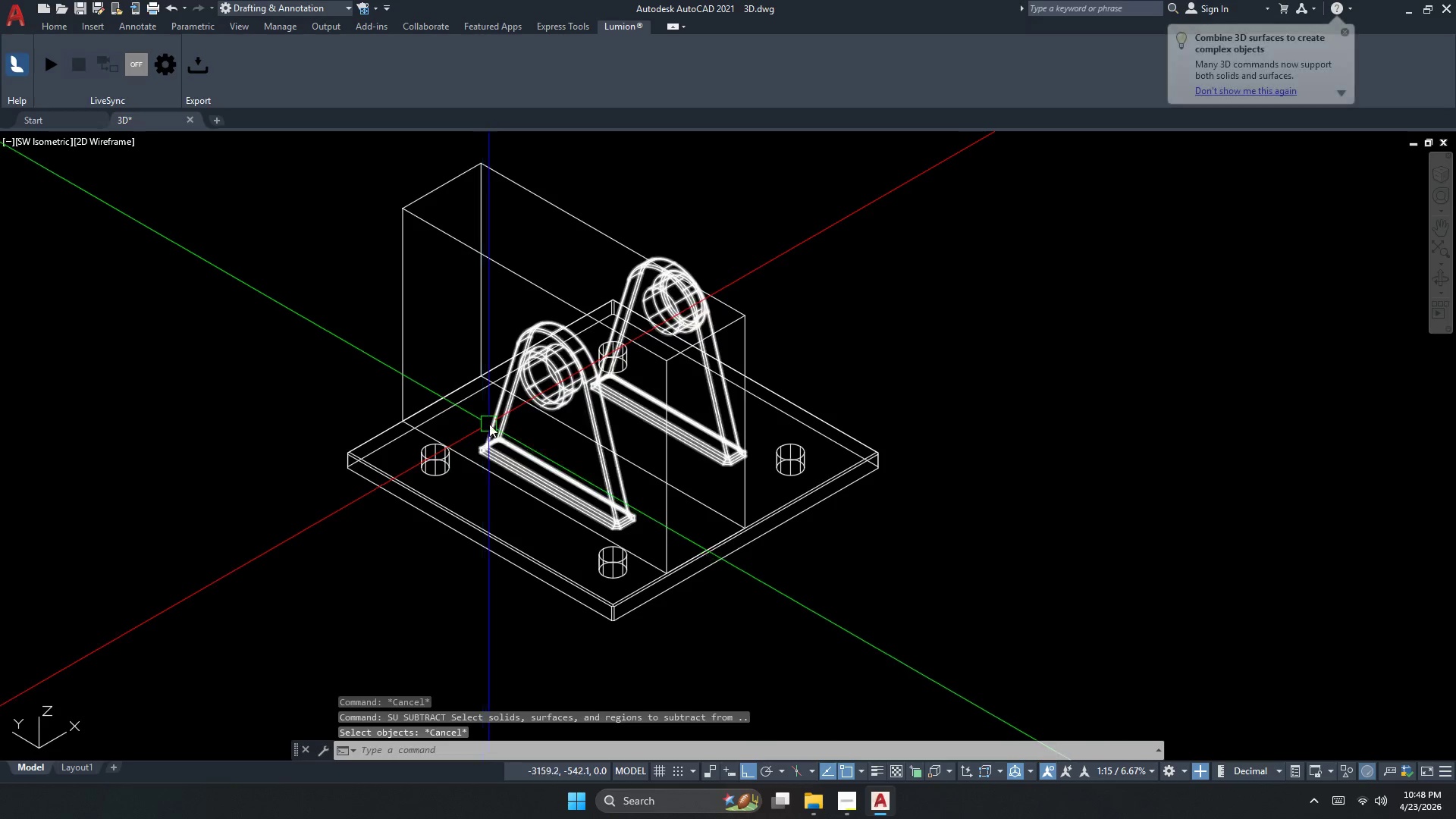 
key(Space)
 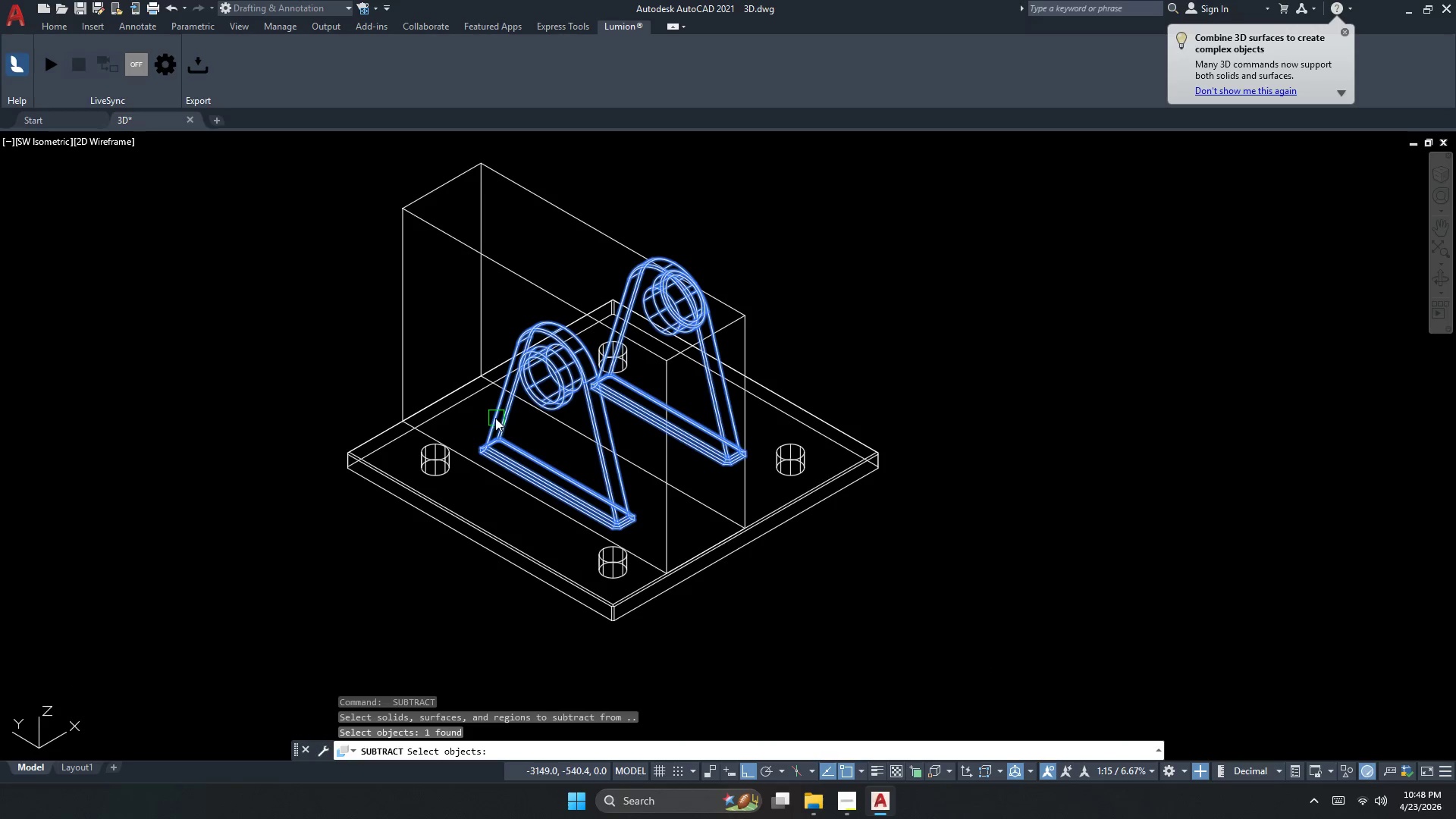 
key(Space)
 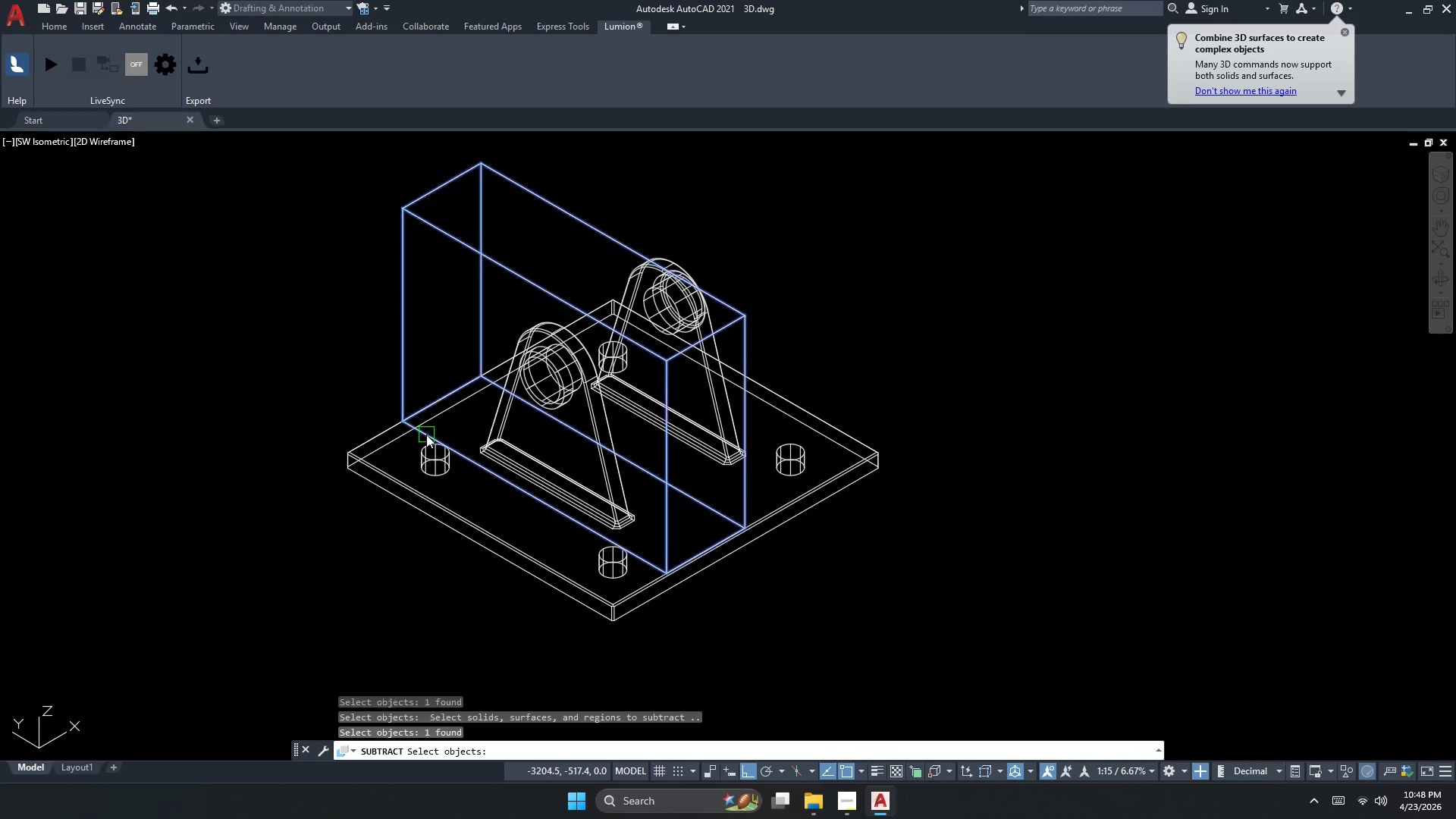 
key(Space)
 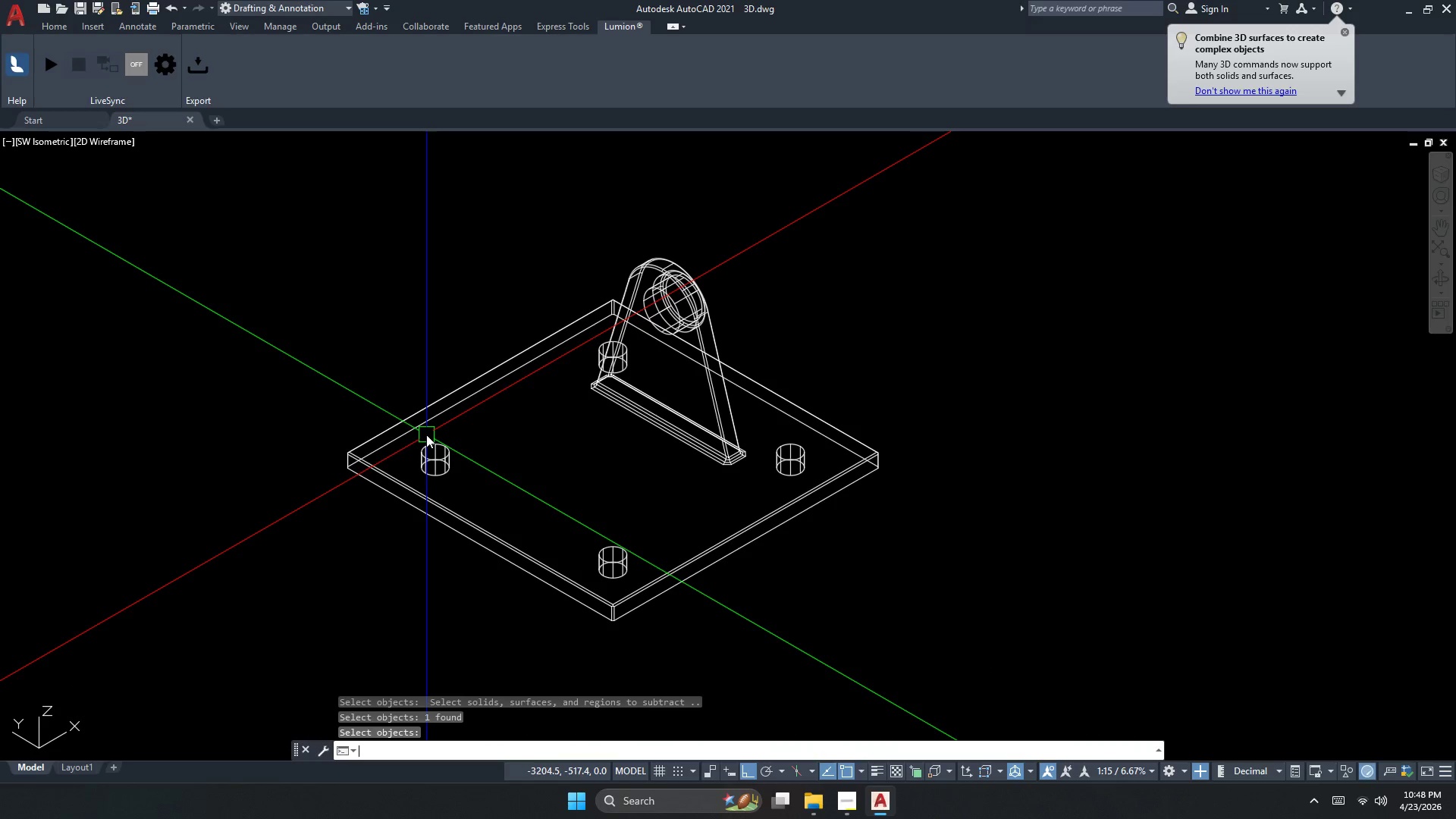 
key(Escape)
 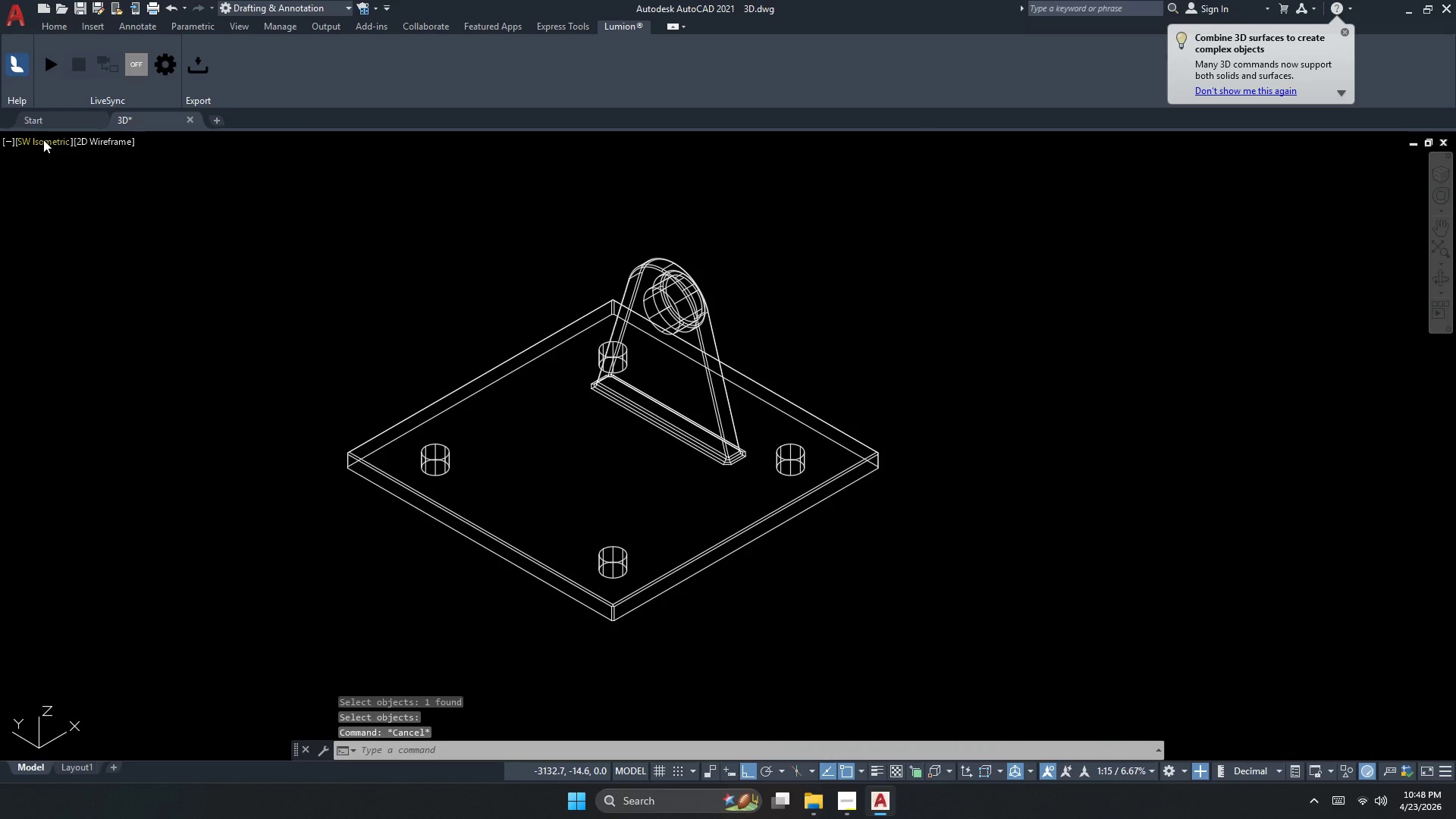 
left_click([94, 185])
 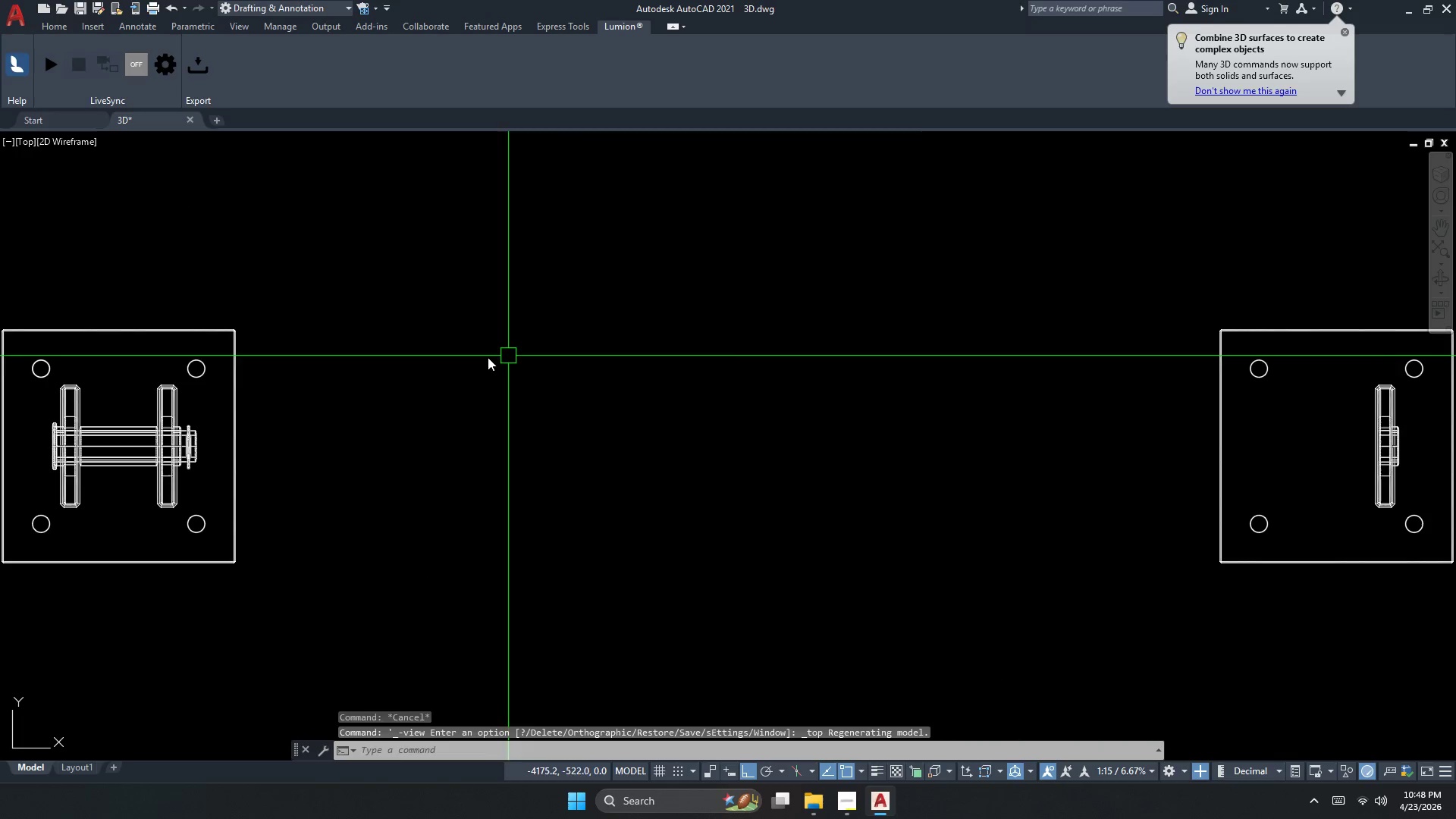 
left_click_drag(start_coordinate=[815, 436], to_coordinate=[807, 441])
 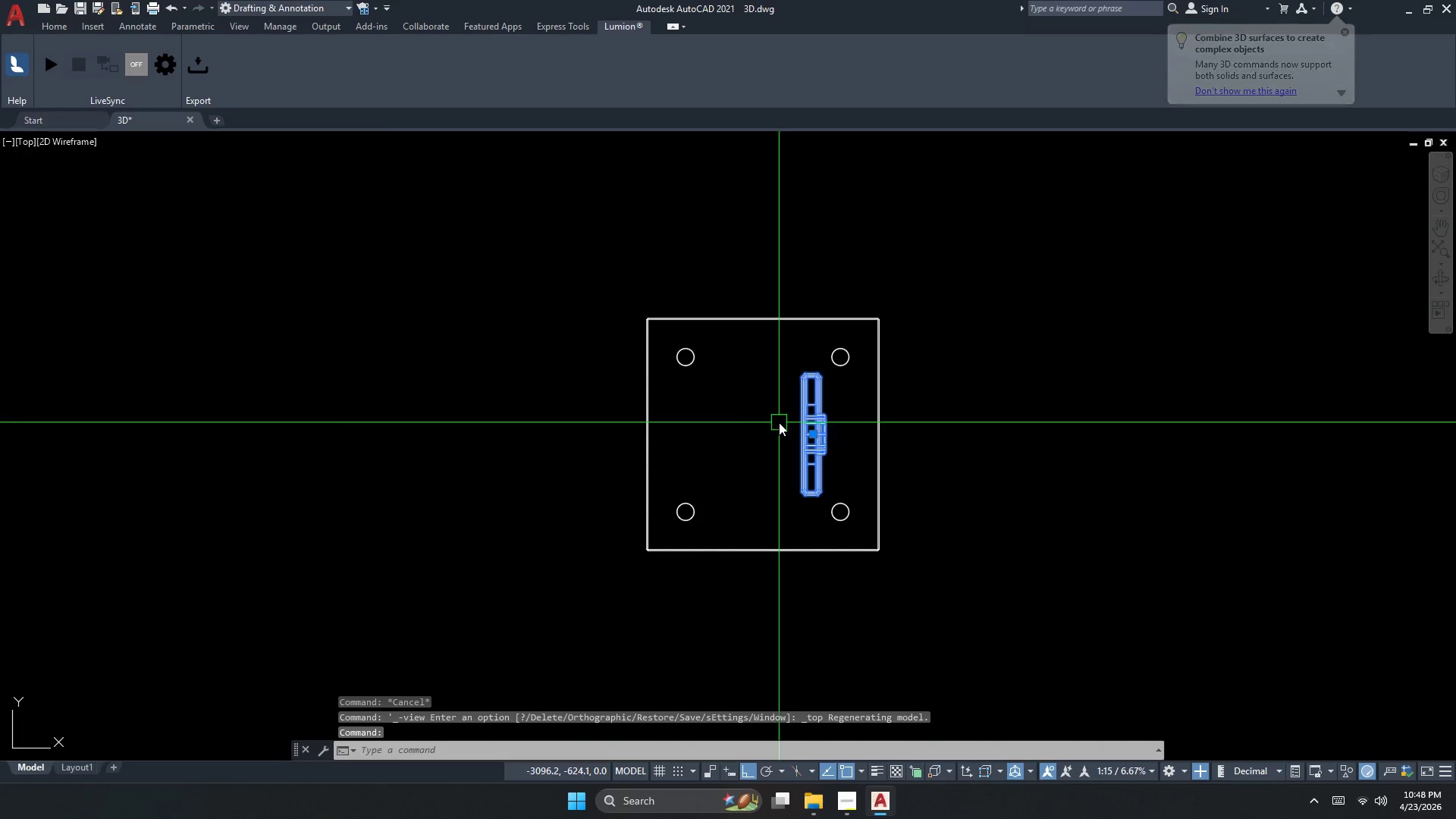 
scroll: coordinate [938, 392], scroll_direction: none, amount: 0.0
 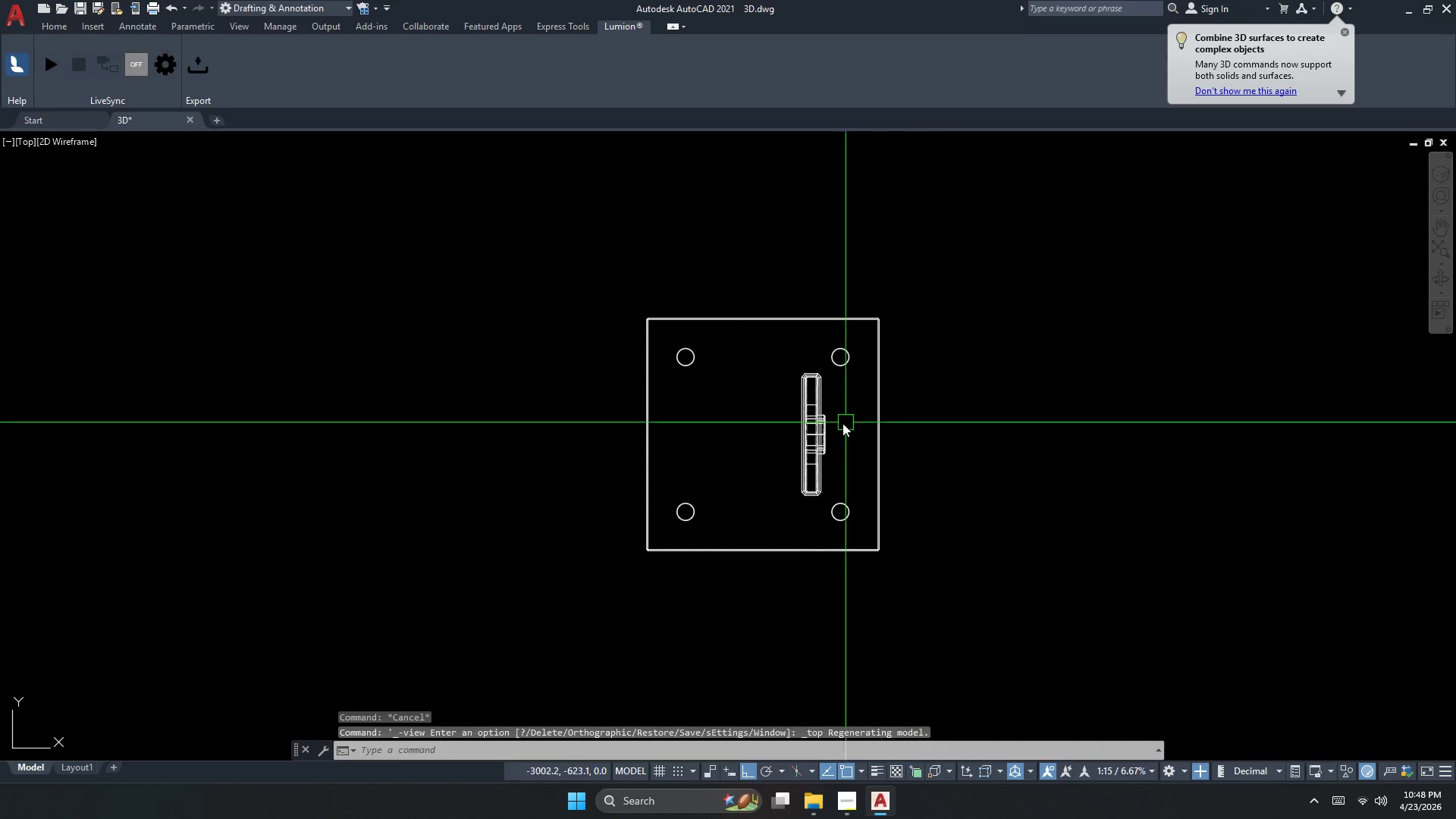 
type(MI )
 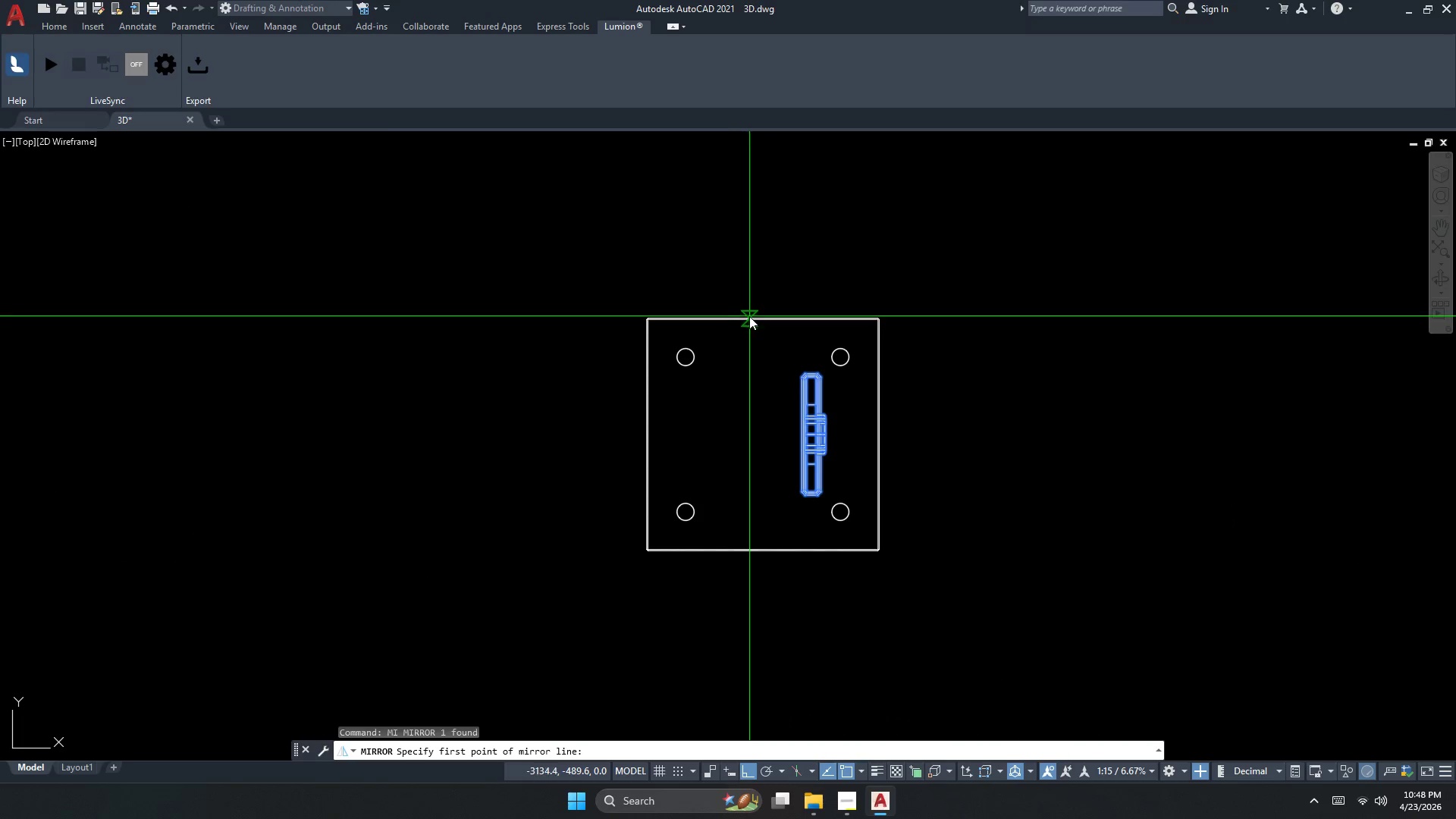 
scroll: coordinate [748, 320], scroll_direction: up, amount: 1.0
 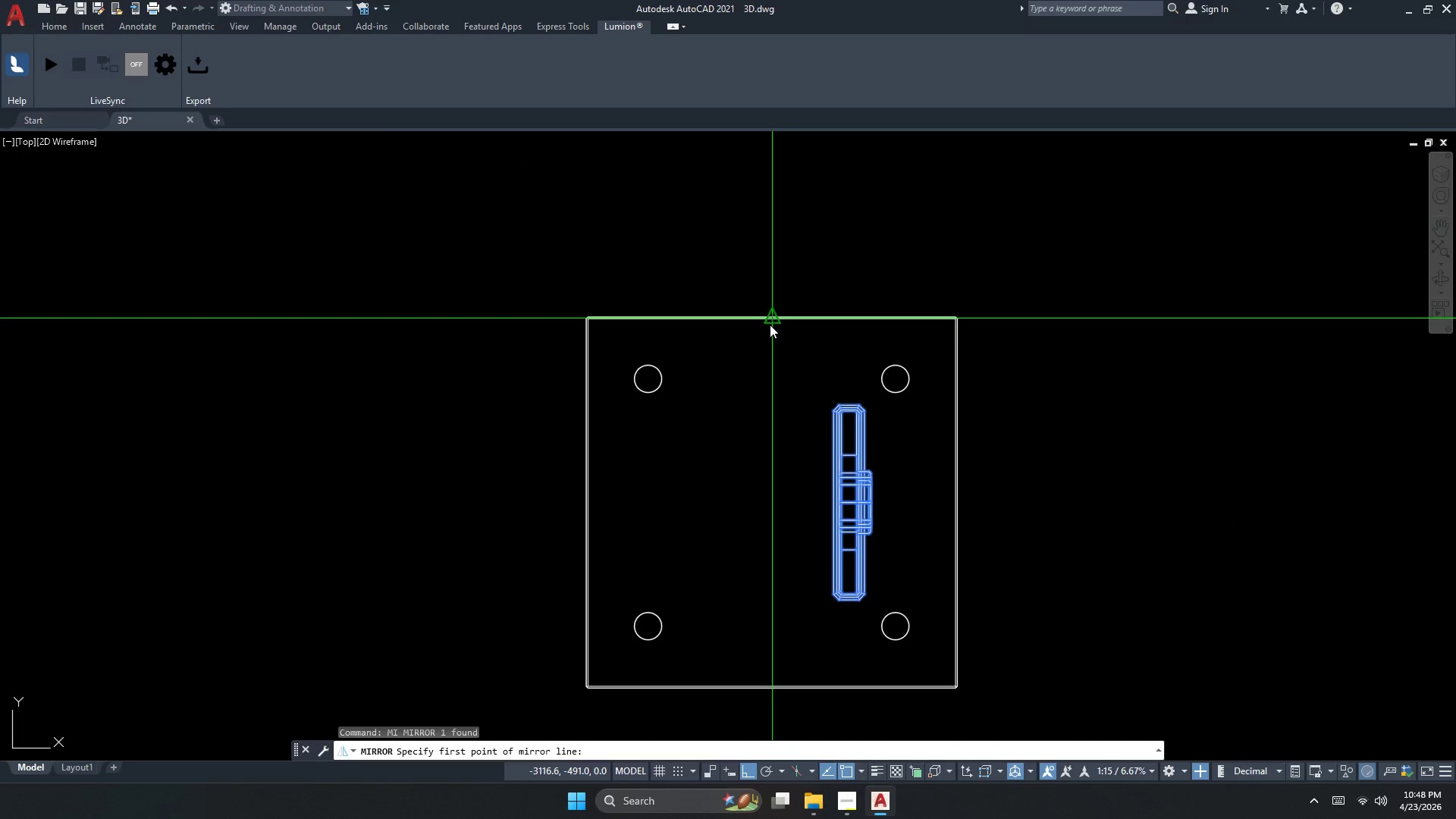 
left_click([770, 325])
 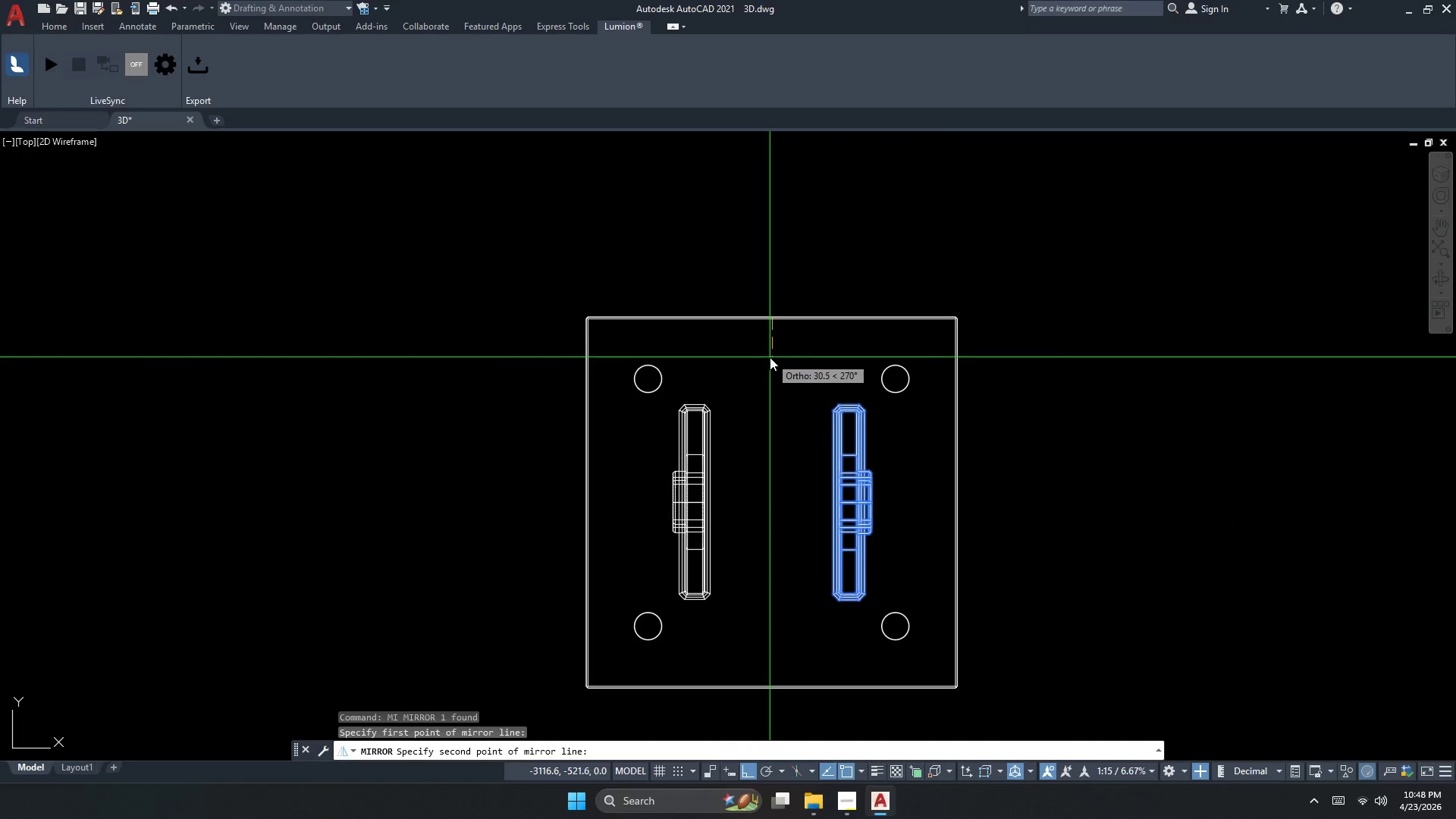 
left_click([770, 357])
 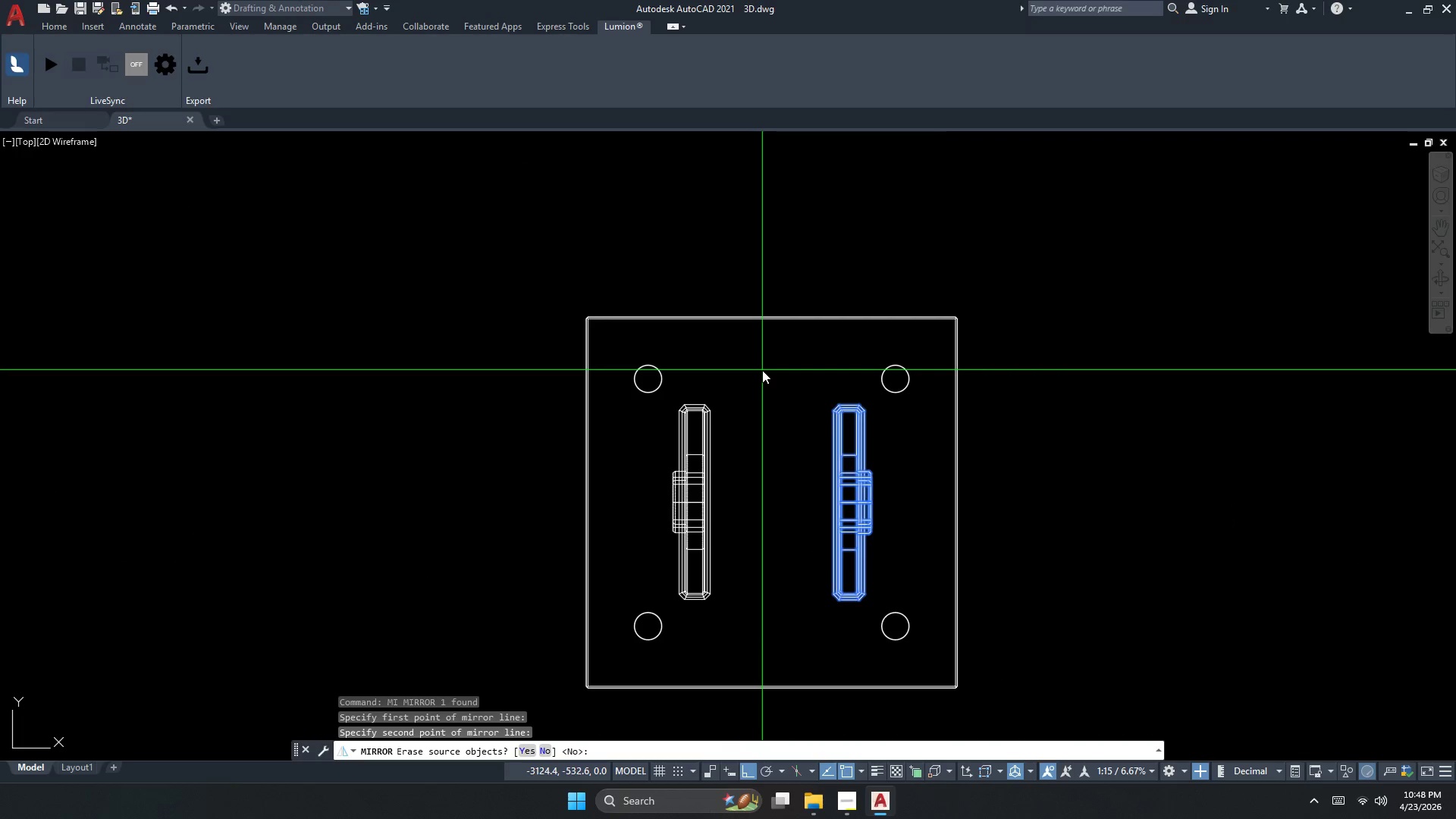 
key(N)
 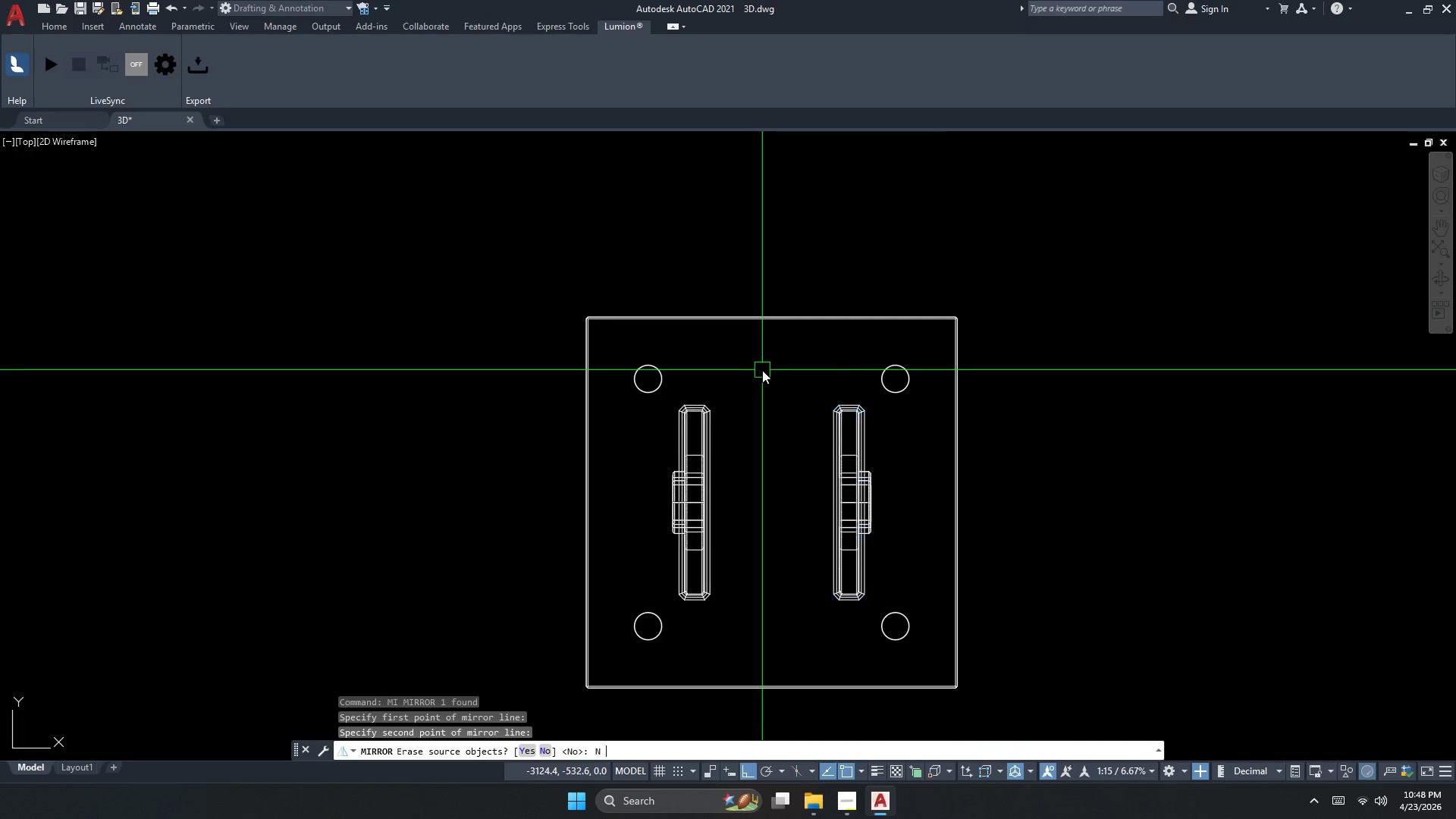 
key(Space)
 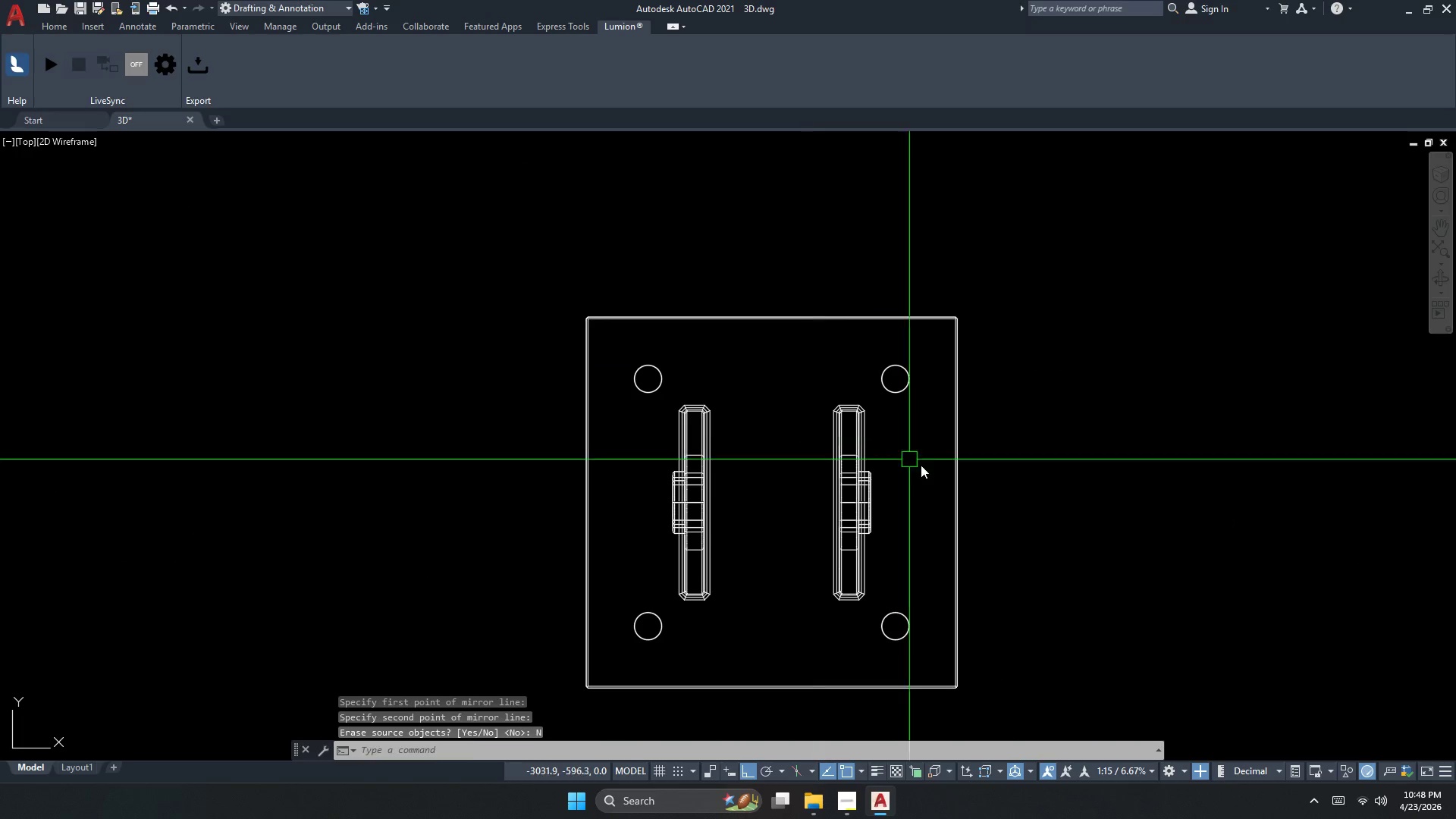 
left_click_drag(start_coordinate=[921, 466], to_coordinate=[915, 467])
 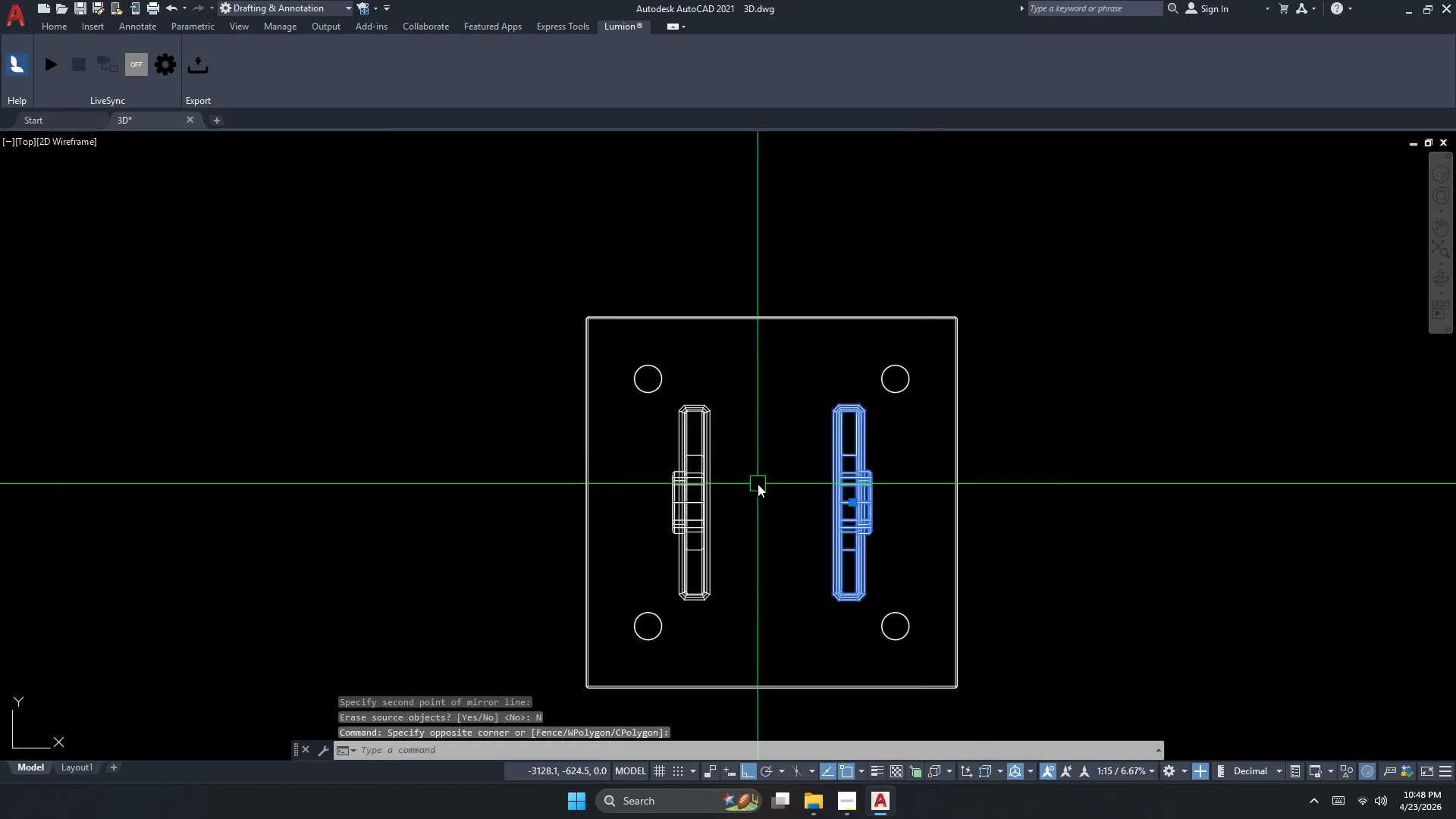 
left_click_drag(start_coordinate=[764, 483], to_coordinate=[758, 484])
 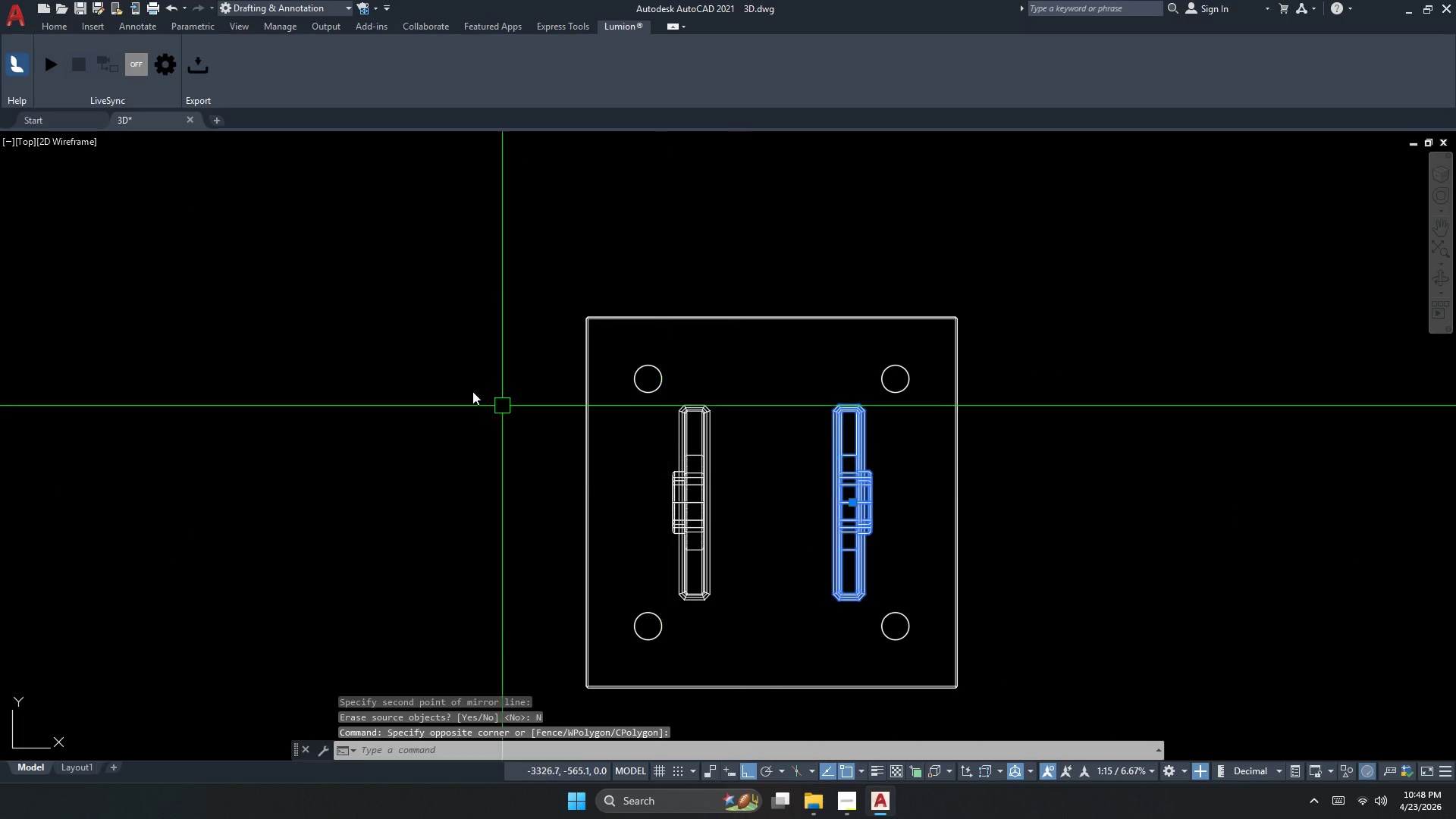 
key(Escape)
 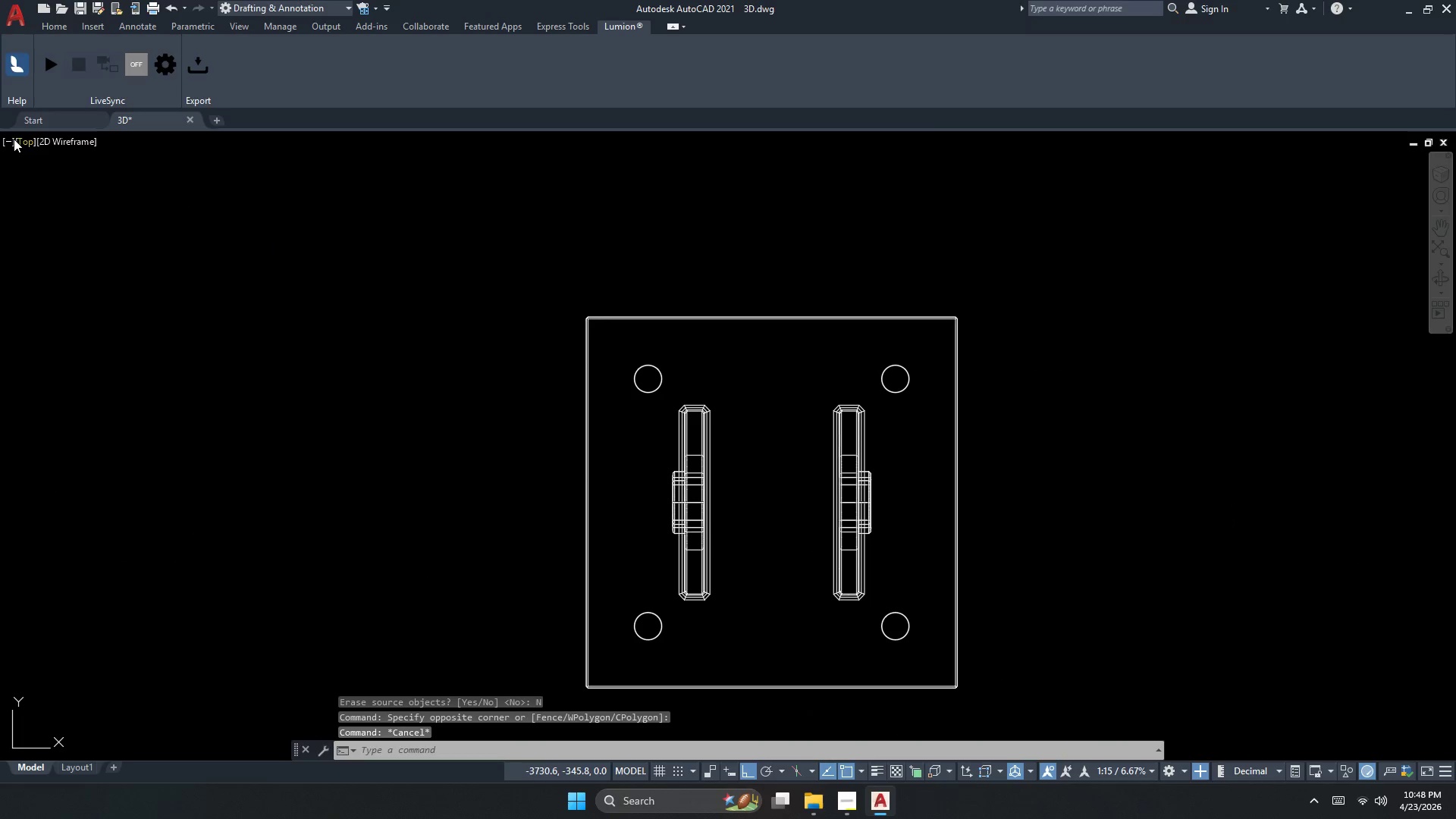 
left_click_drag(start_coordinate=[17, 140], to_coordinate=[23, 140])
 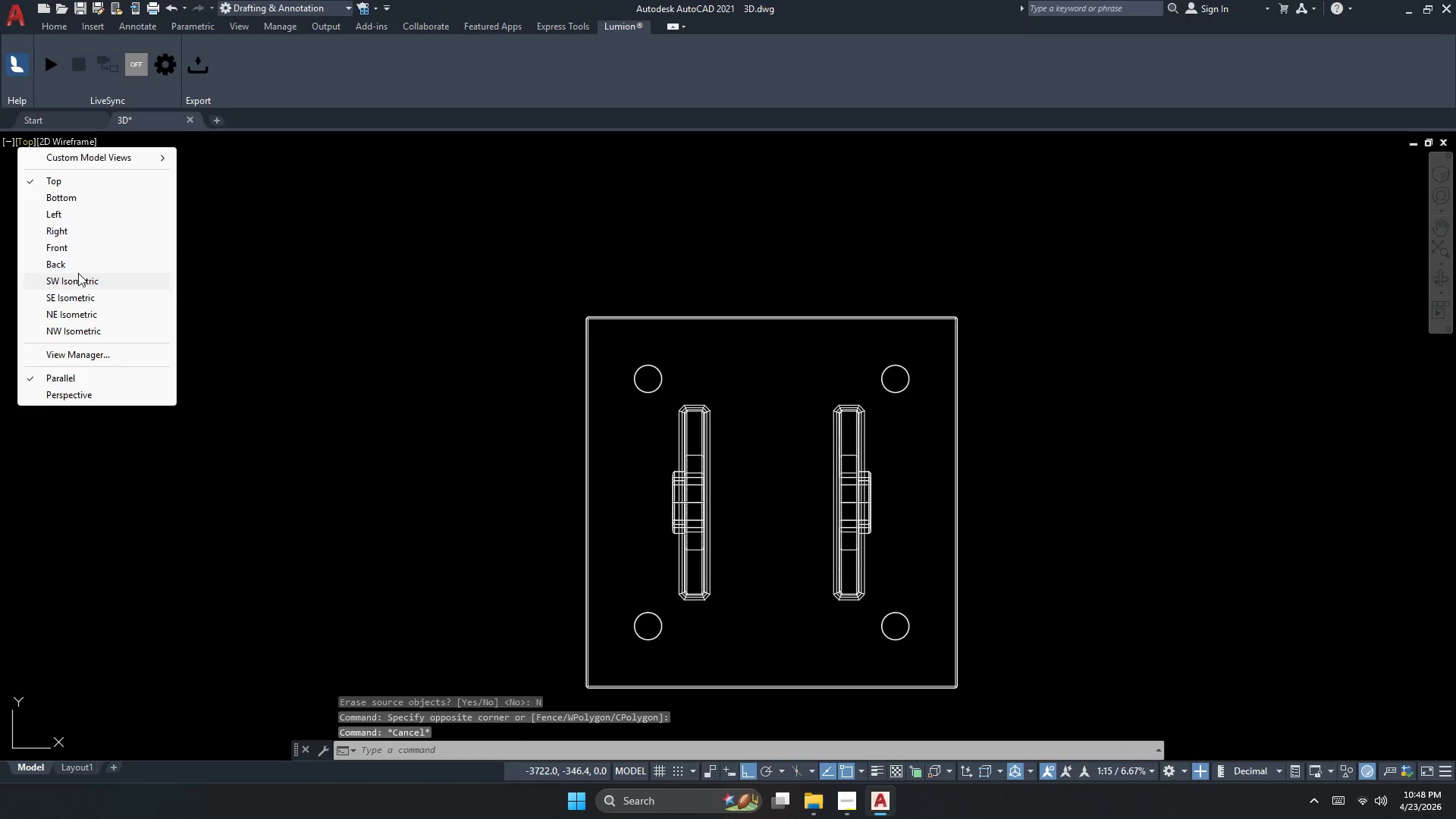 
left_click([78, 273])
 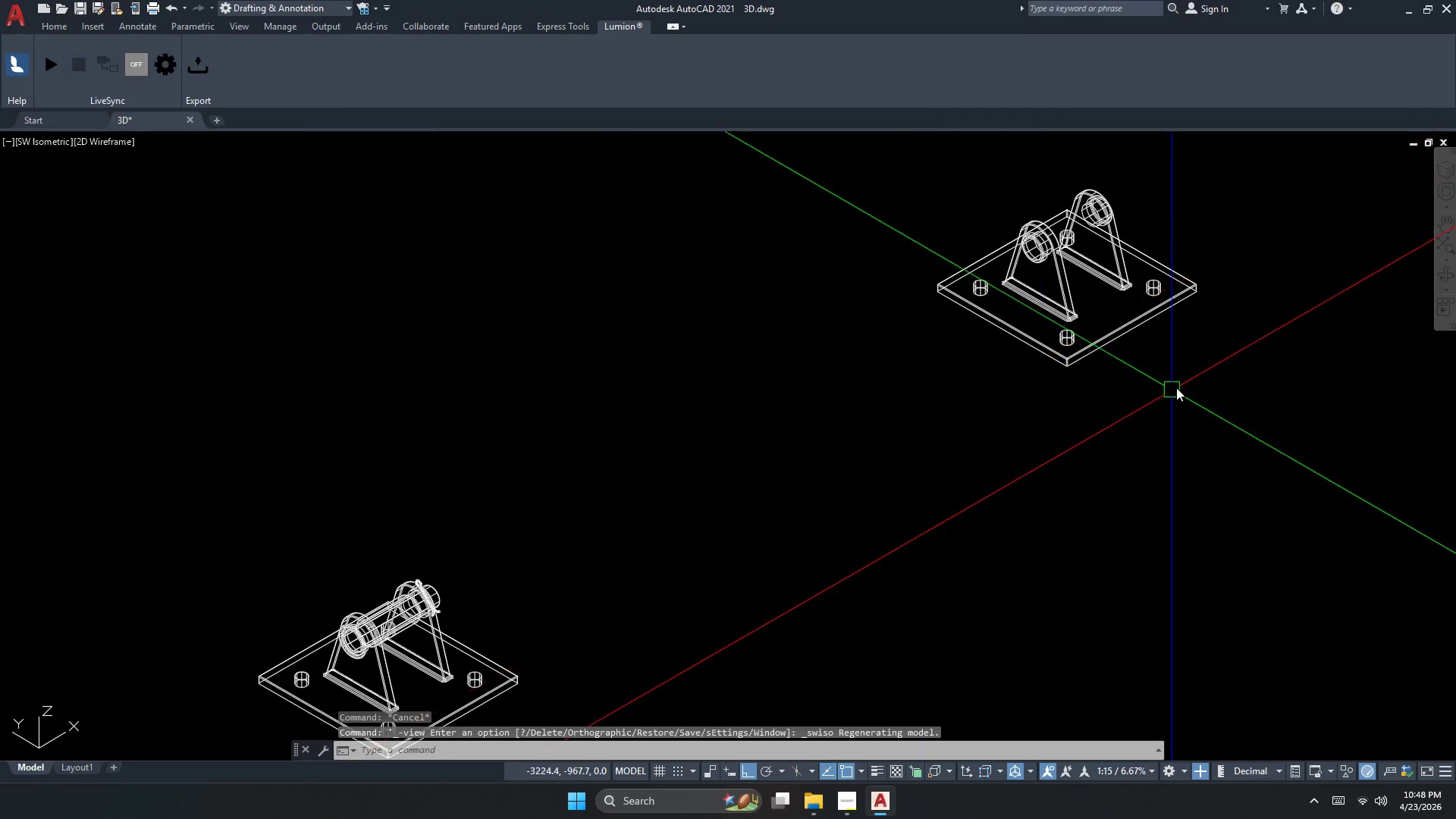 
scroll: coordinate [1138, 306], scroll_direction: up, amount: 2.0
 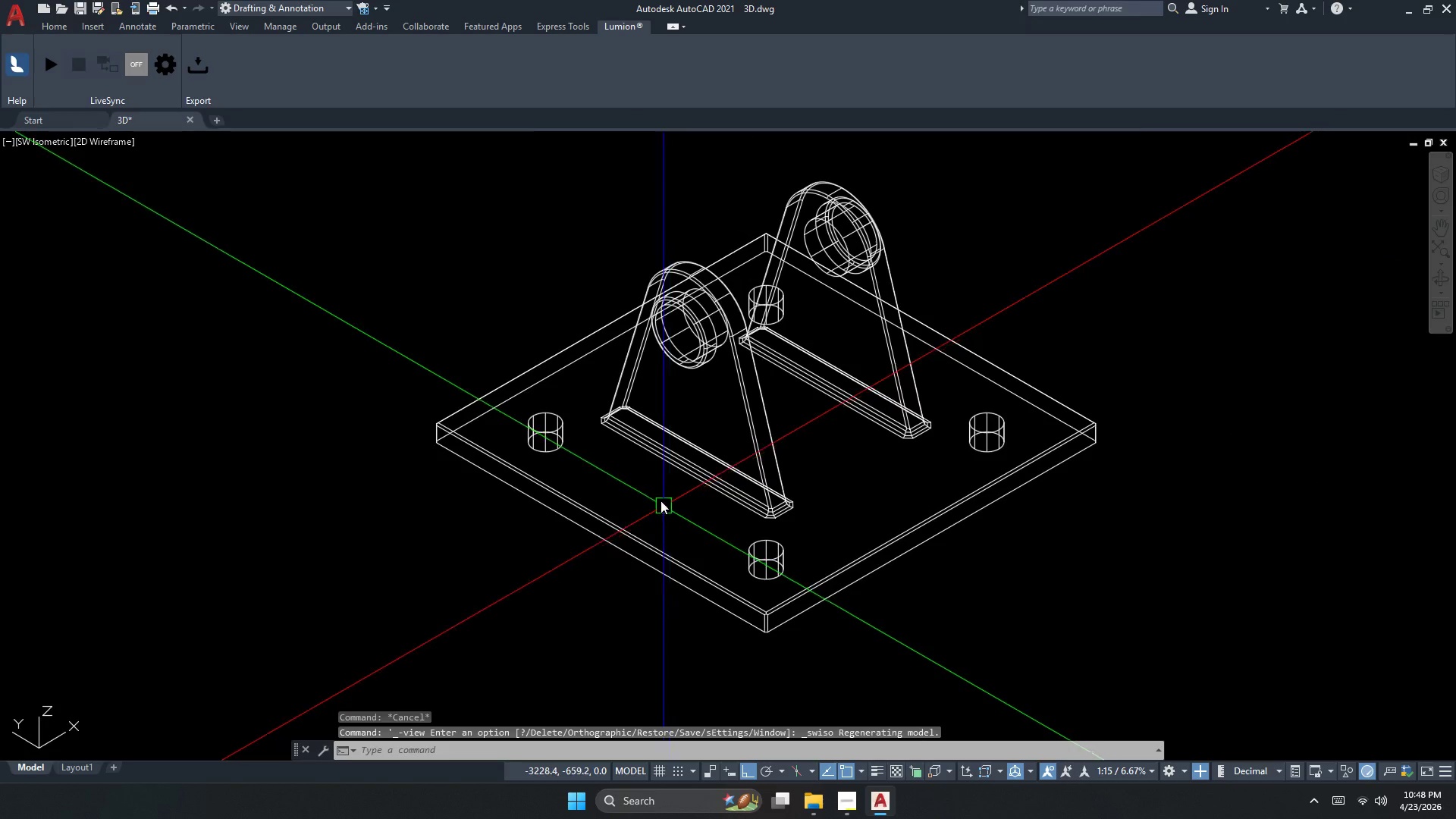 
key(Escape)
 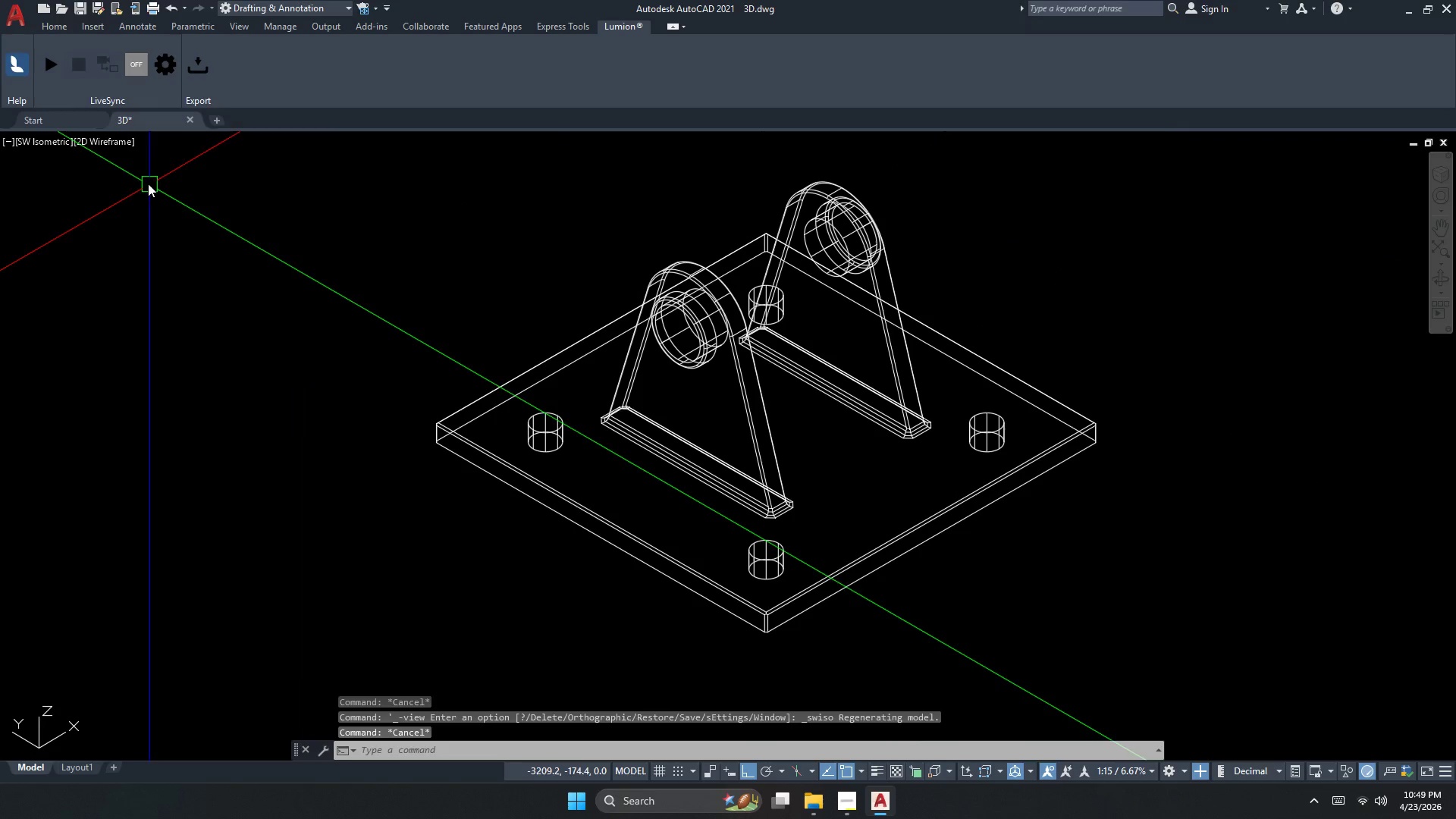 
left_click([99, 152])
 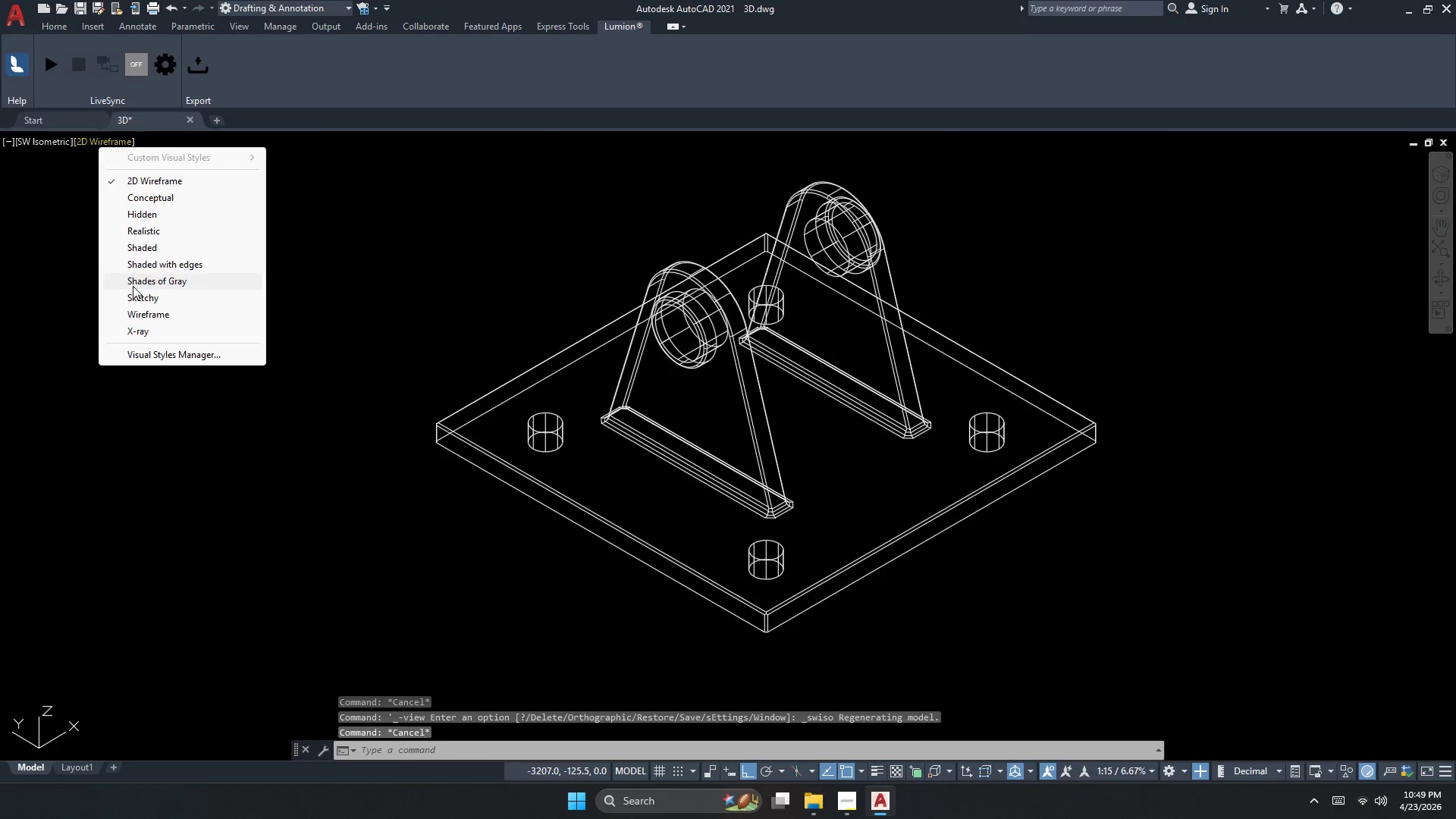 
left_click([139, 279])
 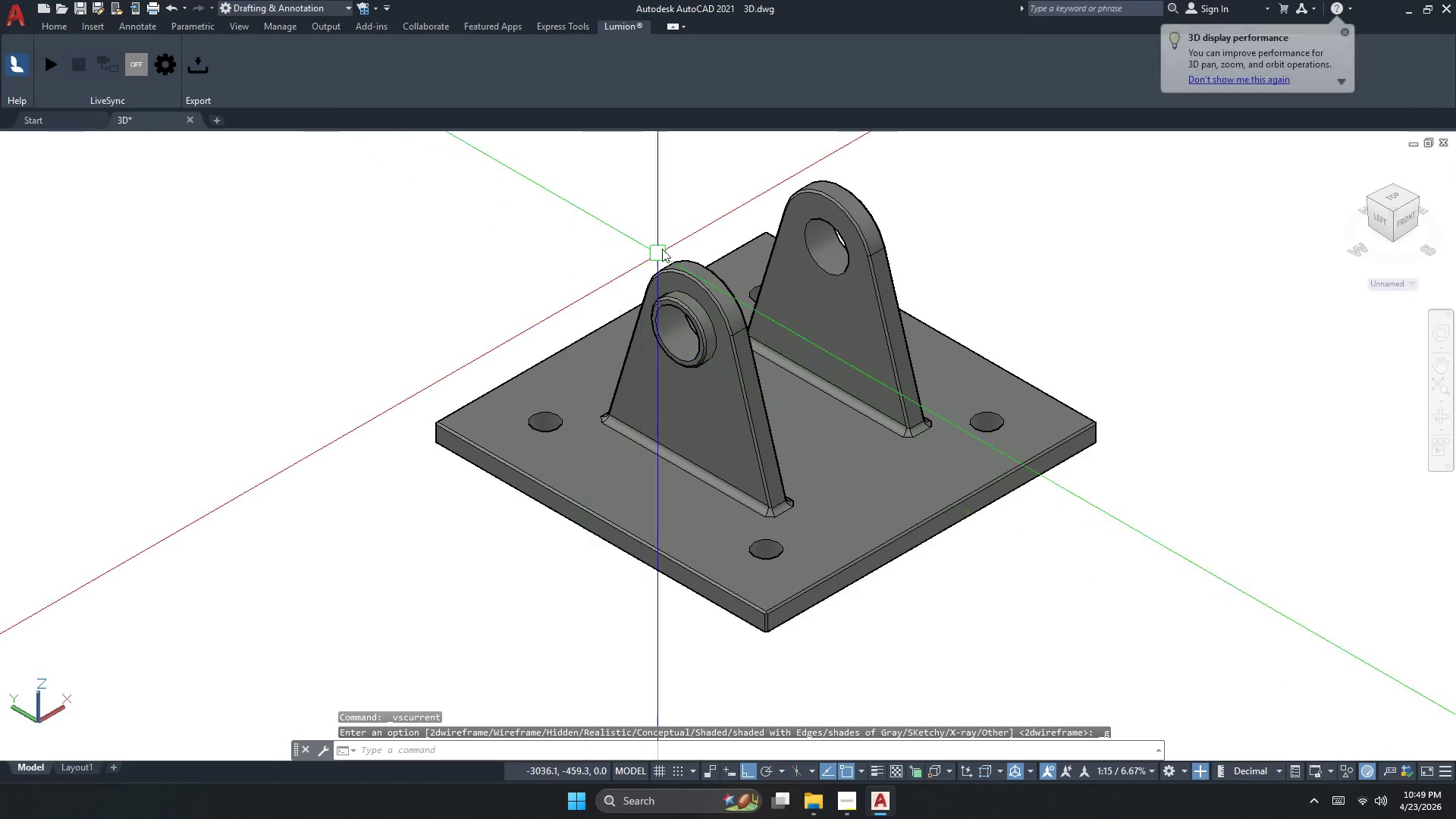 
scroll: coordinate [704, 209], scroll_direction: up, amount: 2.0
 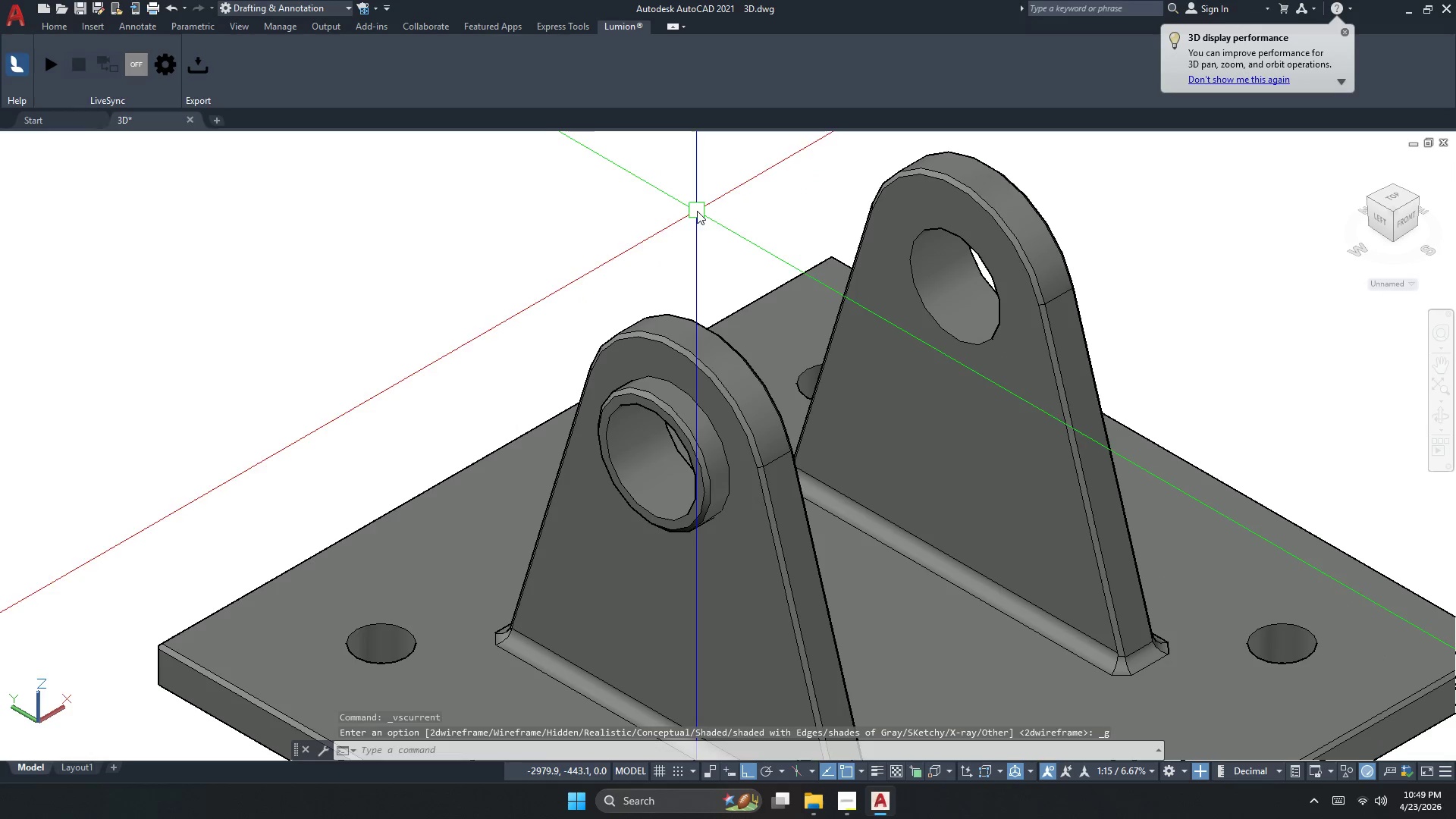 
scroll: coordinate [813, 264], scroll_direction: down, amount: 4.0
 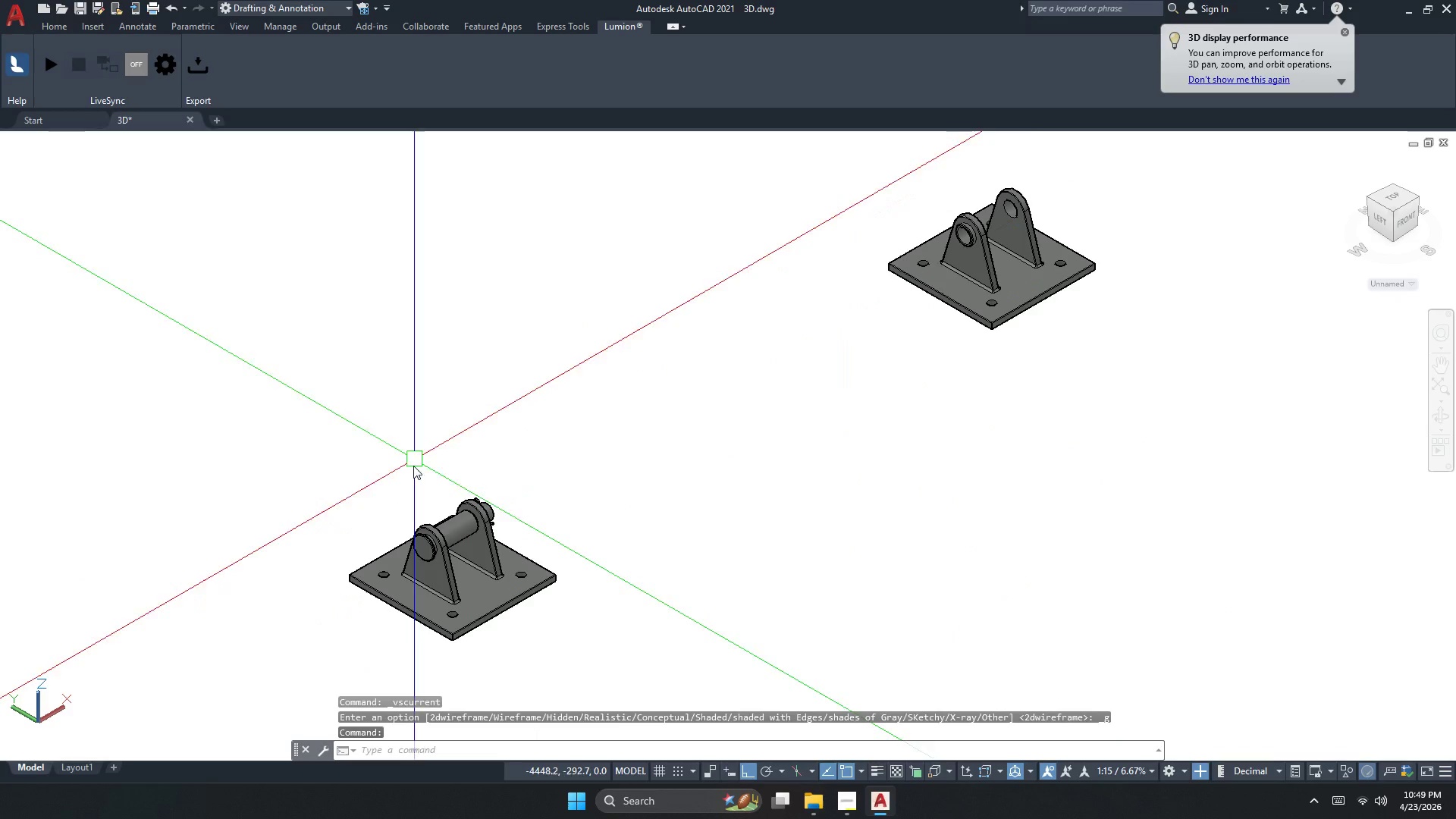 
scroll: coordinate [416, 567], scroll_direction: up, amount: 4.0
 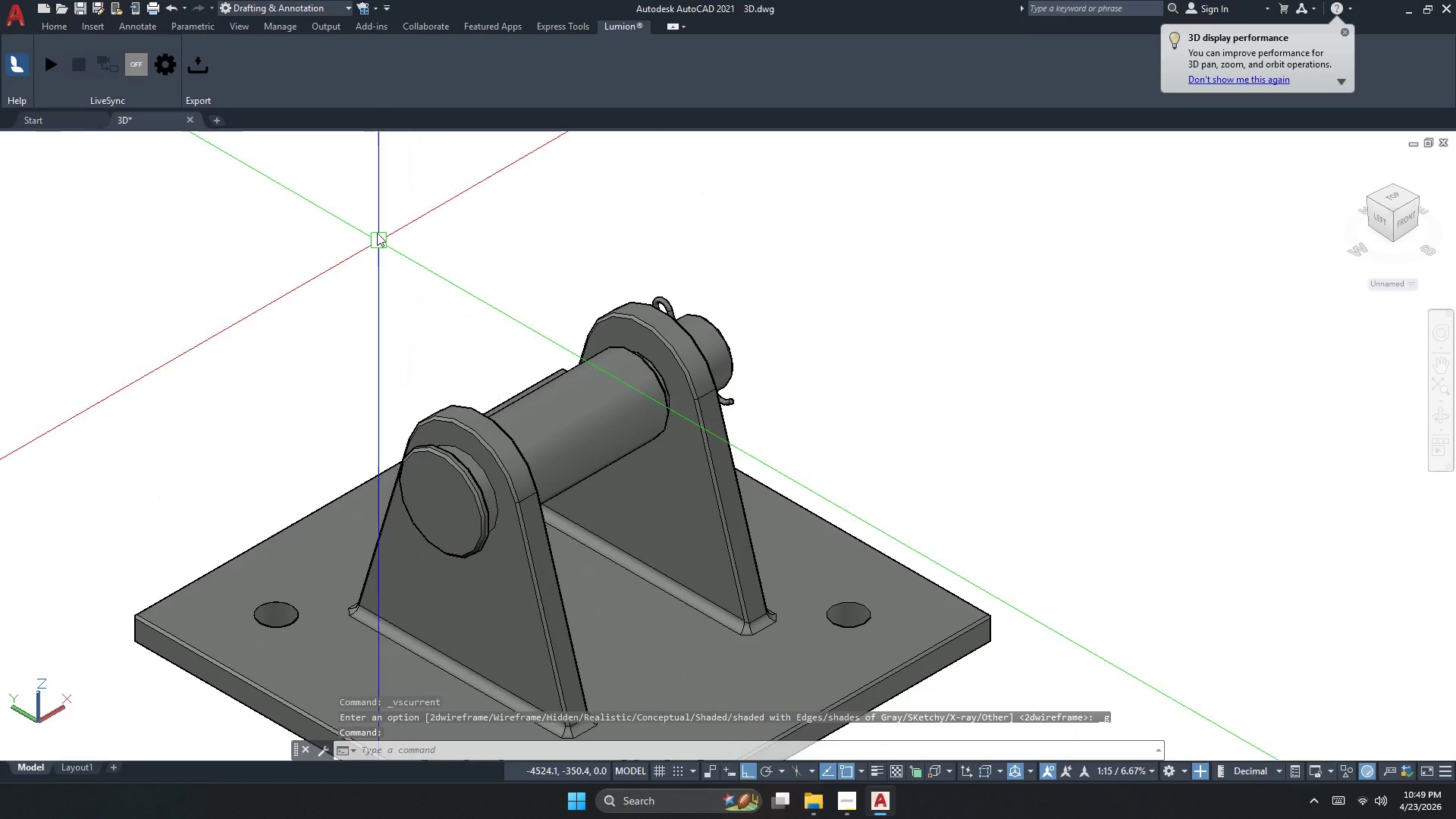 
left_click_drag(start_coordinate=[317, 122], to_coordinate=[407, 164])
 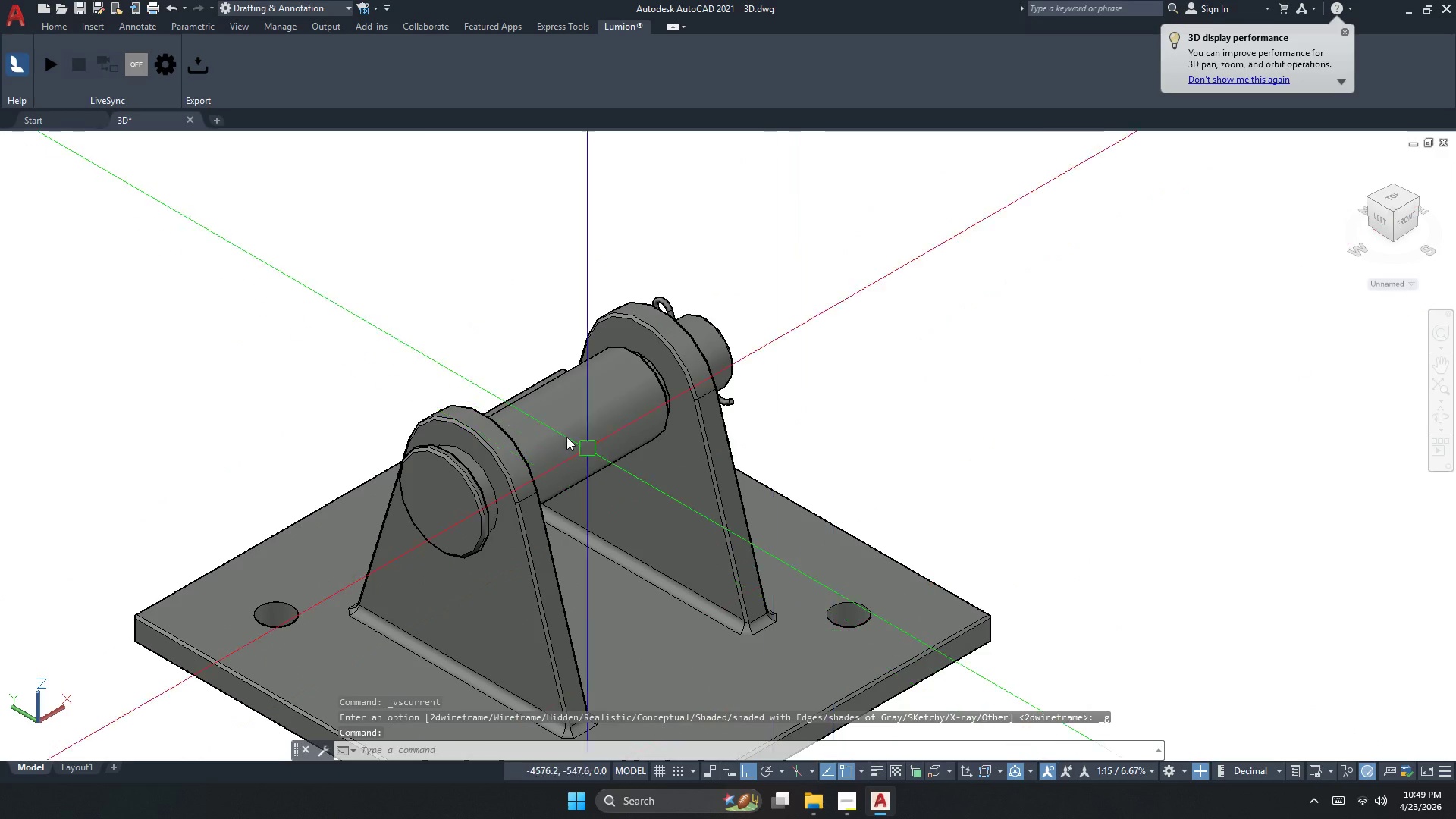 
key(Escape)
 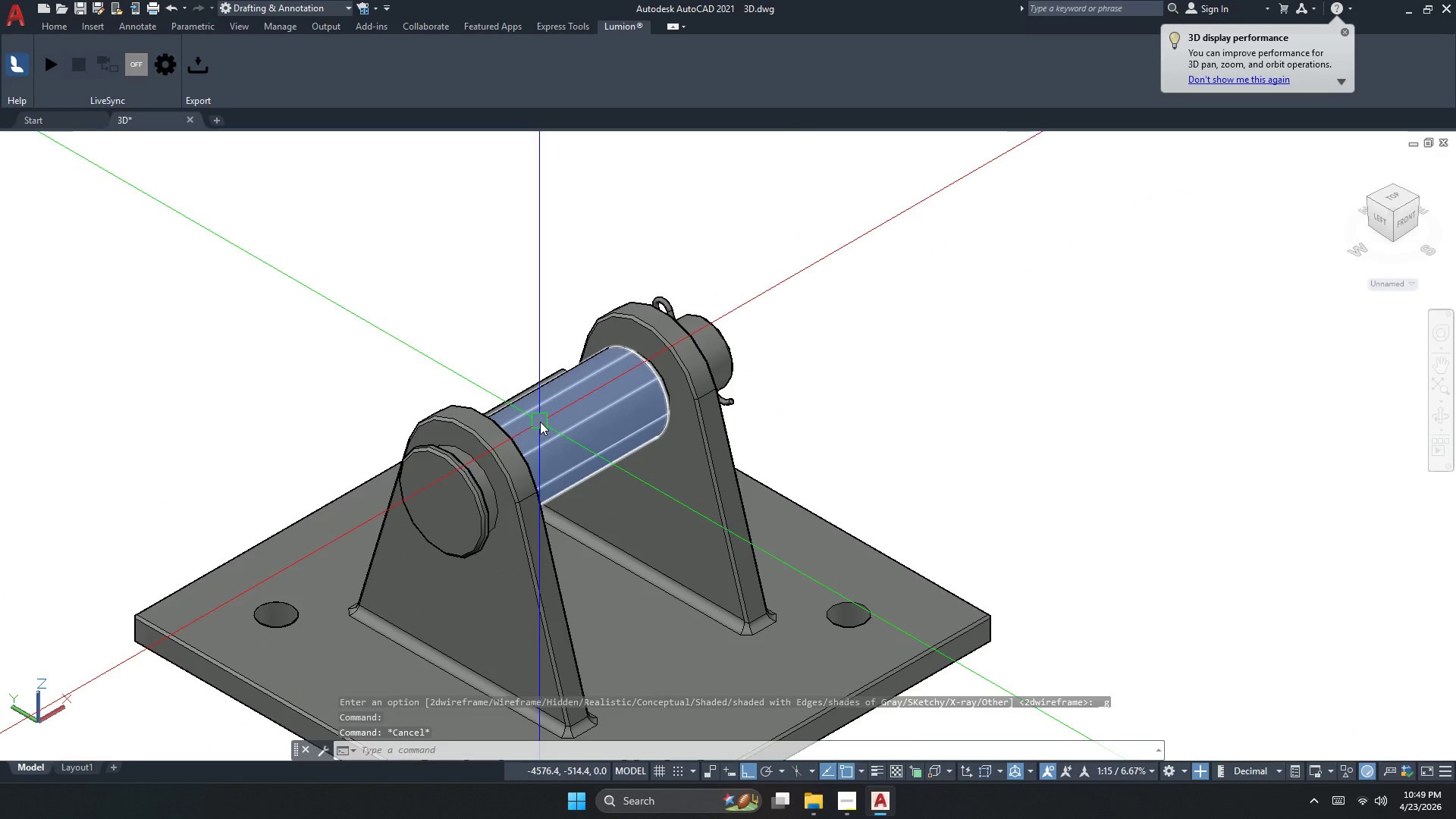 
left_click_drag(start_coordinate=[415, 284], to_coordinate=[425, 297])
 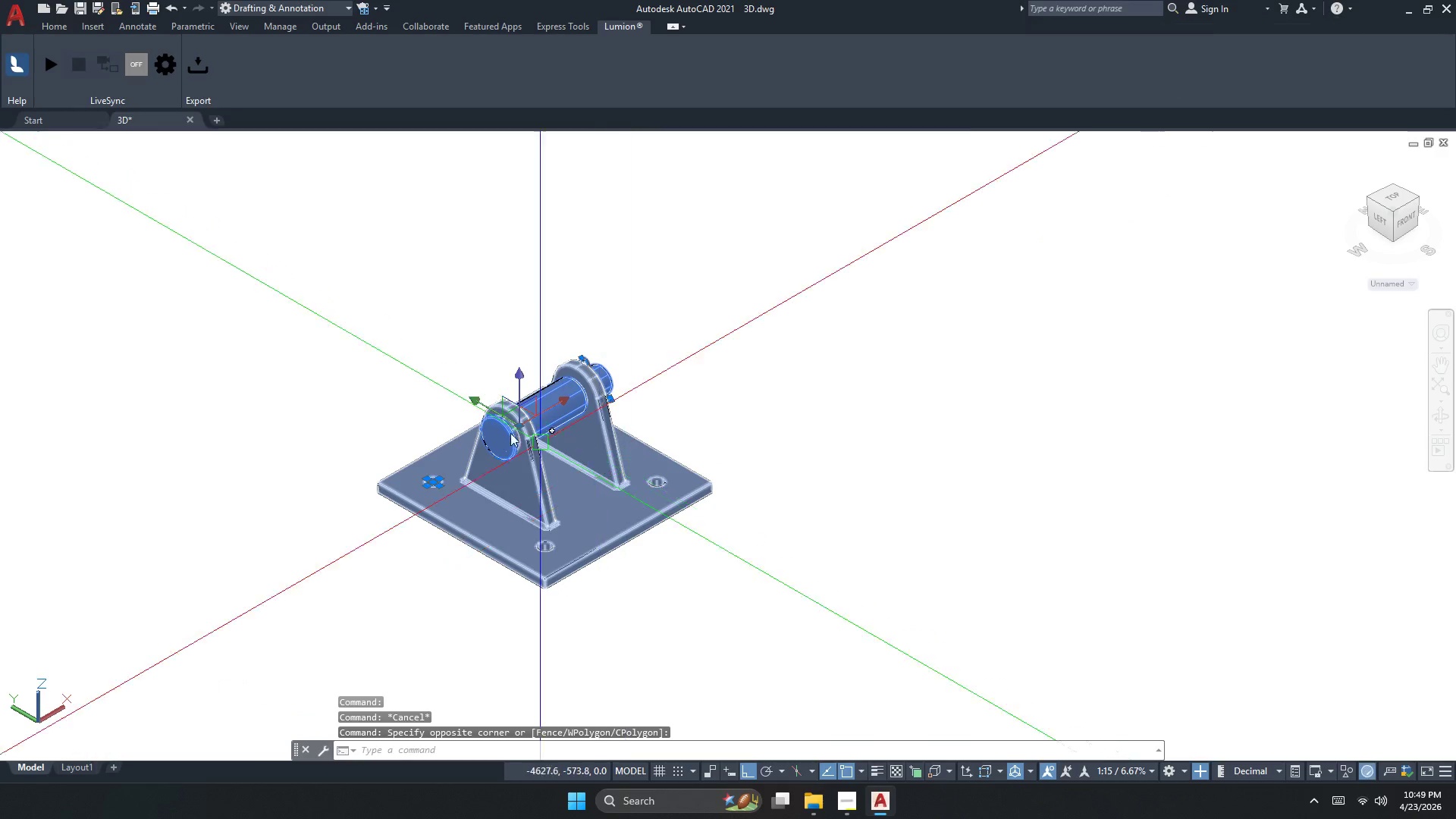 
scroll: coordinate [533, 394], scroll_direction: down, amount: 2.0
 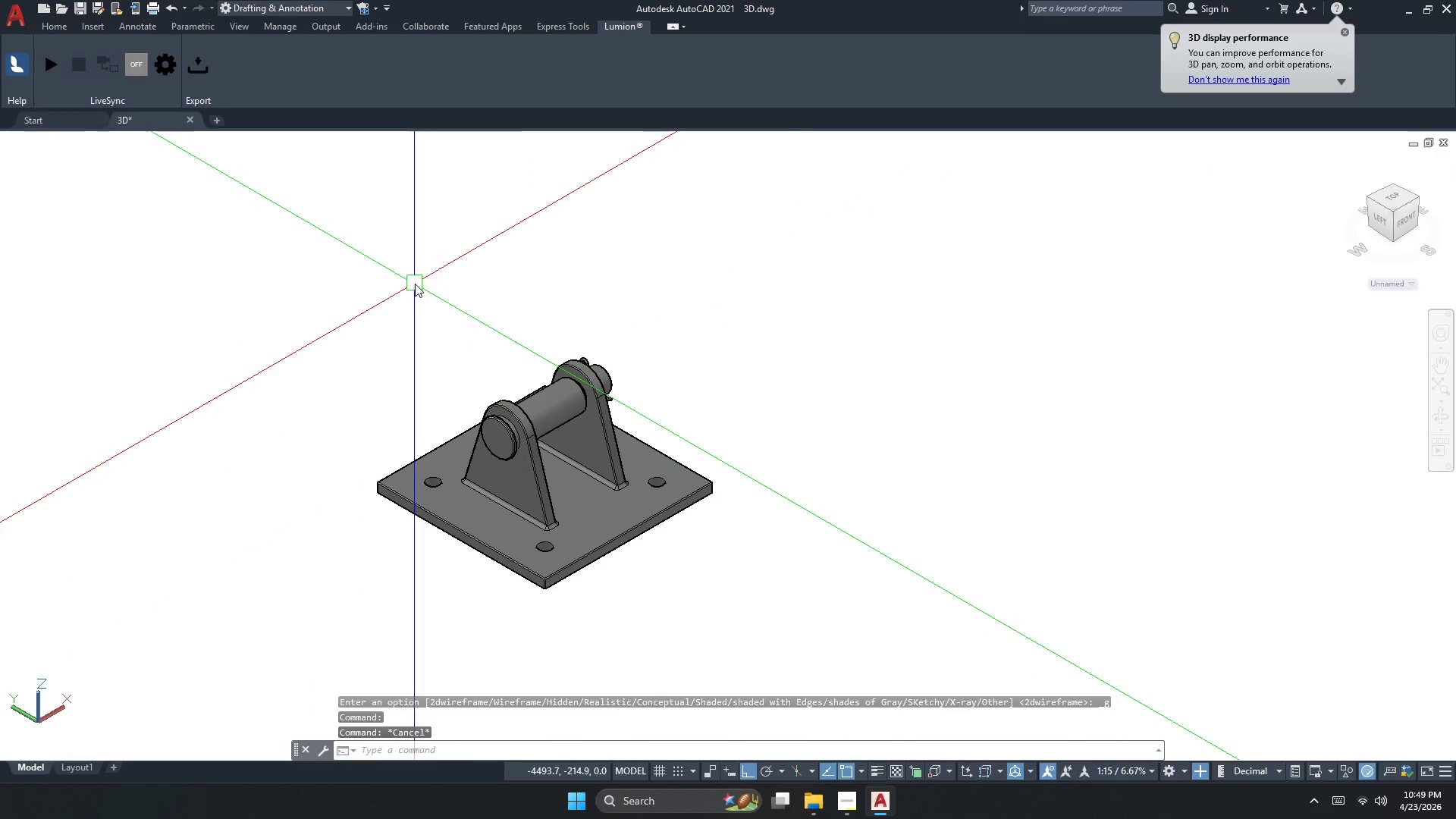 
key(Escape)
 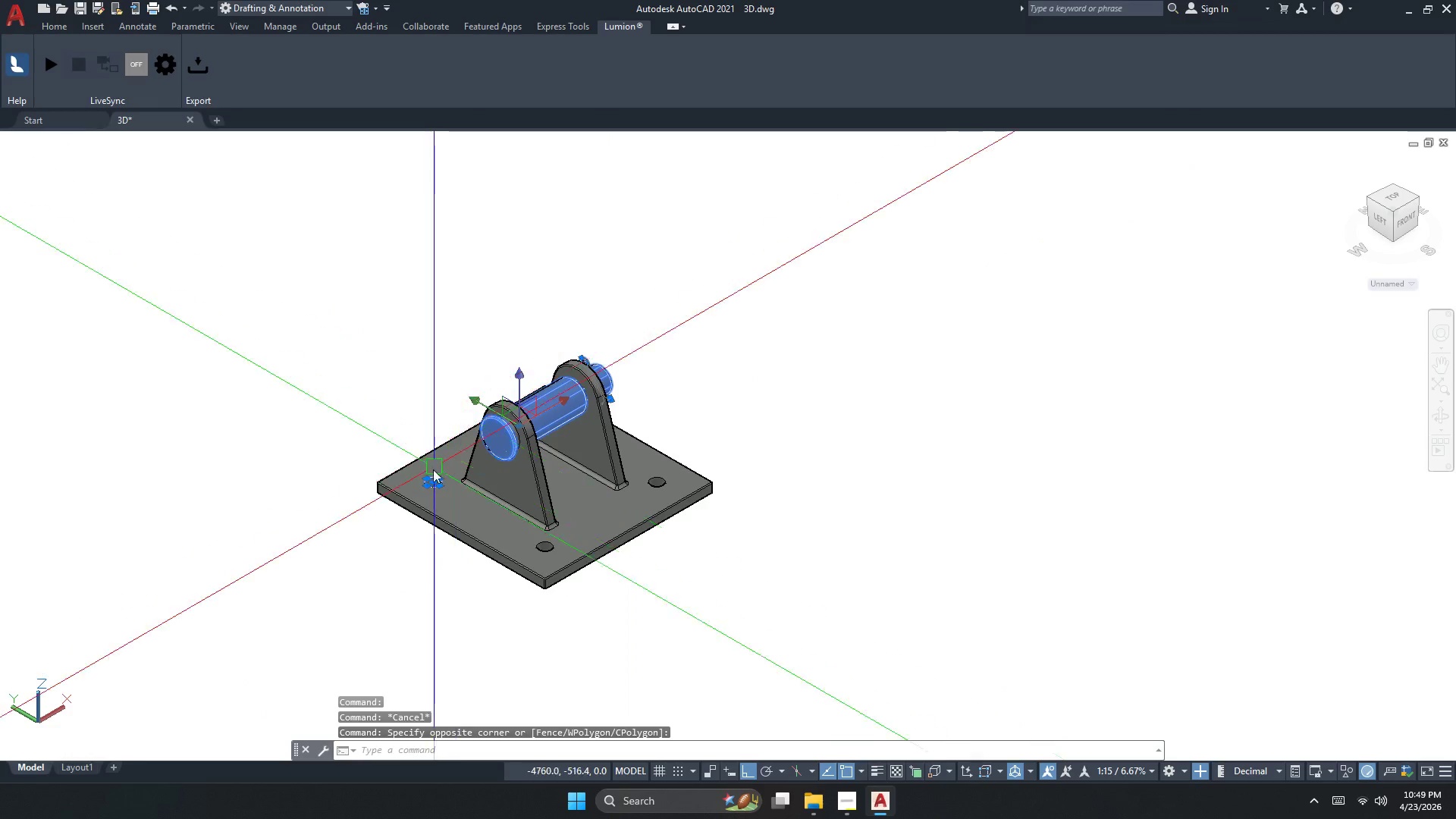 
left_click_drag(start_coordinate=[329, 364], to_coordinate=[359, 431])
 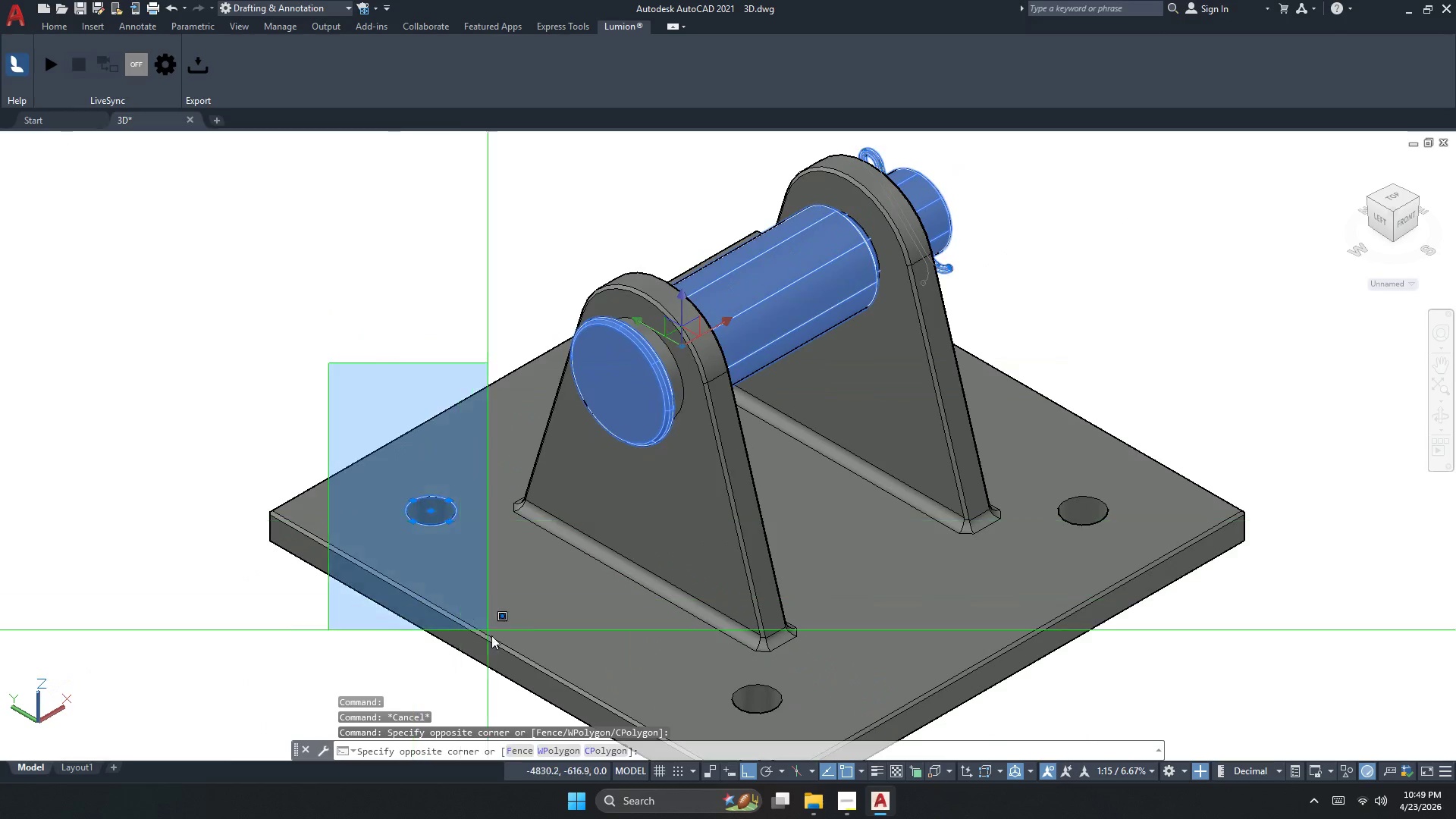 
scroll: coordinate [433, 471], scroll_direction: up, amount: 3.0
 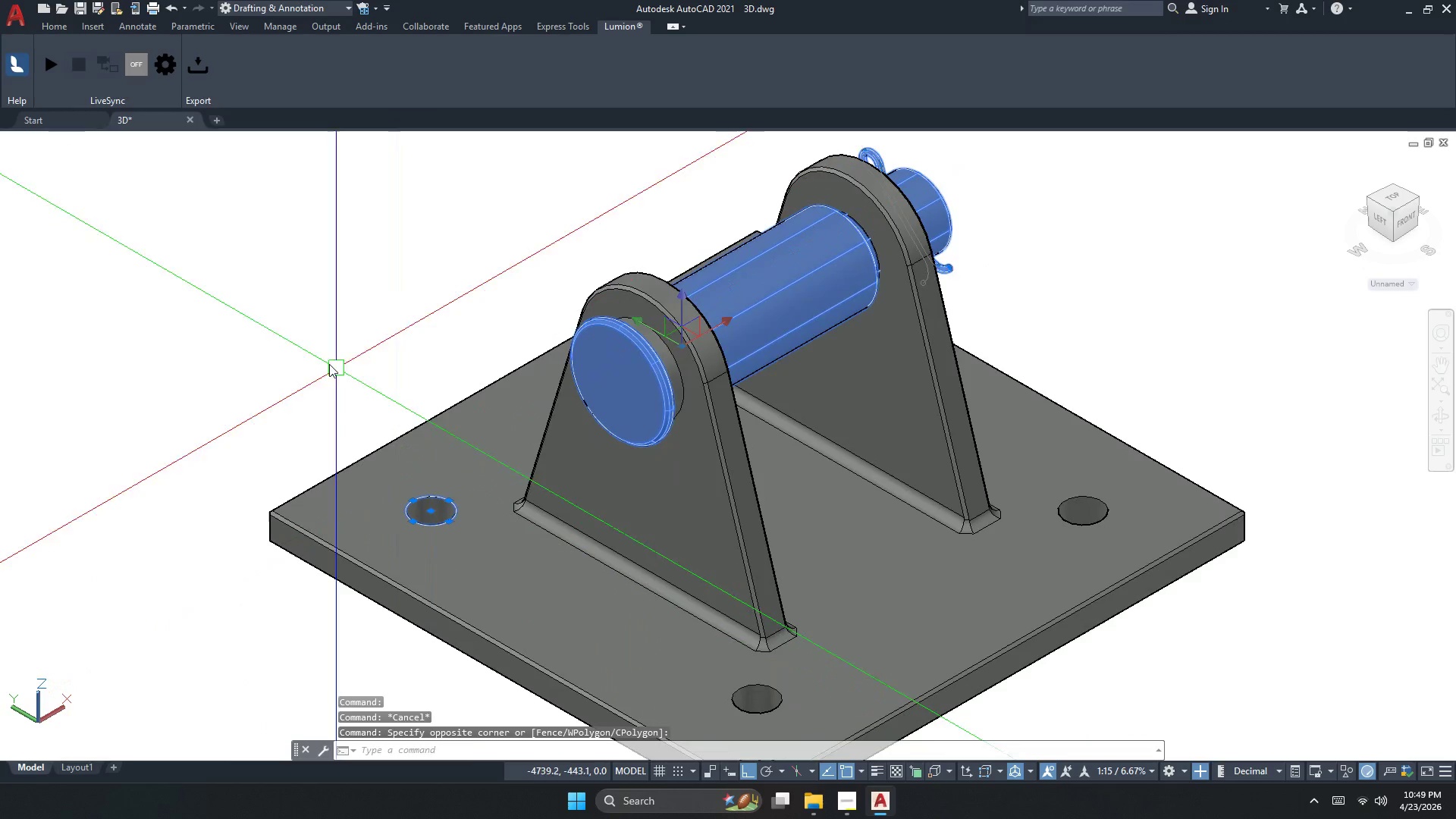 
left_click_drag(start_coordinate=[494, 639], to_coordinate=[495, 643])
 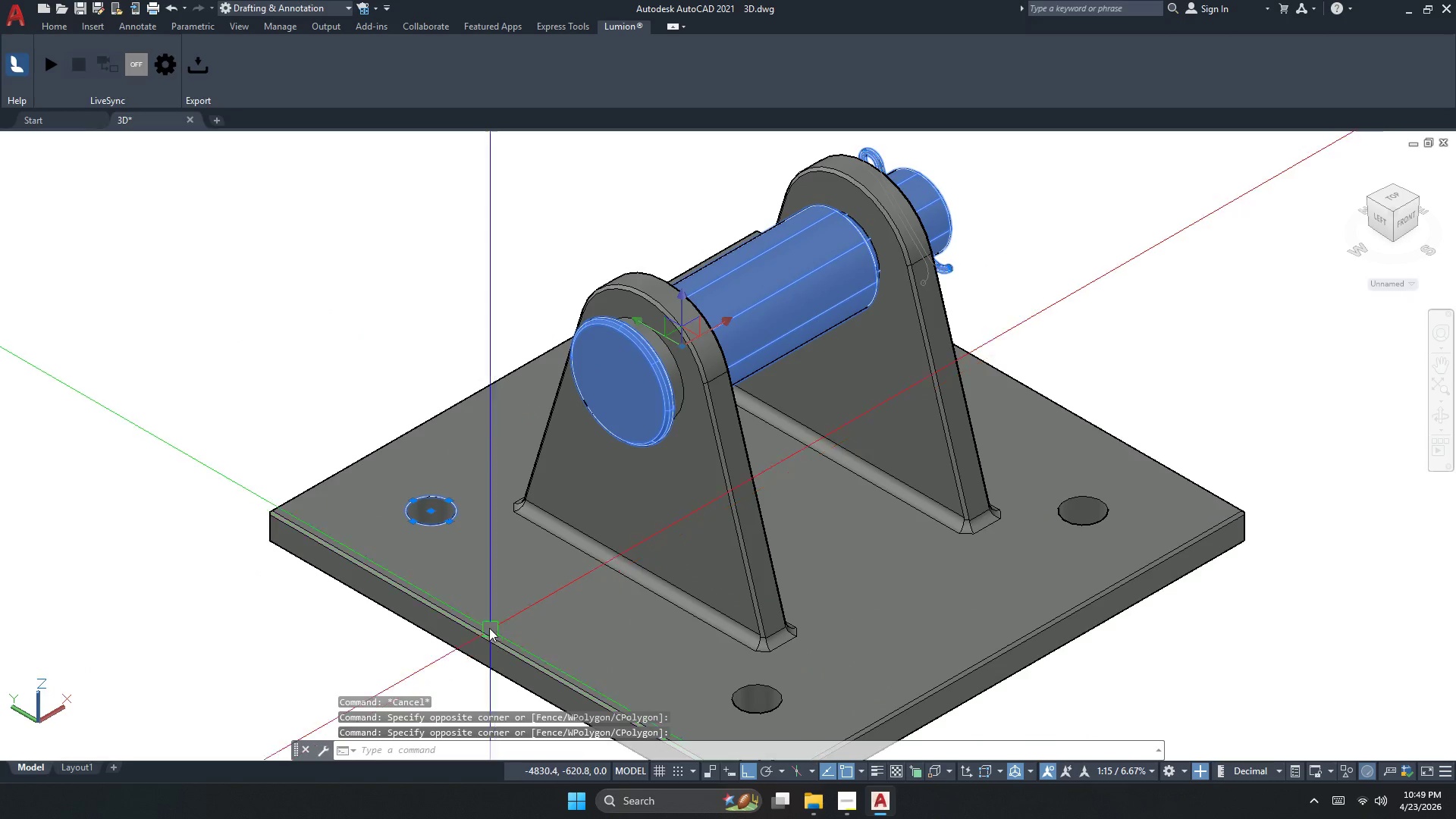 
key(Escape)
 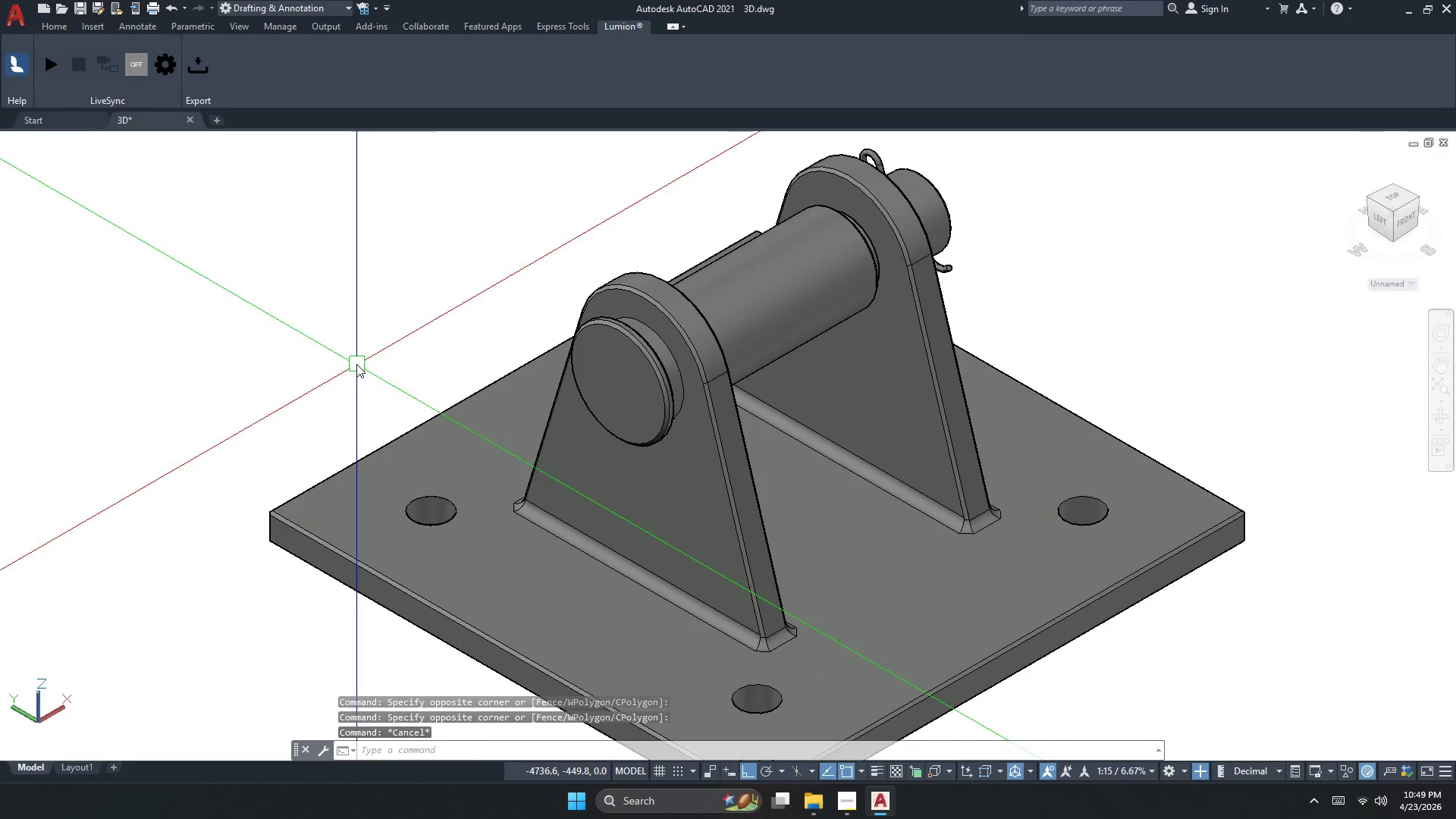 
left_click_drag(start_coordinate=[356, 364], to_coordinate=[365, 388])
 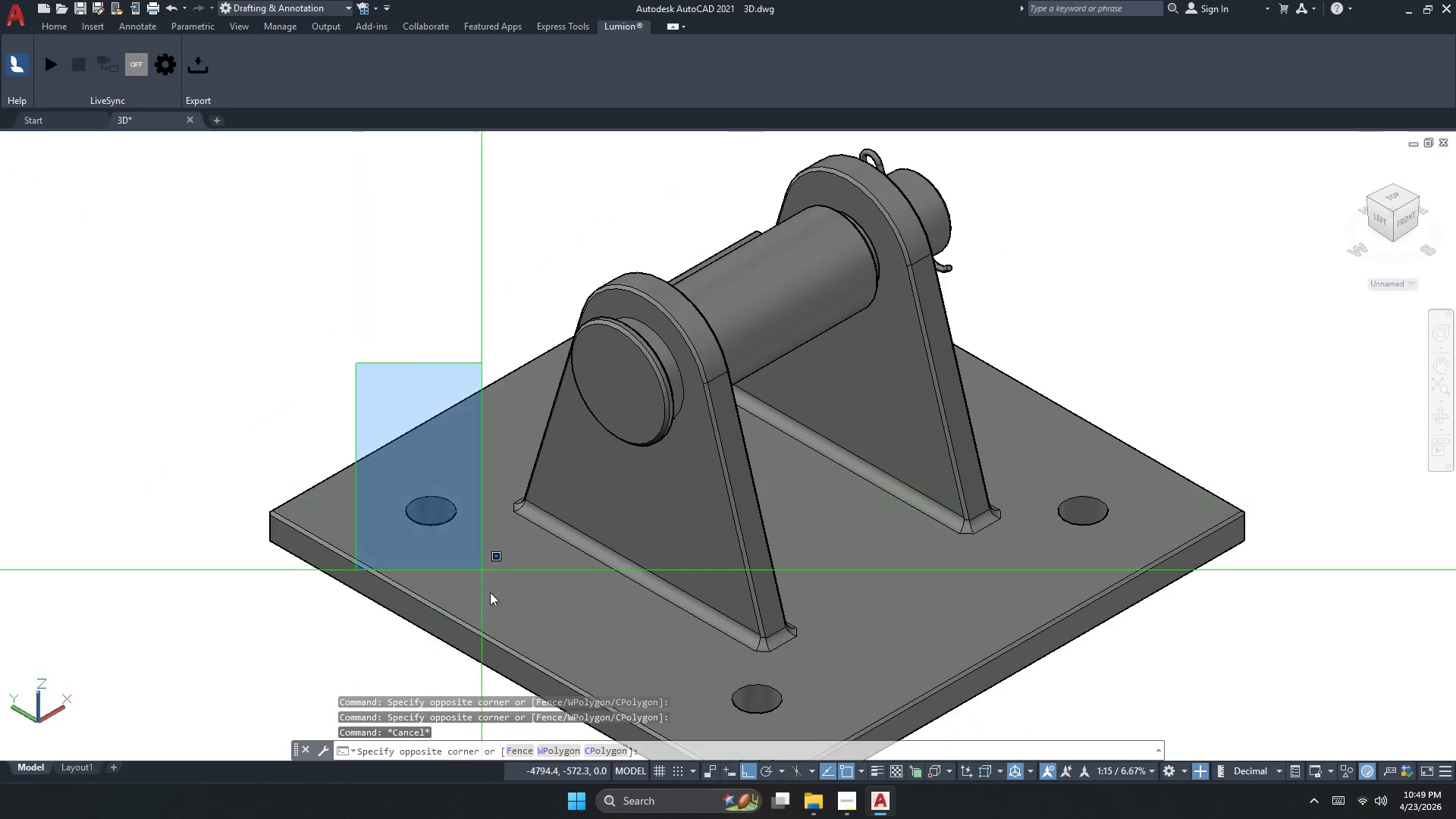 
left_click_drag(start_coordinate=[497, 604], to_coordinate=[500, 610])
 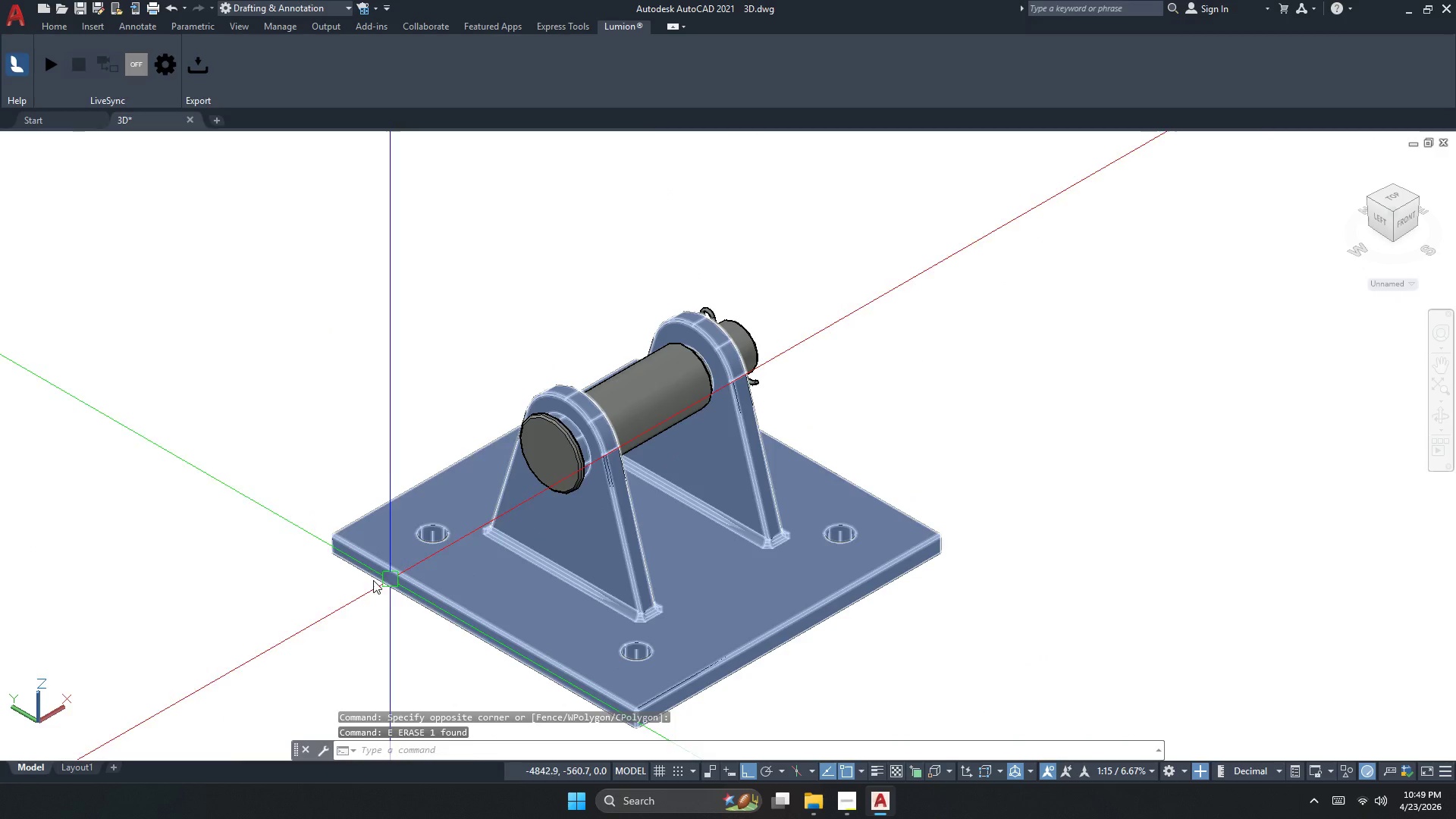 
key(E)
 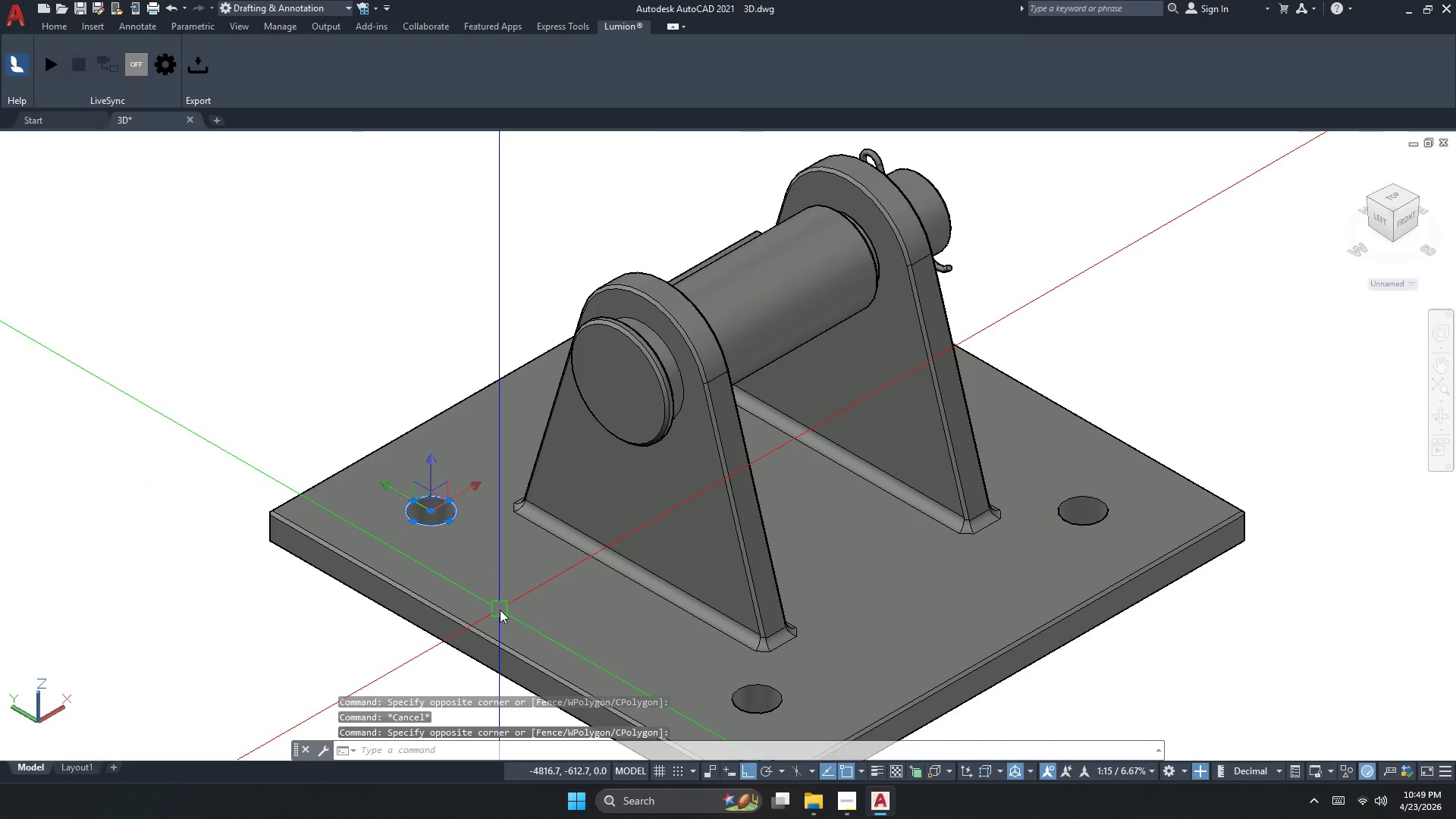 
key(Space)
 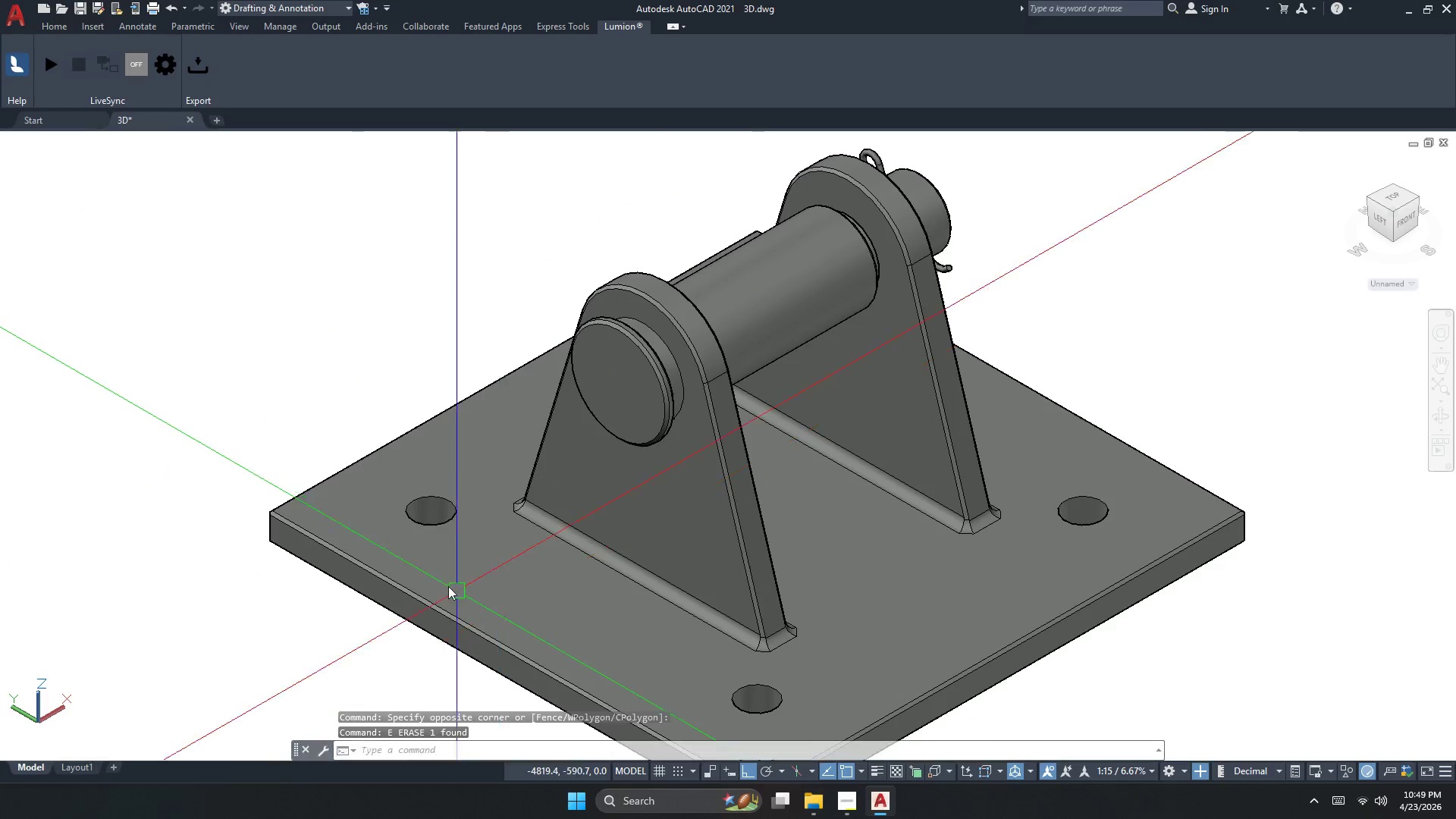 
left_click_drag(start_coordinate=[325, 581], to_coordinate=[375, 610])
 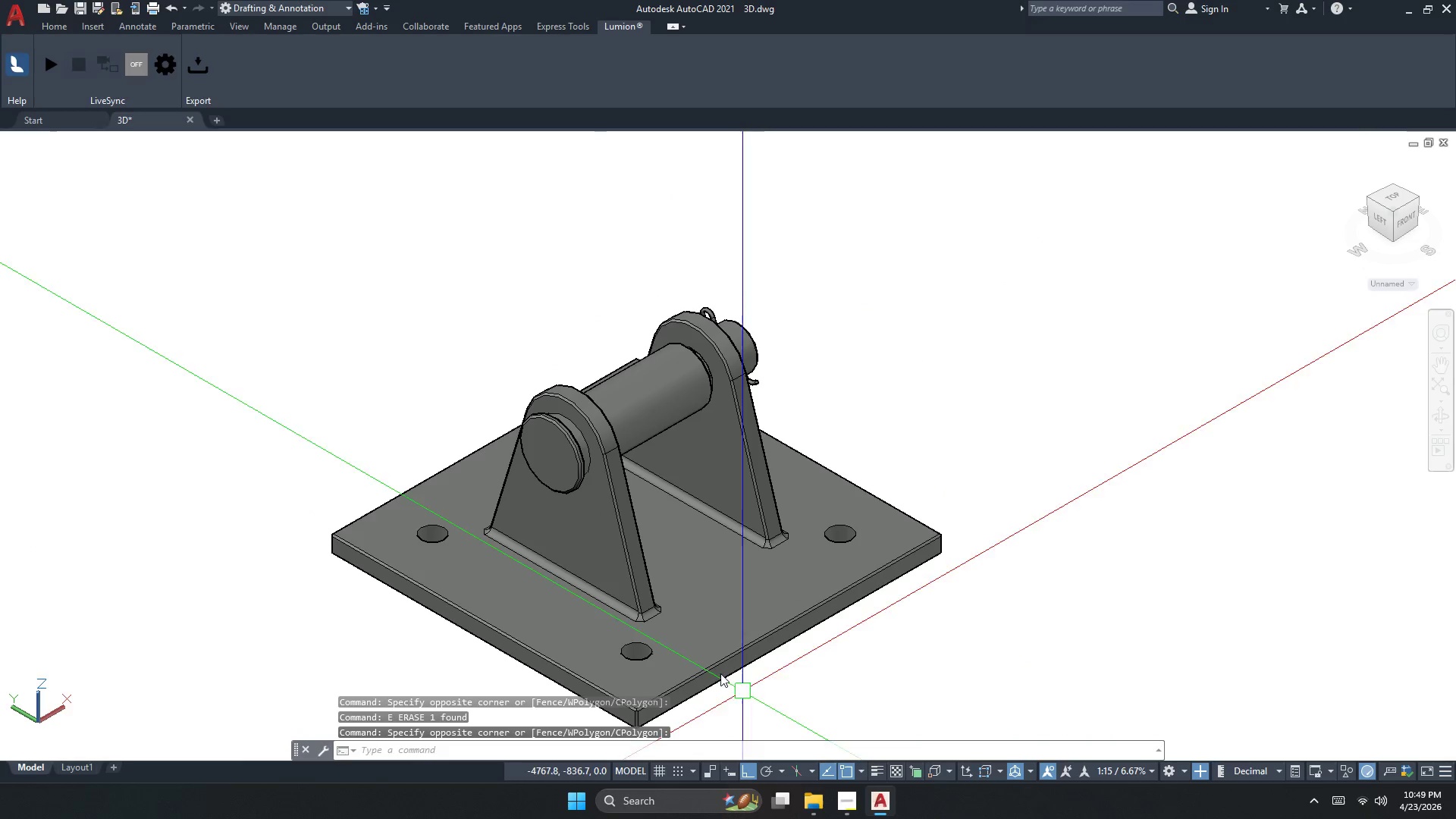 
scroll: coordinate [435, 573], scroll_direction: down, amount: 1.0
 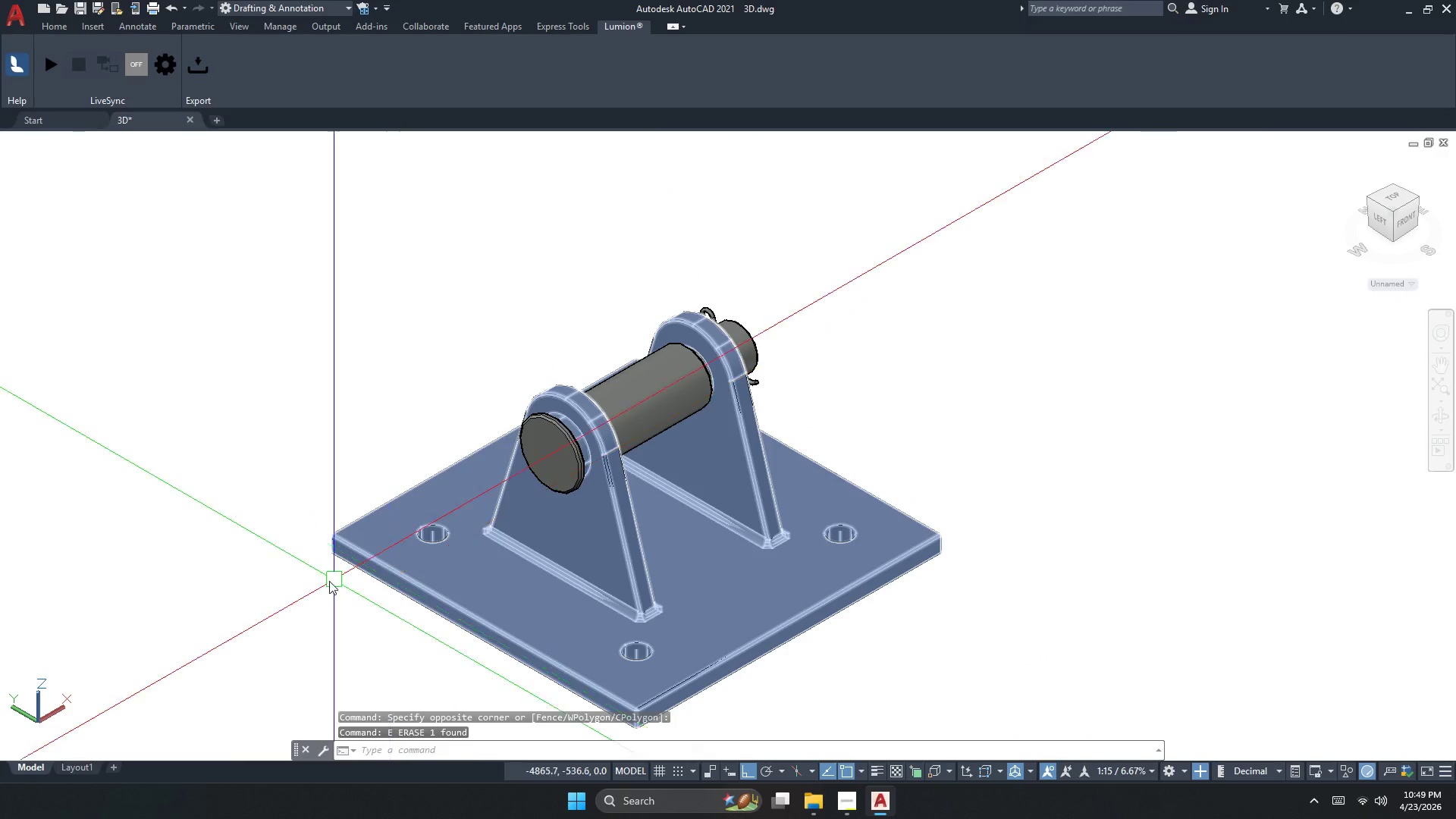 
key(Escape)
 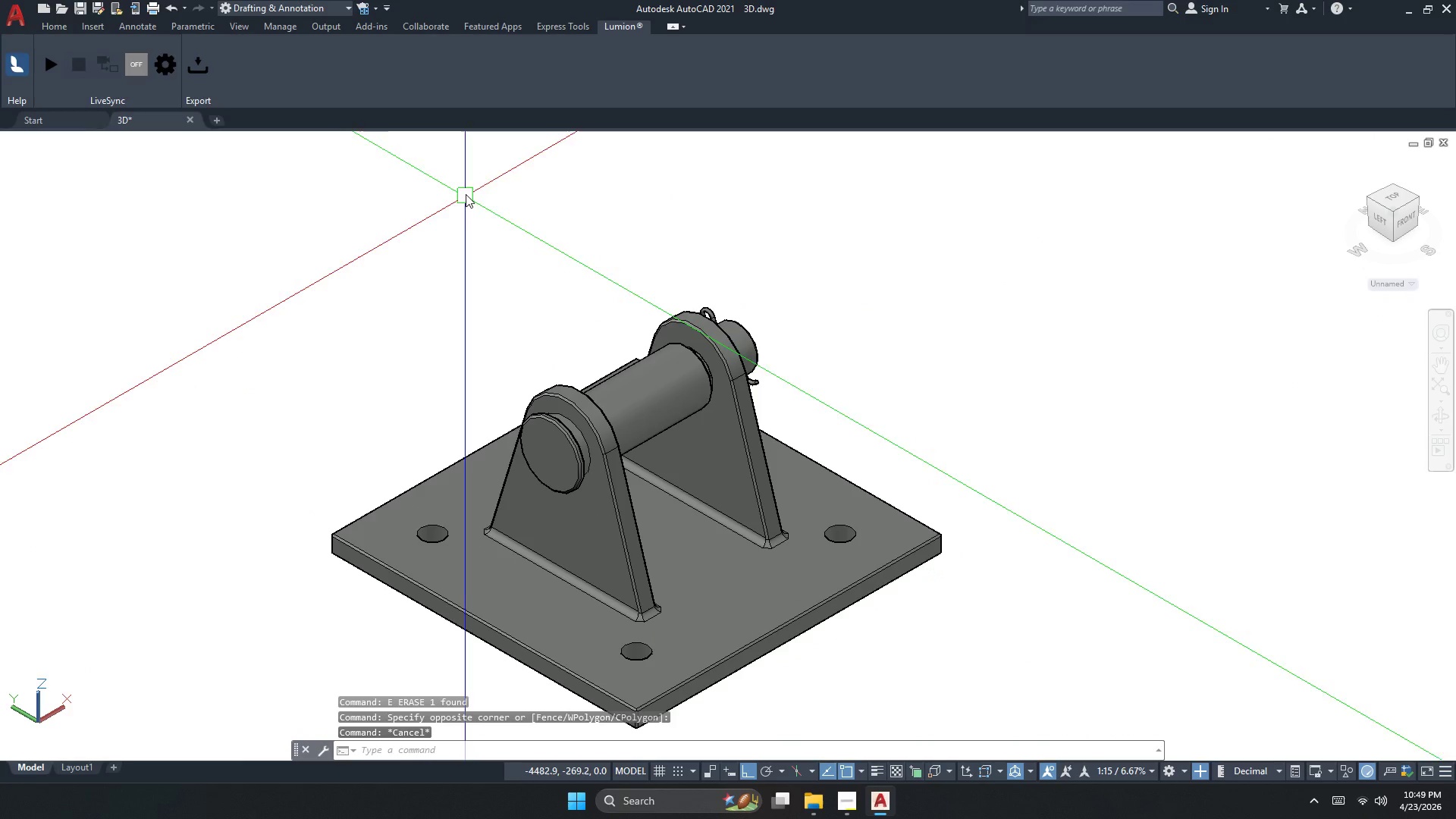 
left_click_drag(start_coordinate=[466, 191], to_coordinate=[517, 225])
 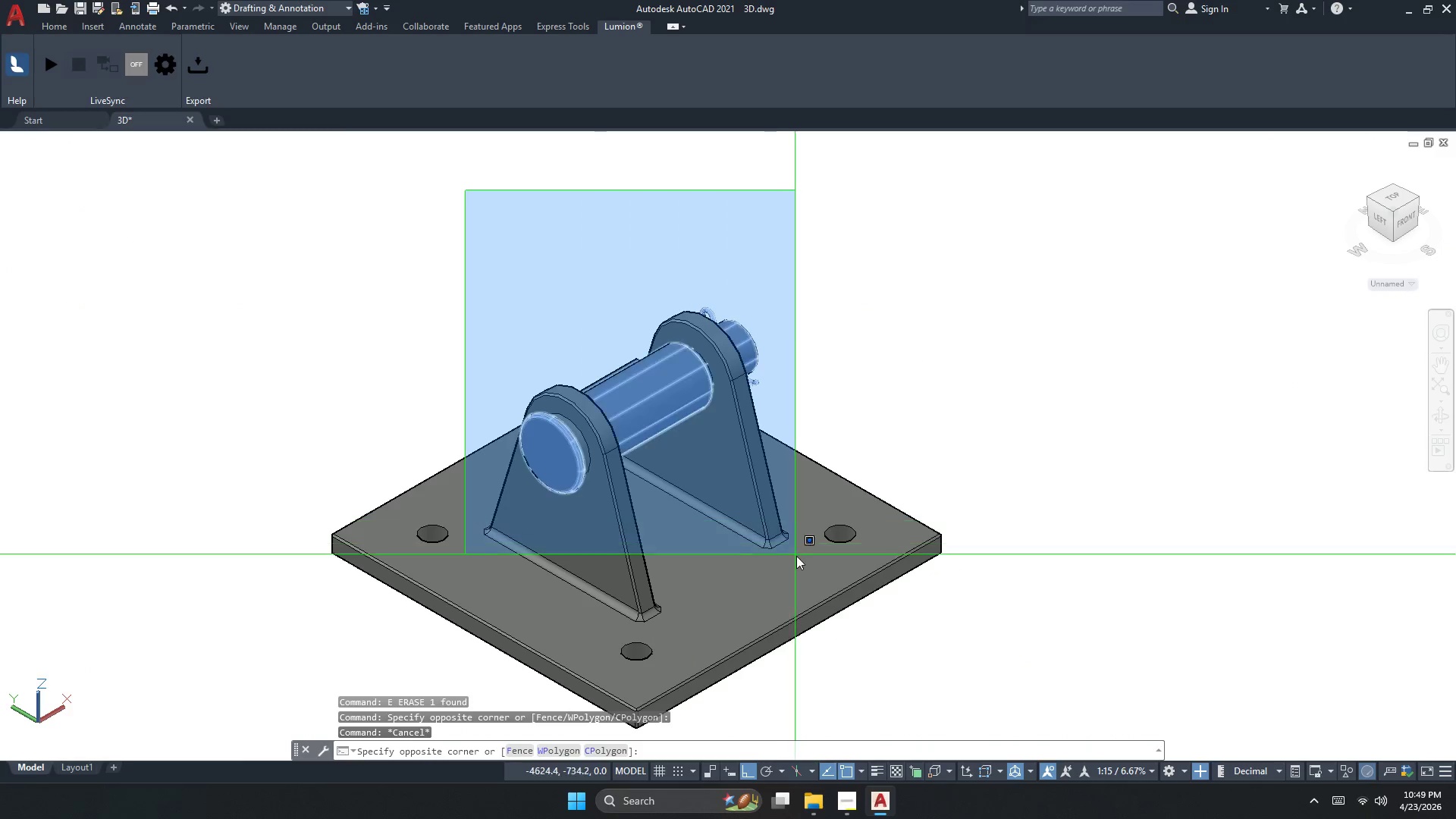 
left_click([796, 557])
 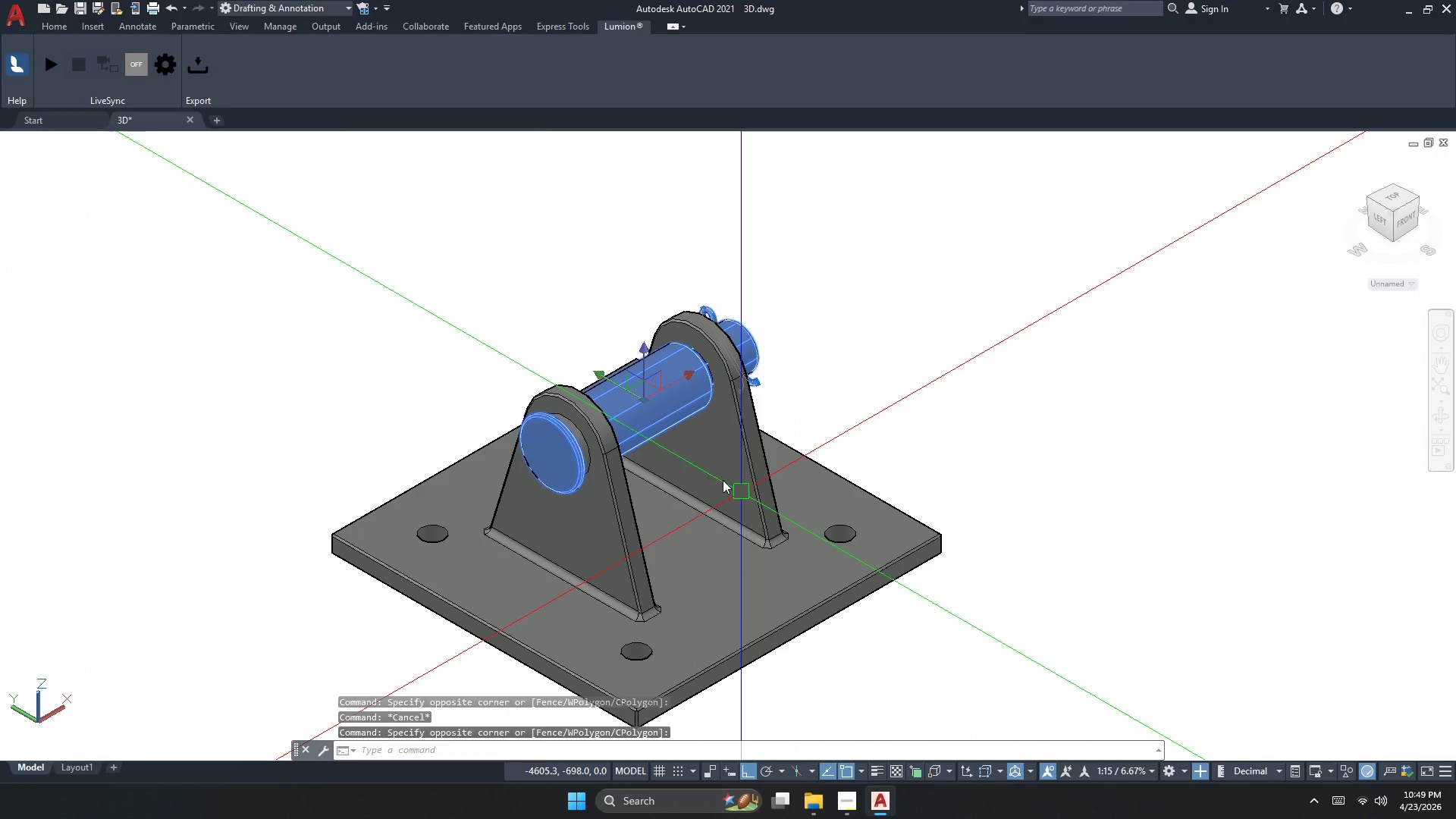 
key(Escape)
 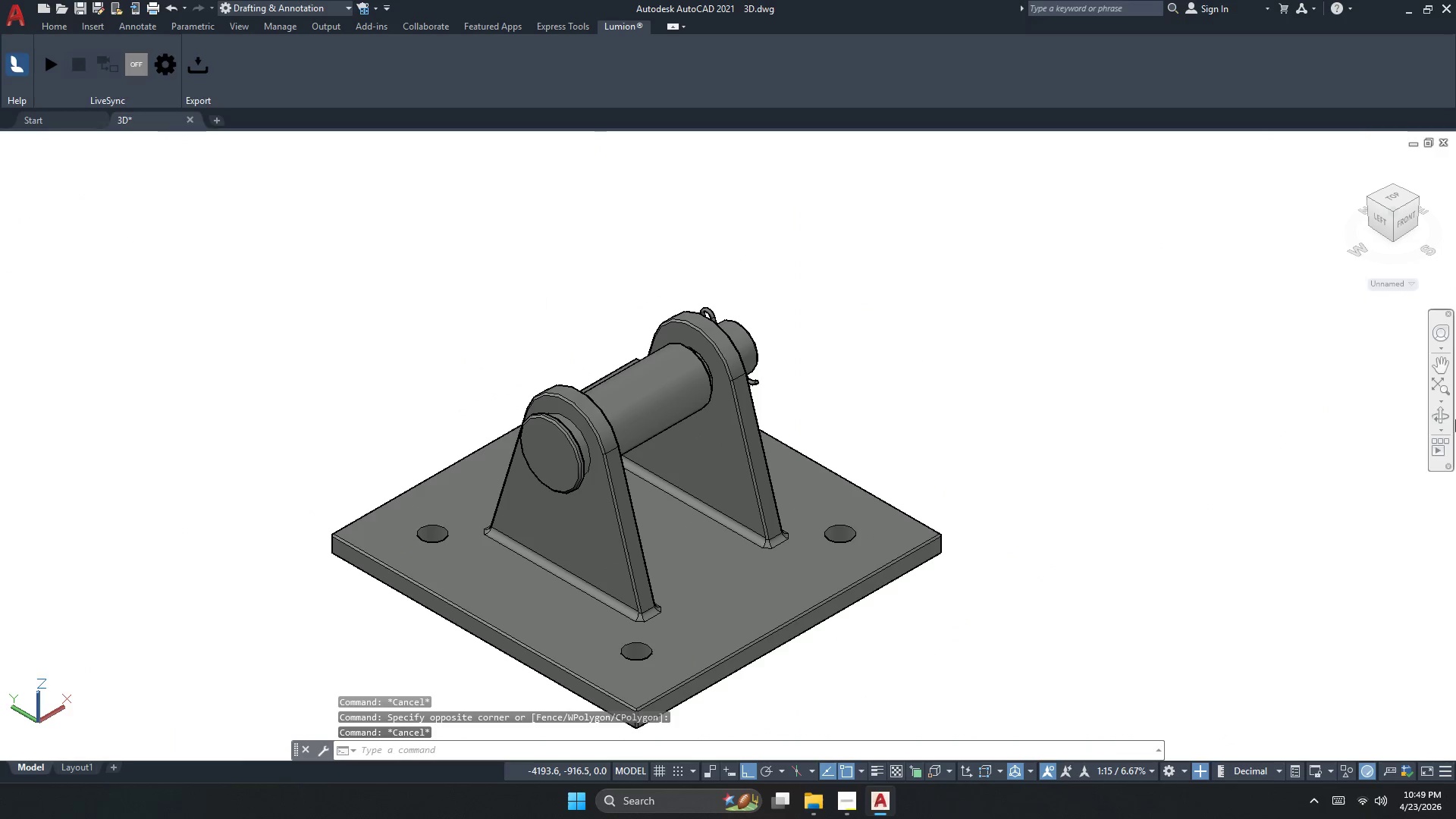 
left_click([1449, 417])
 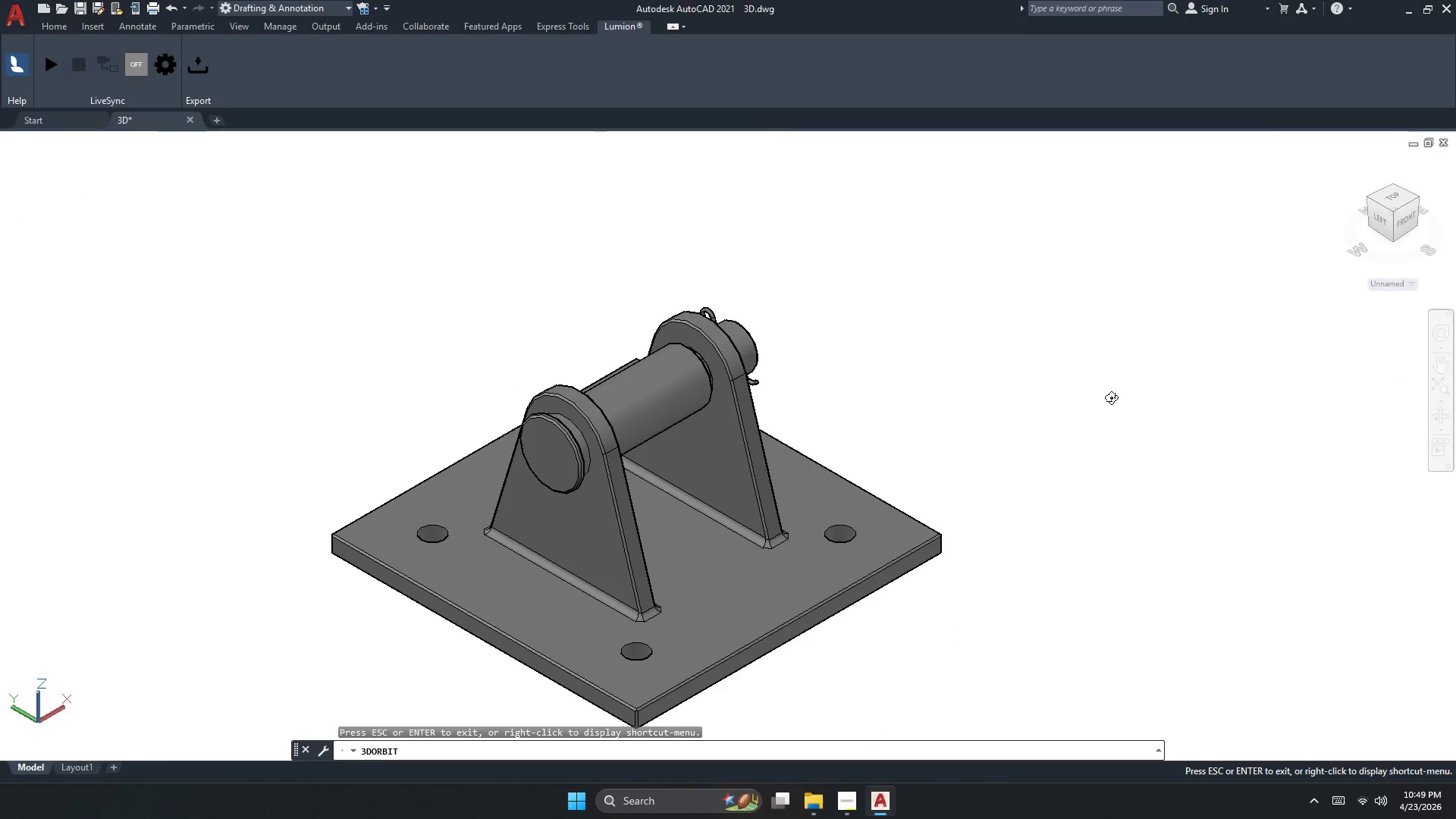 
left_click_drag(start_coordinate=[1080, 414], to_coordinate=[789, 571])
 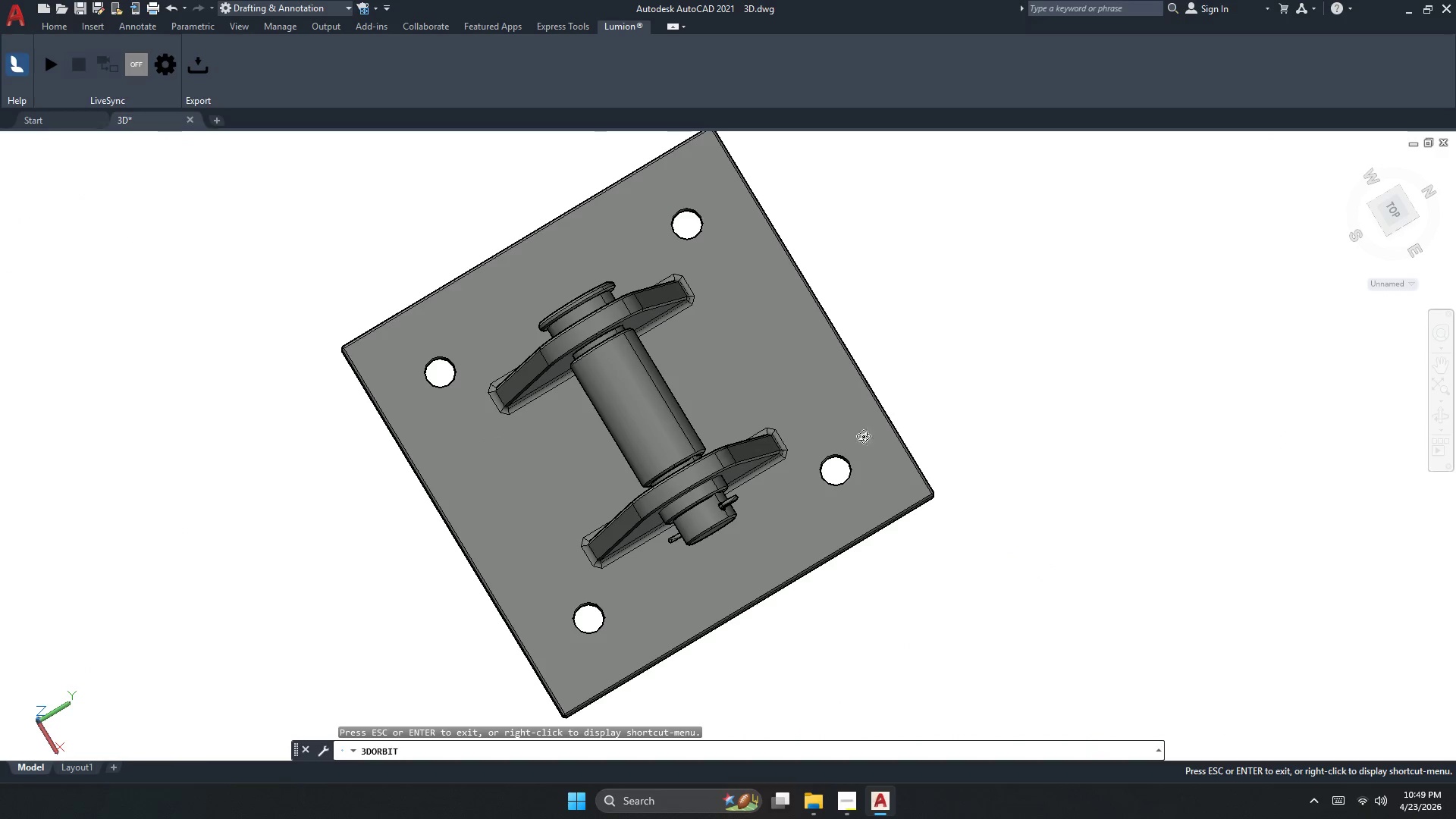 
key(Escape)
 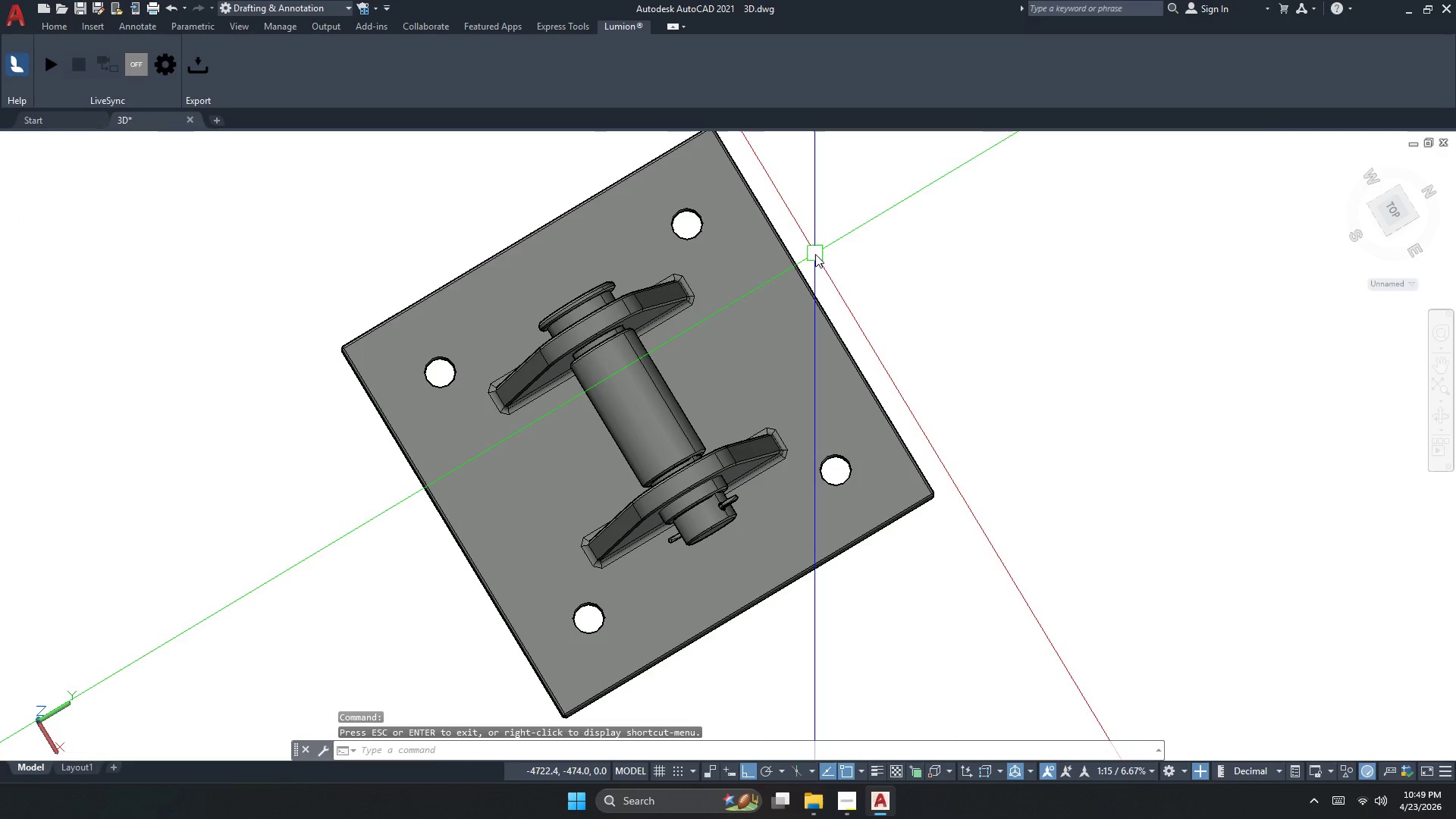 
left_click_drag(start_coordinate=[815, 254], to_coordinate=[860, 372])
 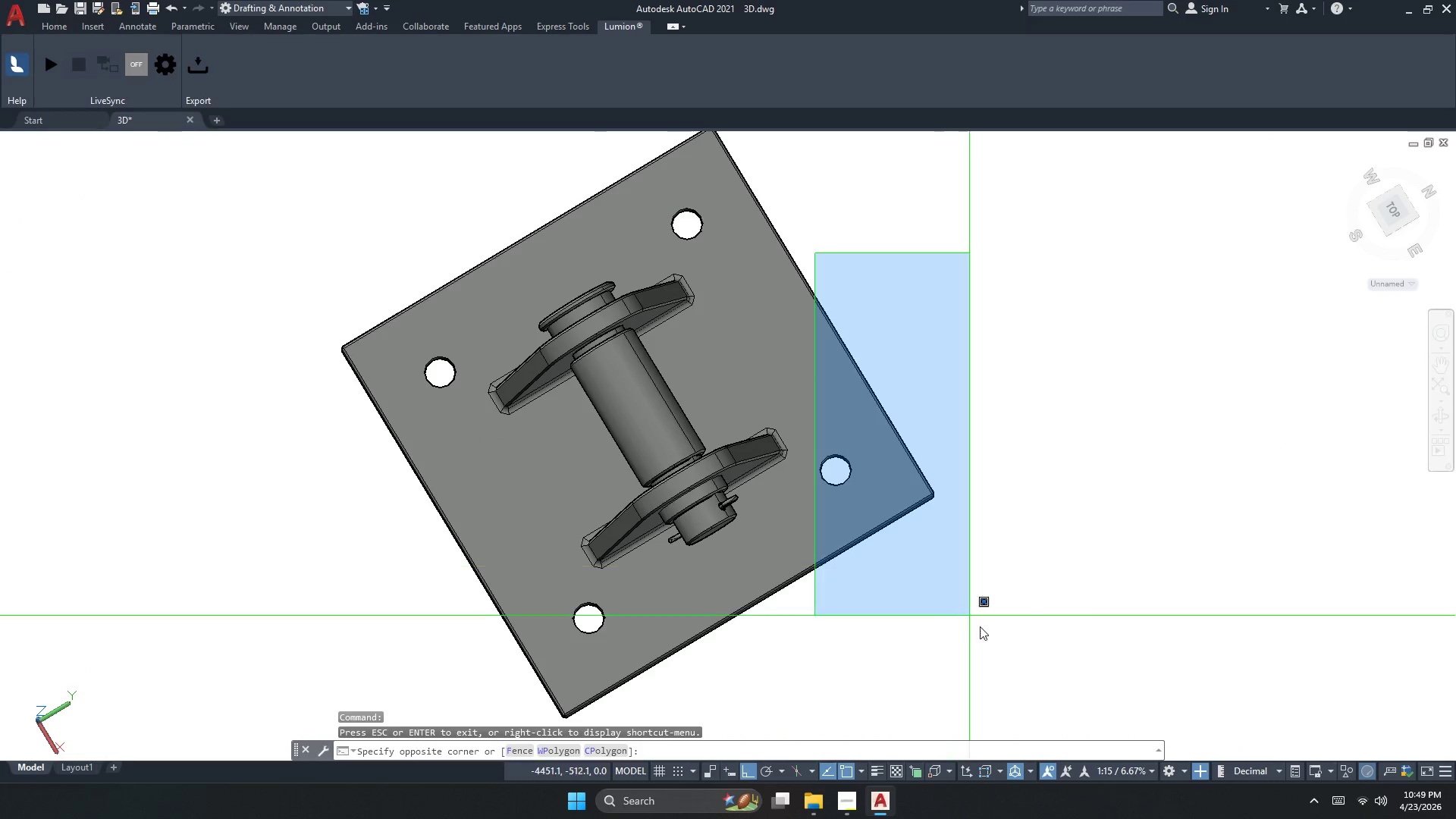 
left_click_drag(start_coordinate=[987, 635], to_coordinate=[990, 639])
 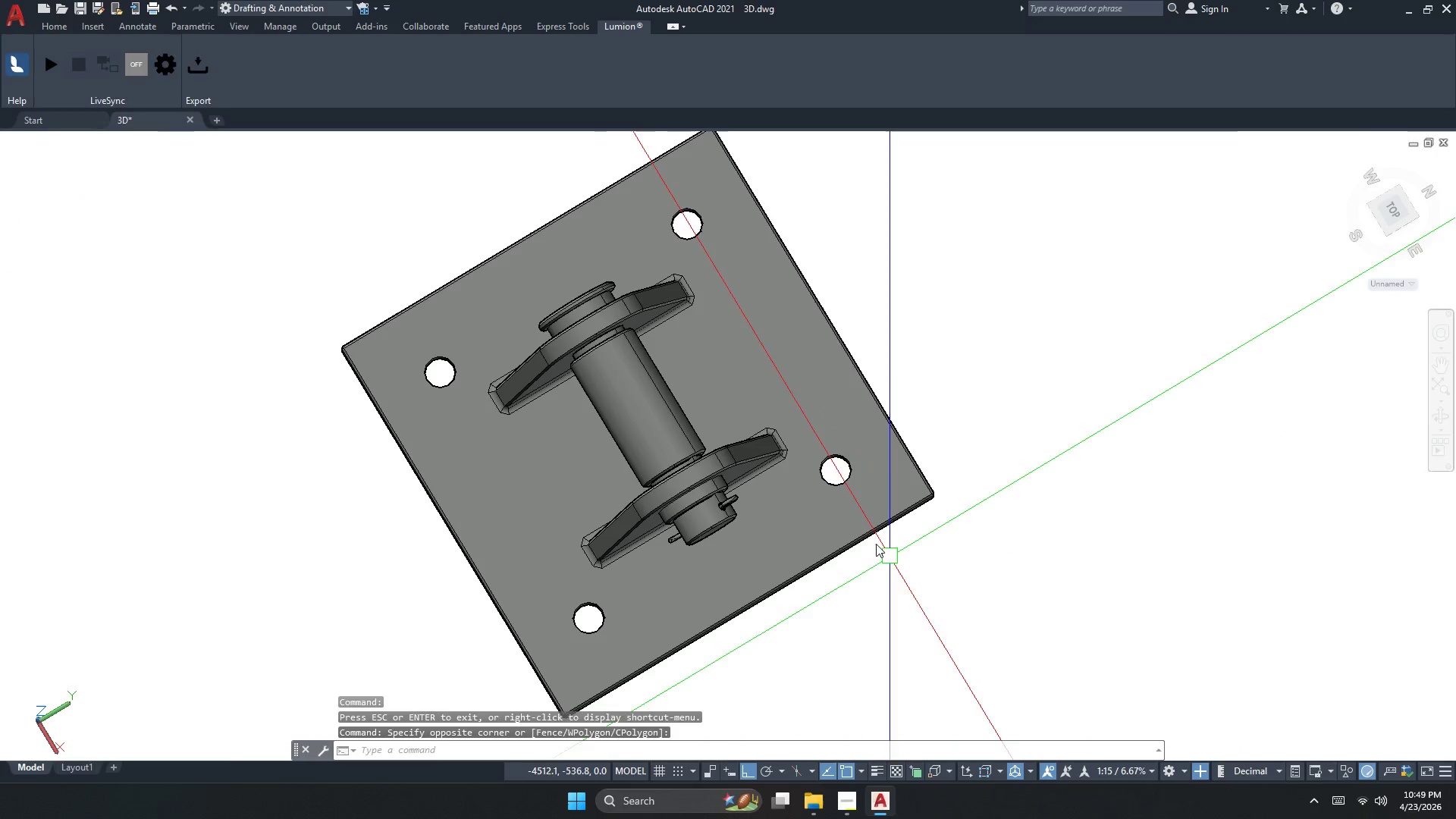 
key(Escape)
 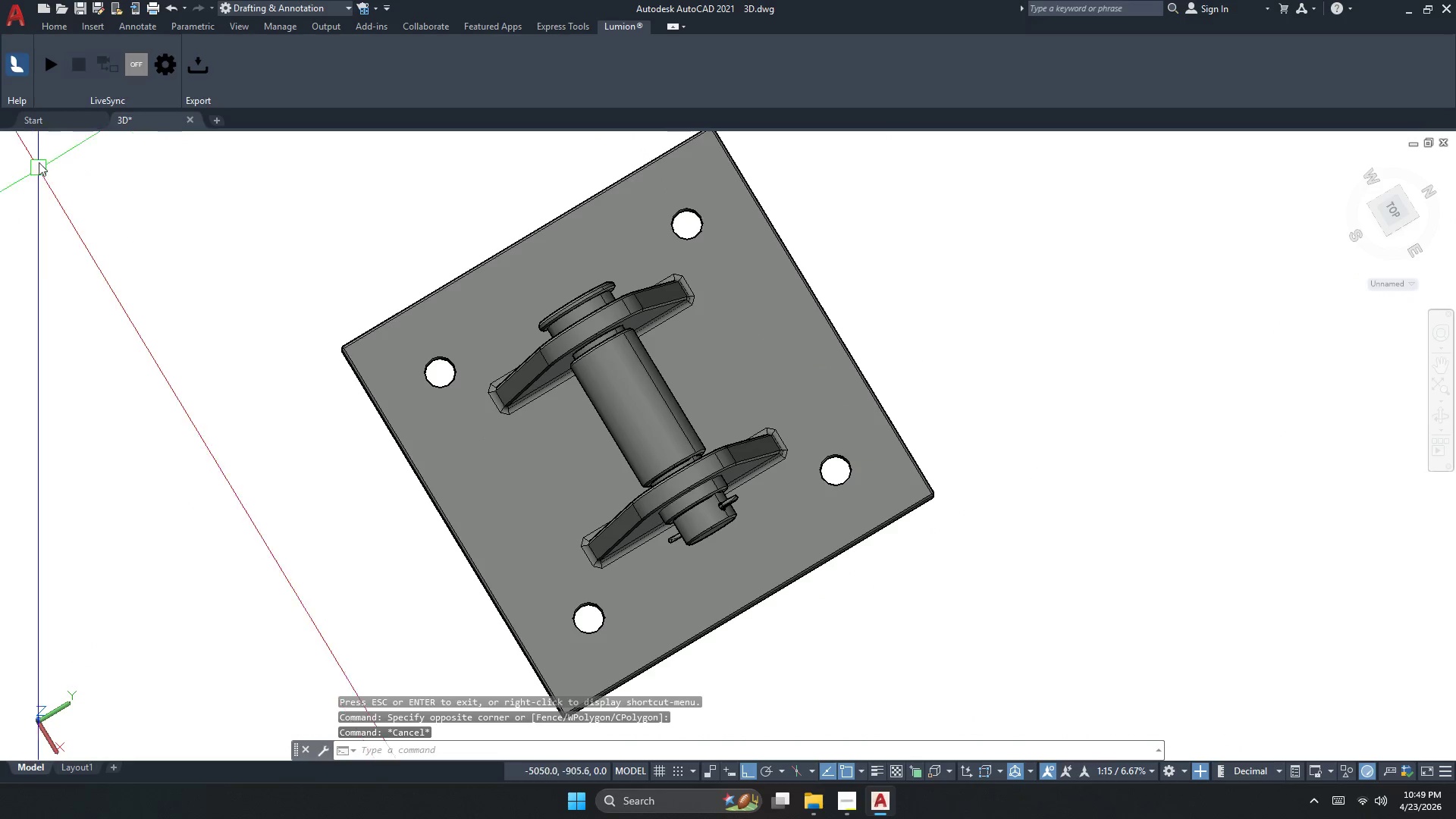 
left_click([35, 148])
 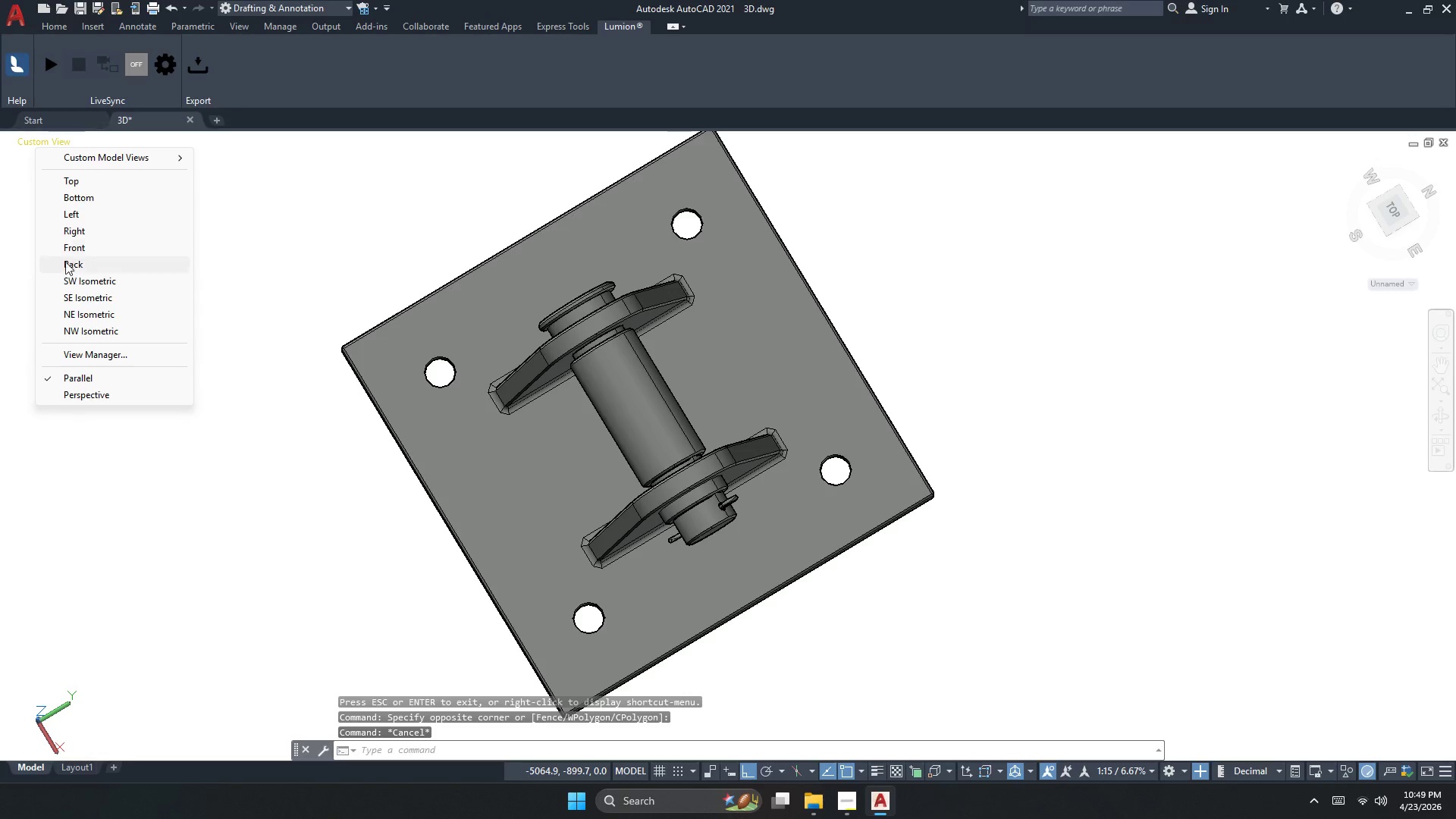 
left_click([65, 282])
 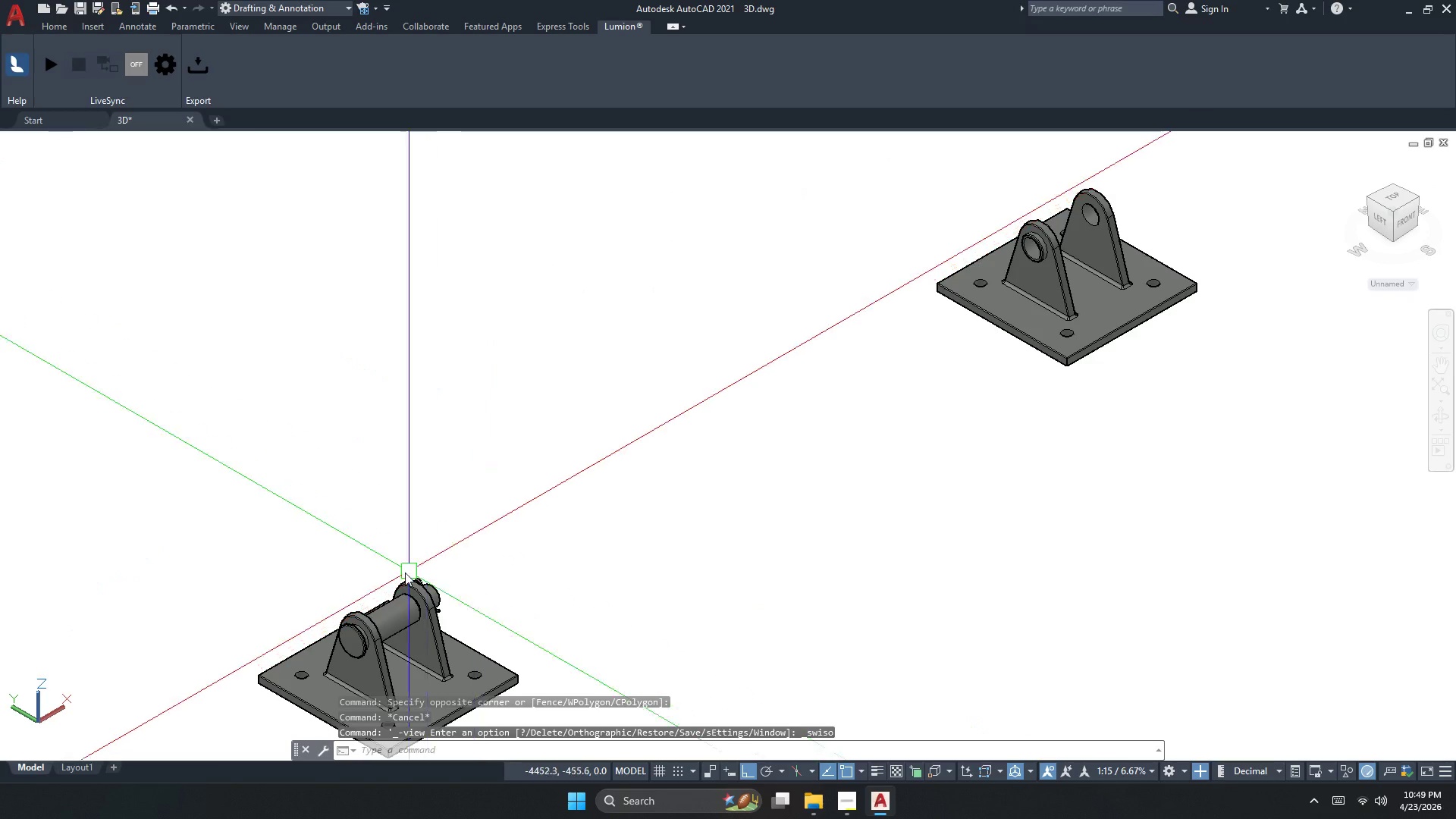 
left_click_drag(start_coordinate=[322, 317], to_coordinate=[335, 322])
 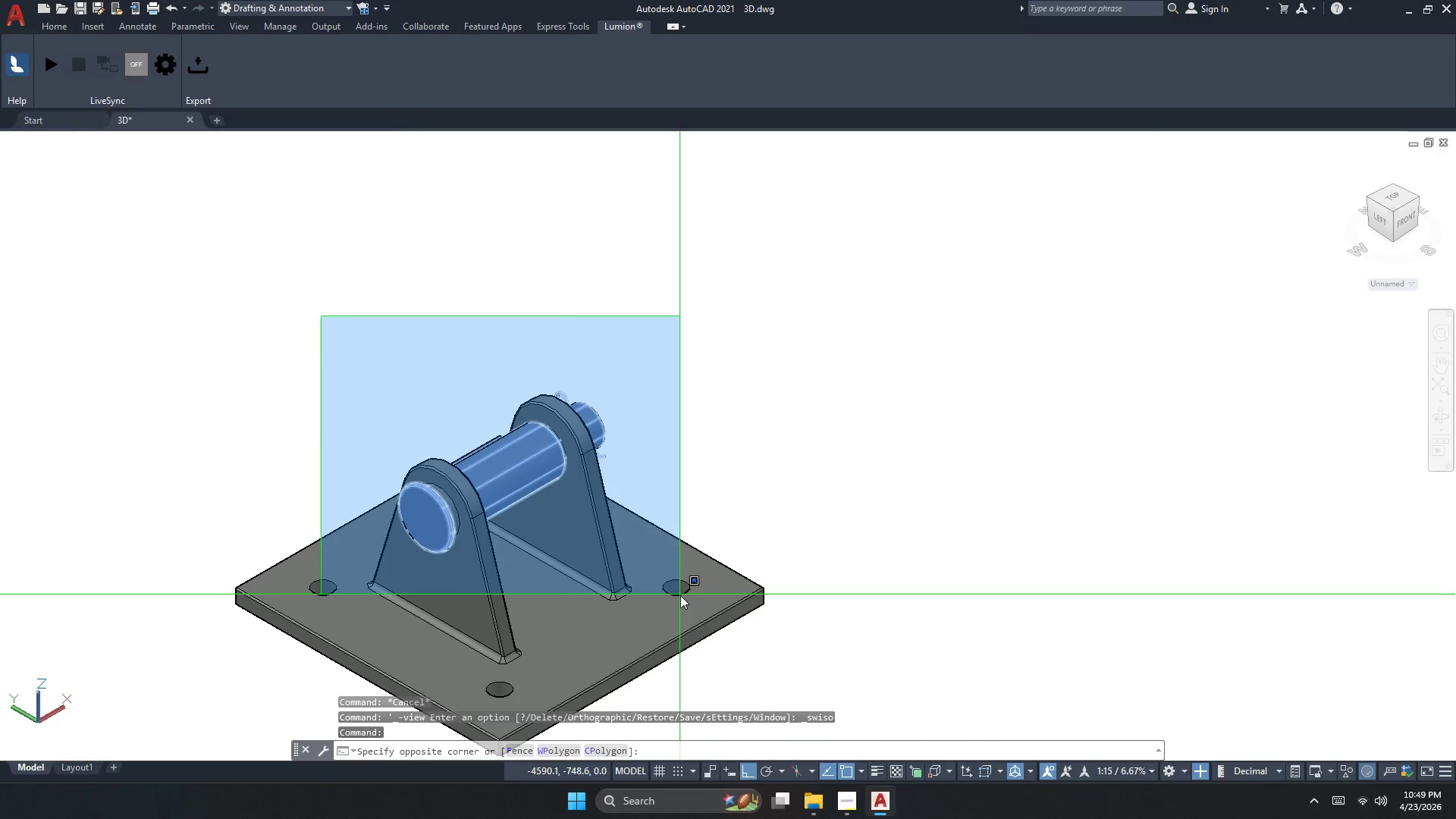 
scroll: coordinate [318, 388], scroll_direction: up, amount: 2.0
 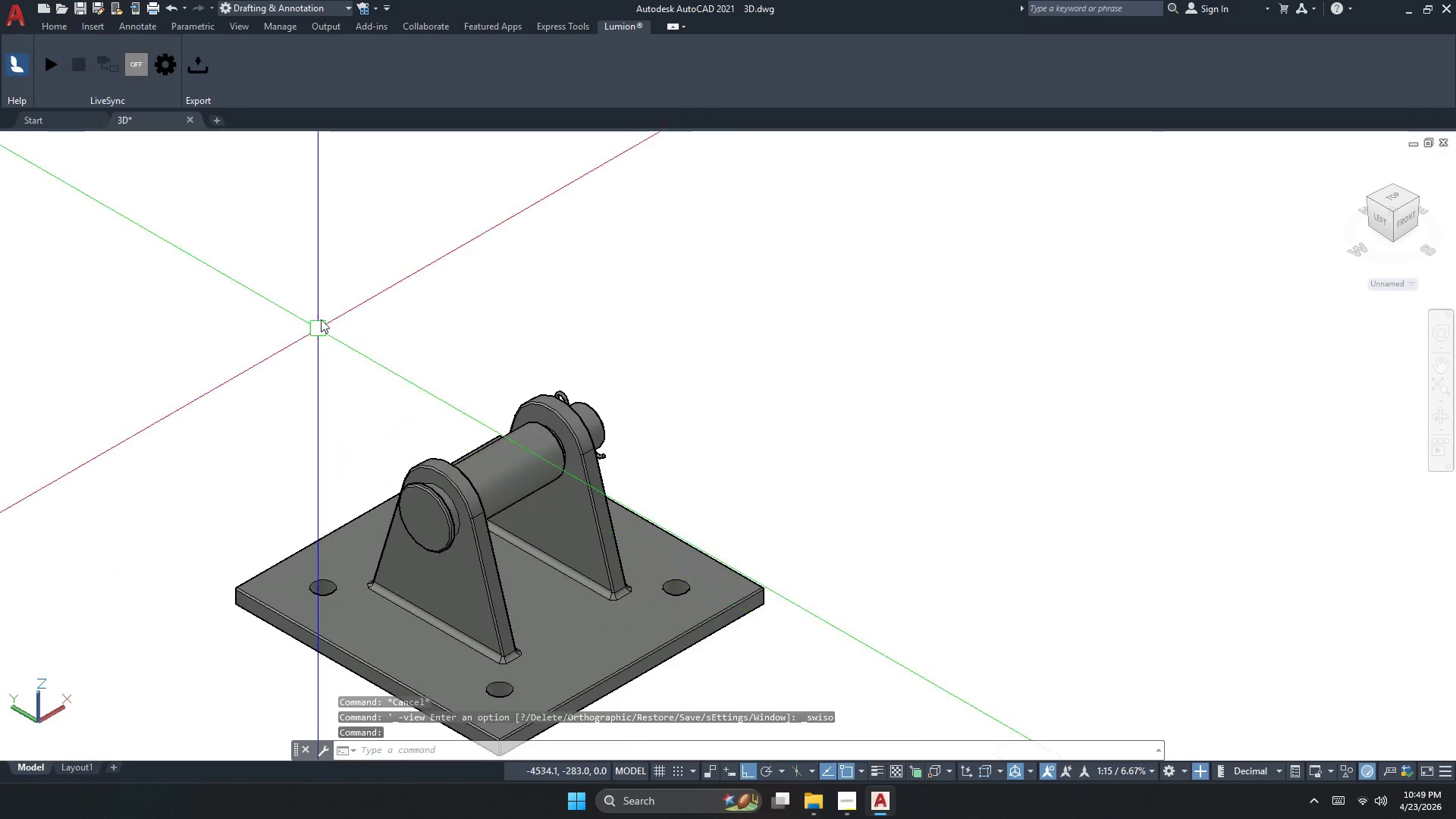 
key(Escape)
 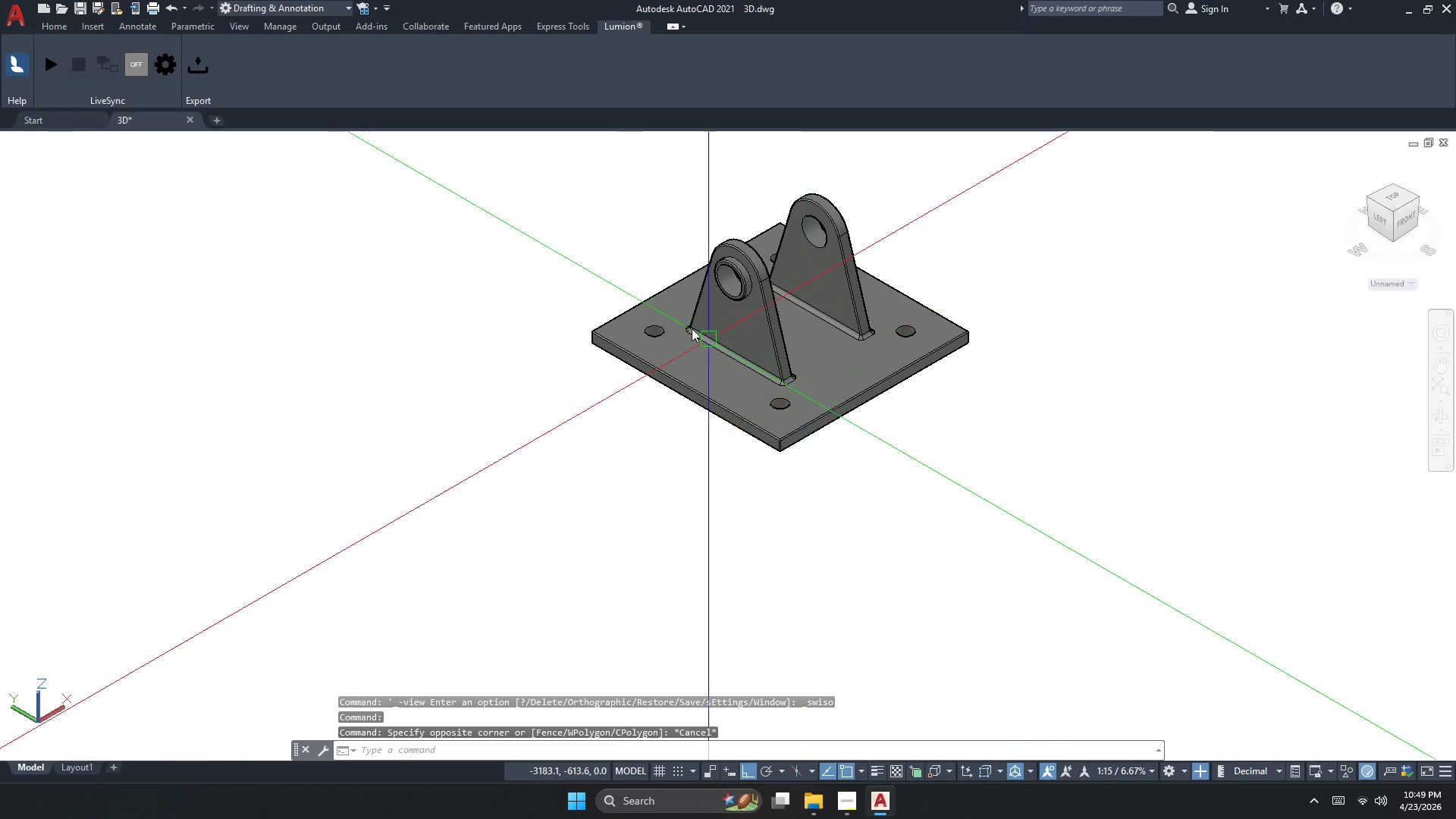 
left_click_drag(start_coordinate=[596, 219], to_coordinate=[604, 243])
 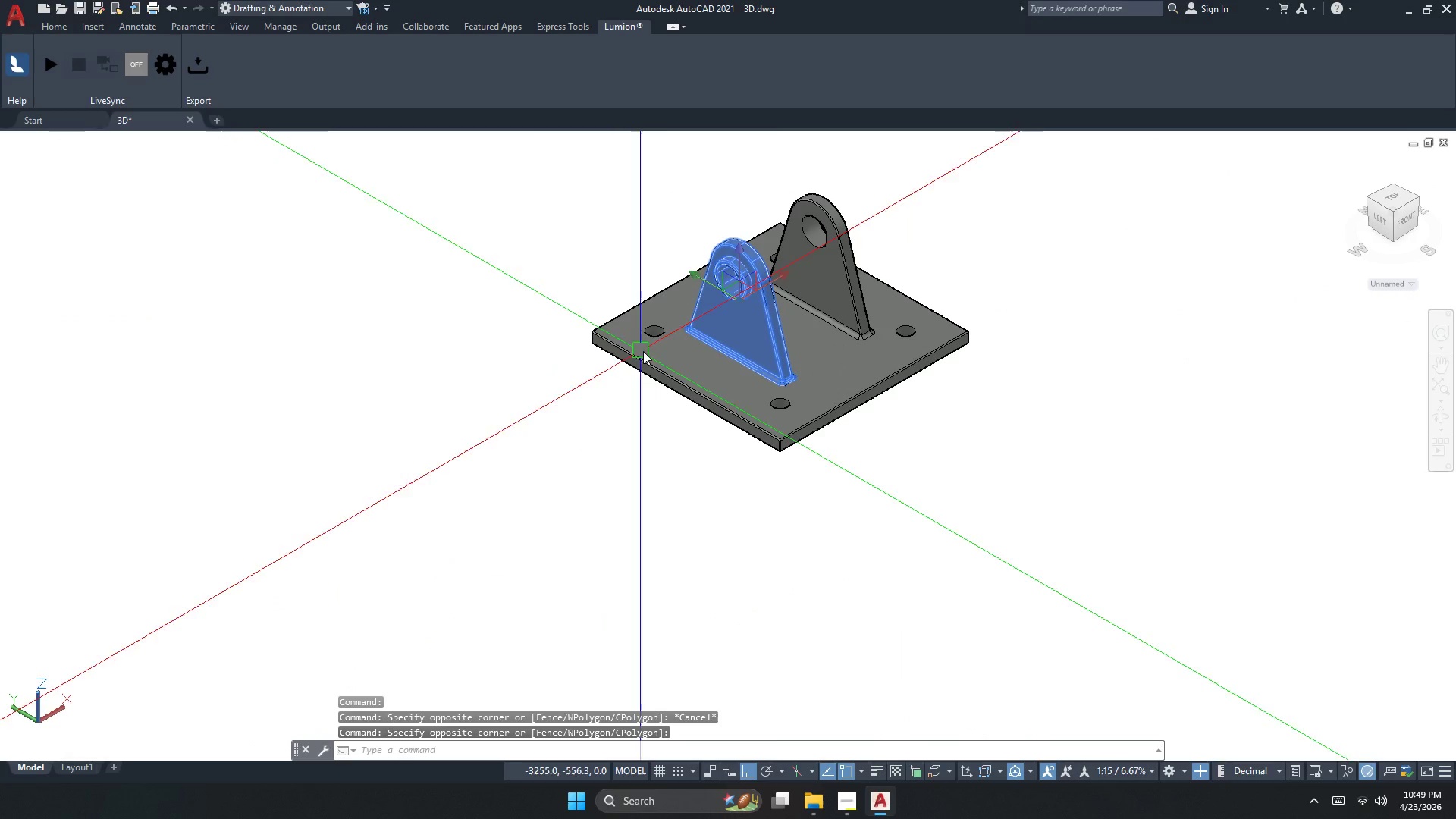 
scroll: coordinate [843, 402], scroll_direction: none, amount: 0.0
 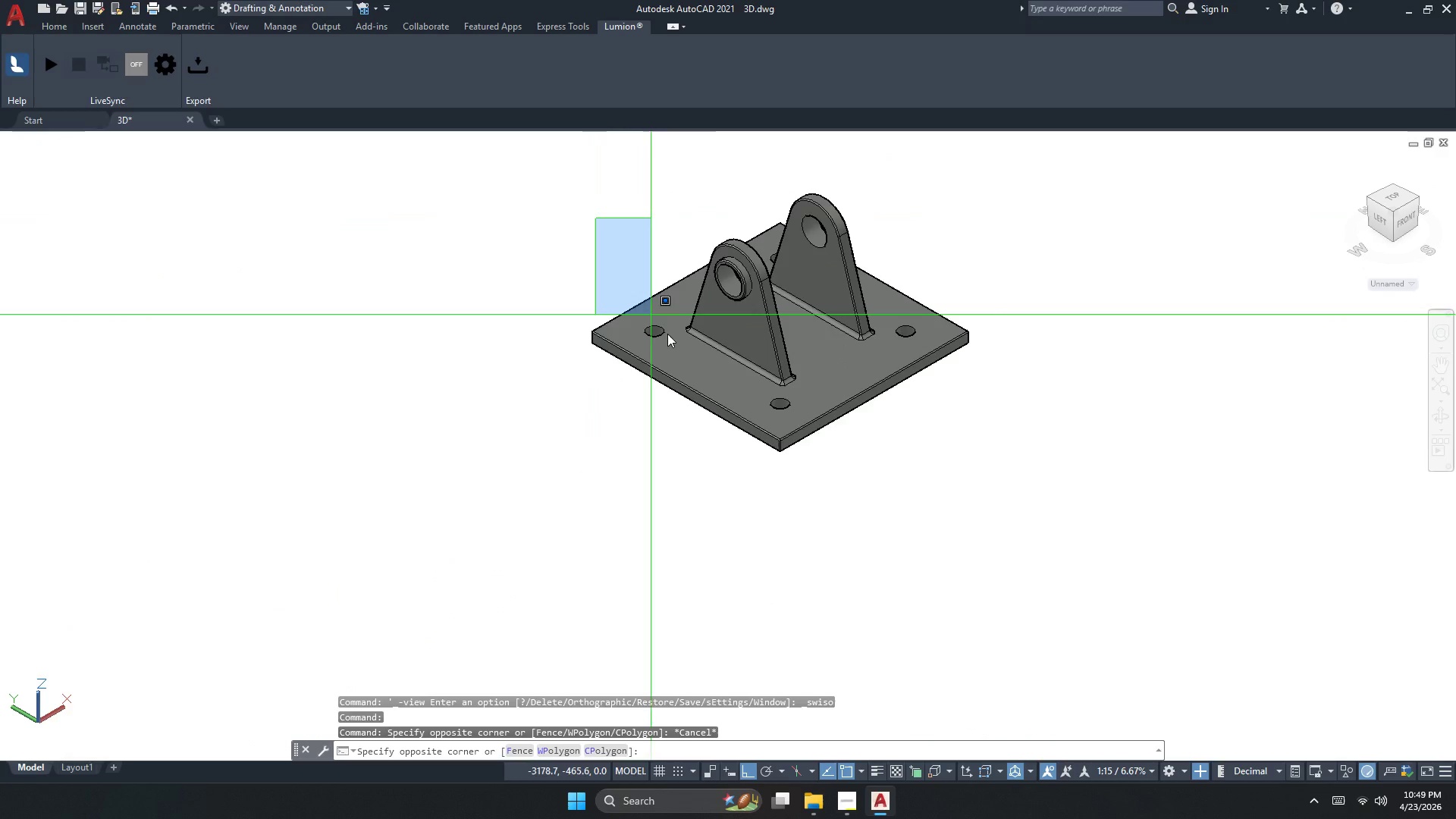 
key(Escape)
 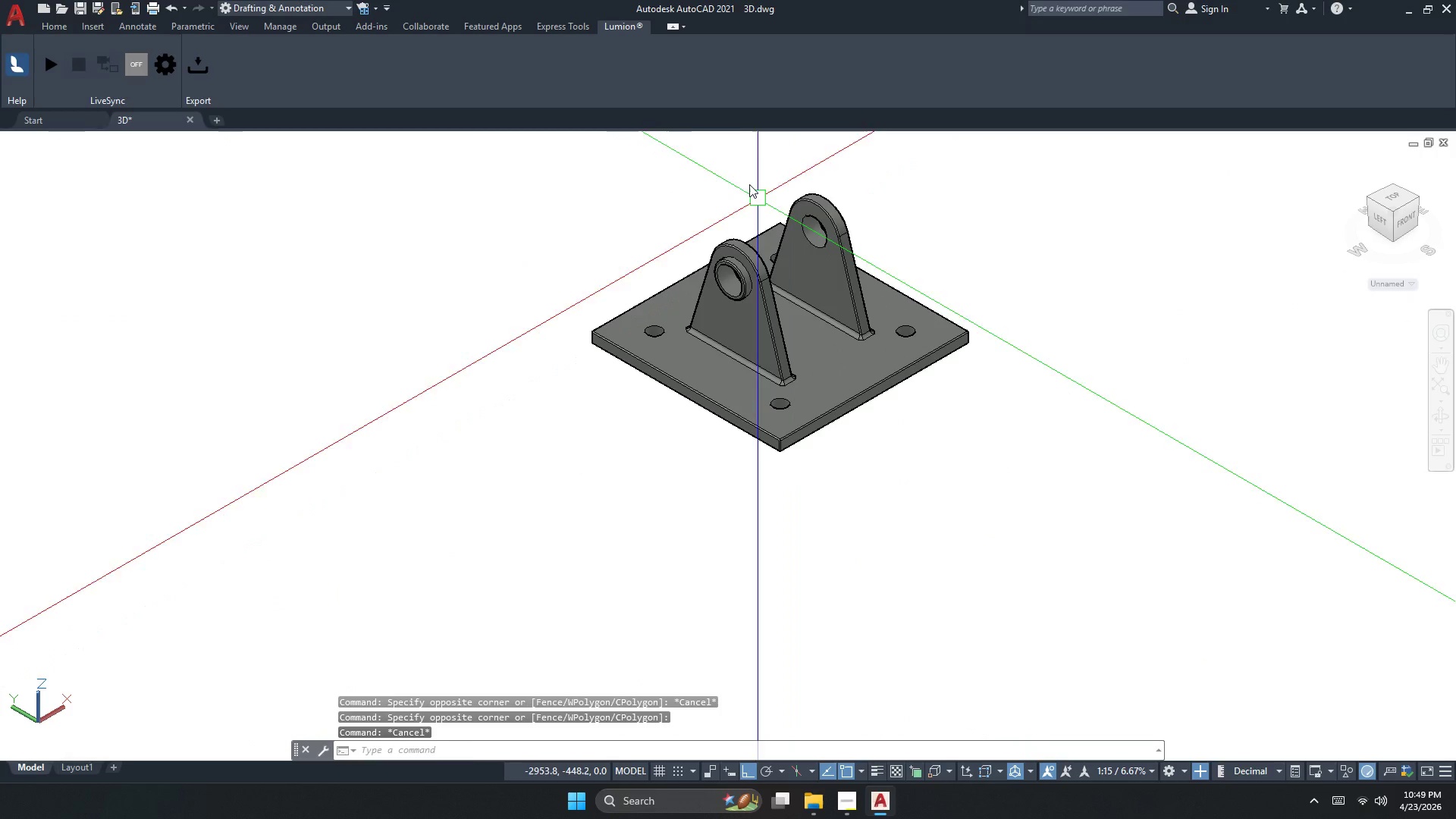 
left_click_drag(start_coordinate=[739, 157], to_coordinate=[764, 187])
 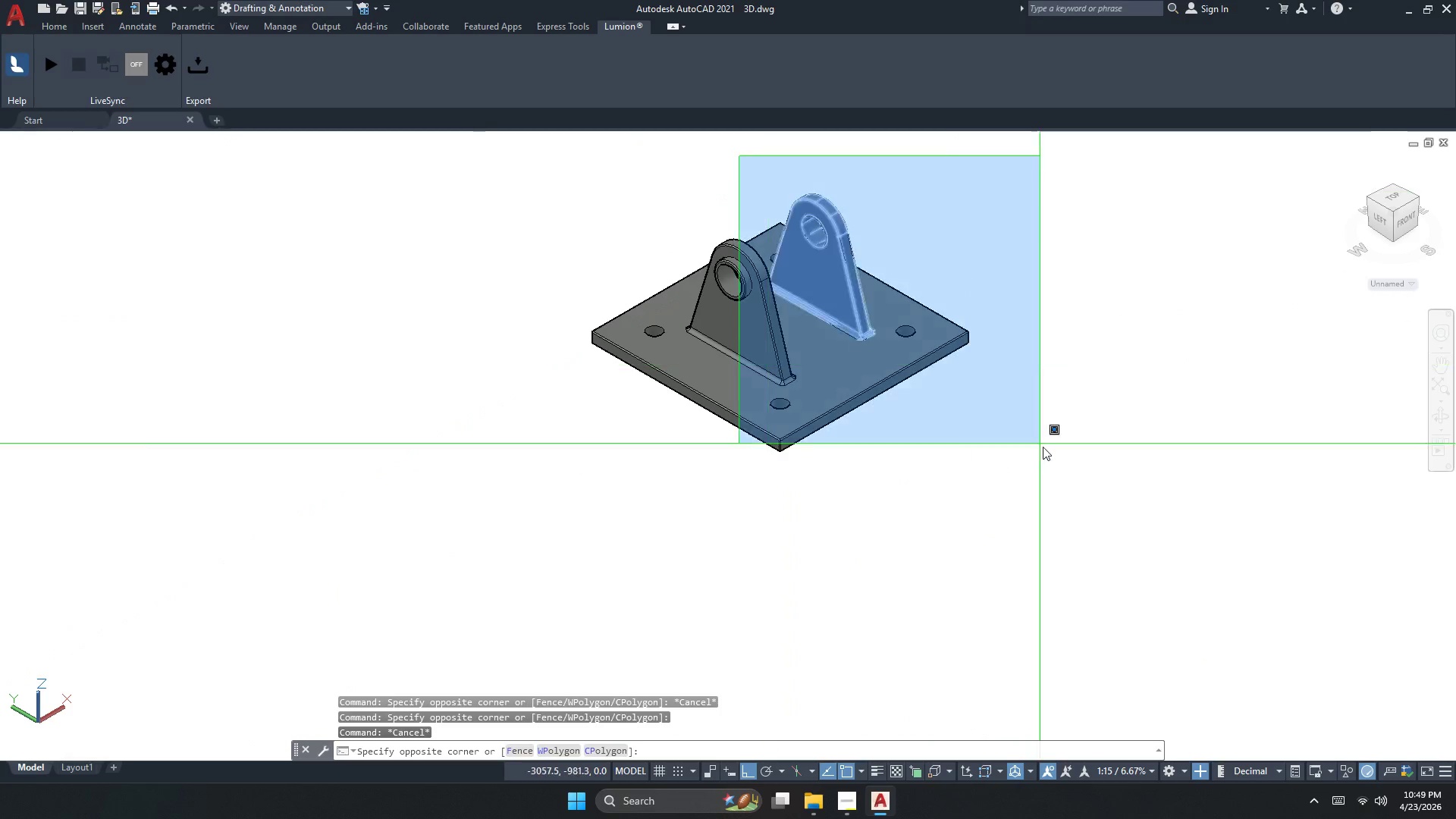 
left_click_drag(start_coordinate=[1045, 449], to_coordinate=[1049, 466])
 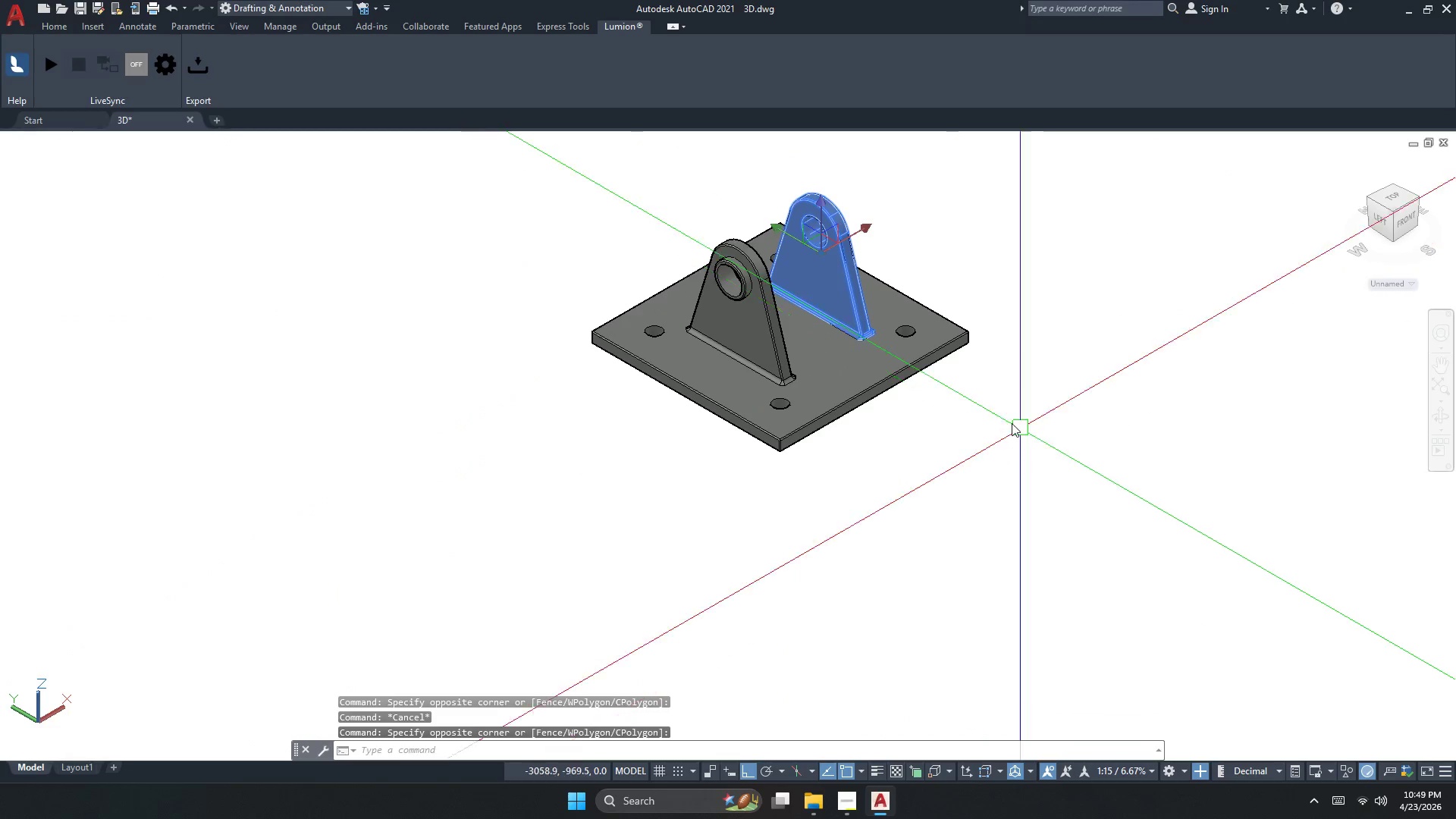 
key(Escape)
 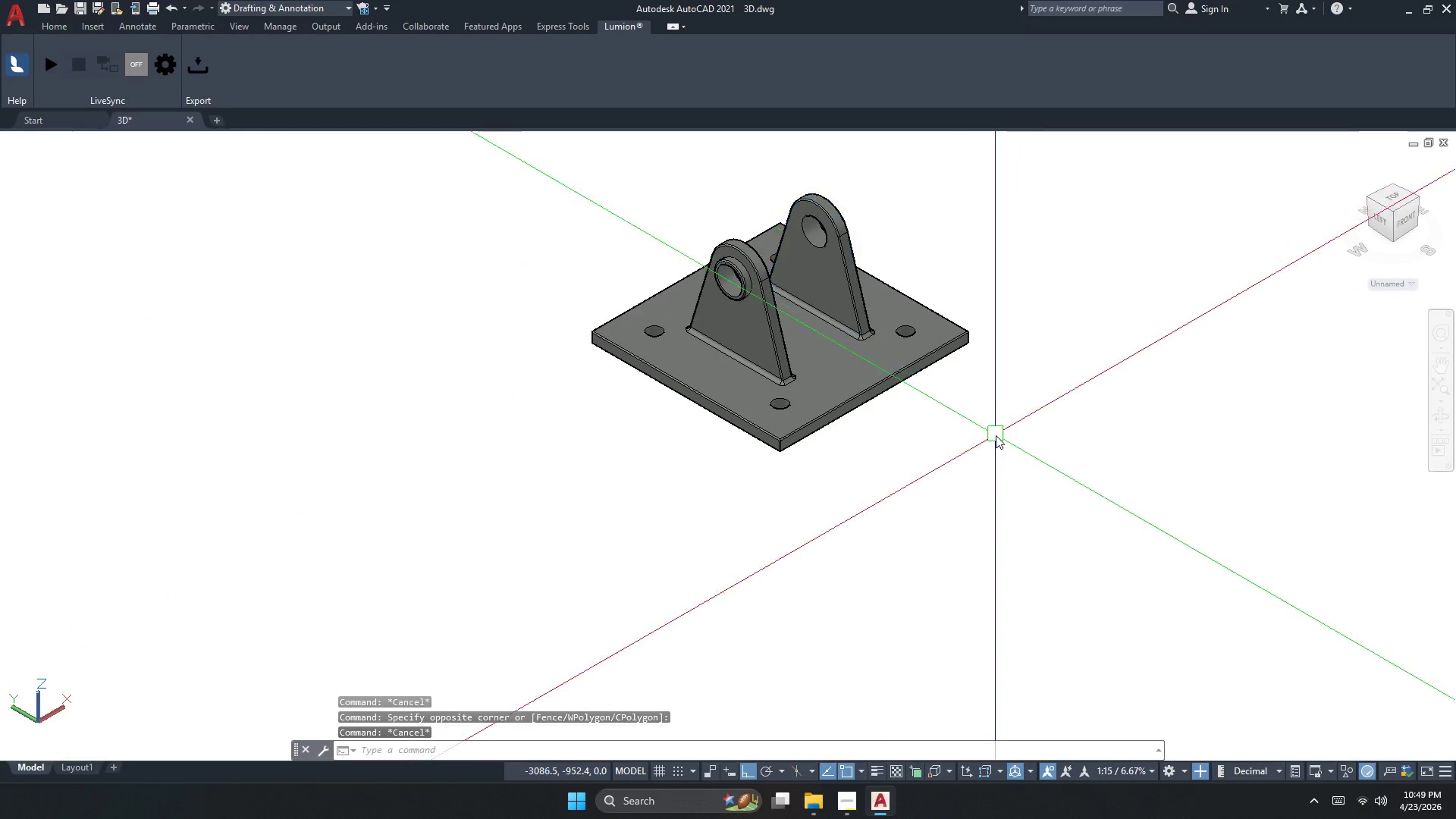 
left_click_drag(start_coordinate=[996, 435], to_coordinate=[984, 406])
 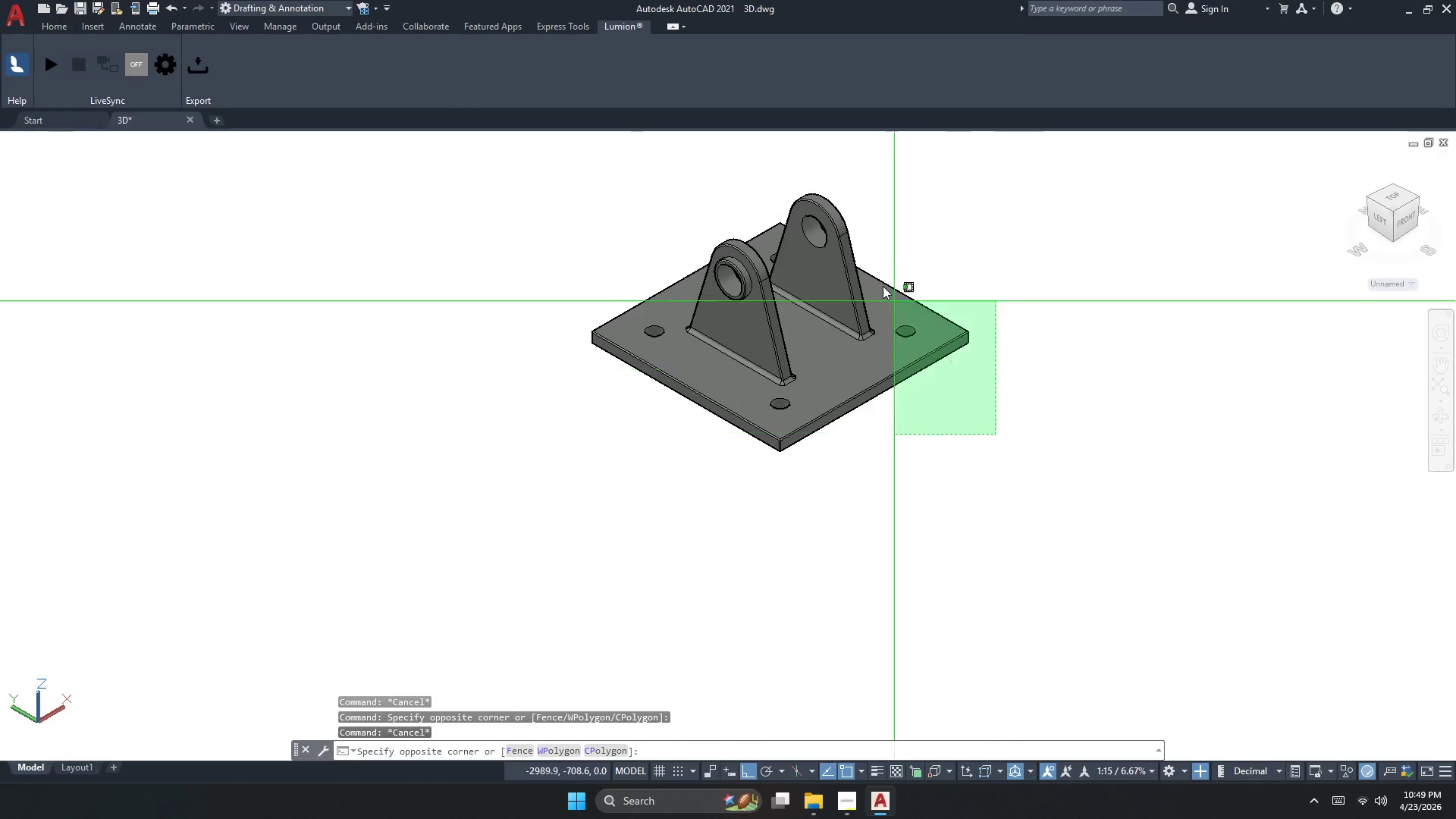 
double_click([880, 277])
 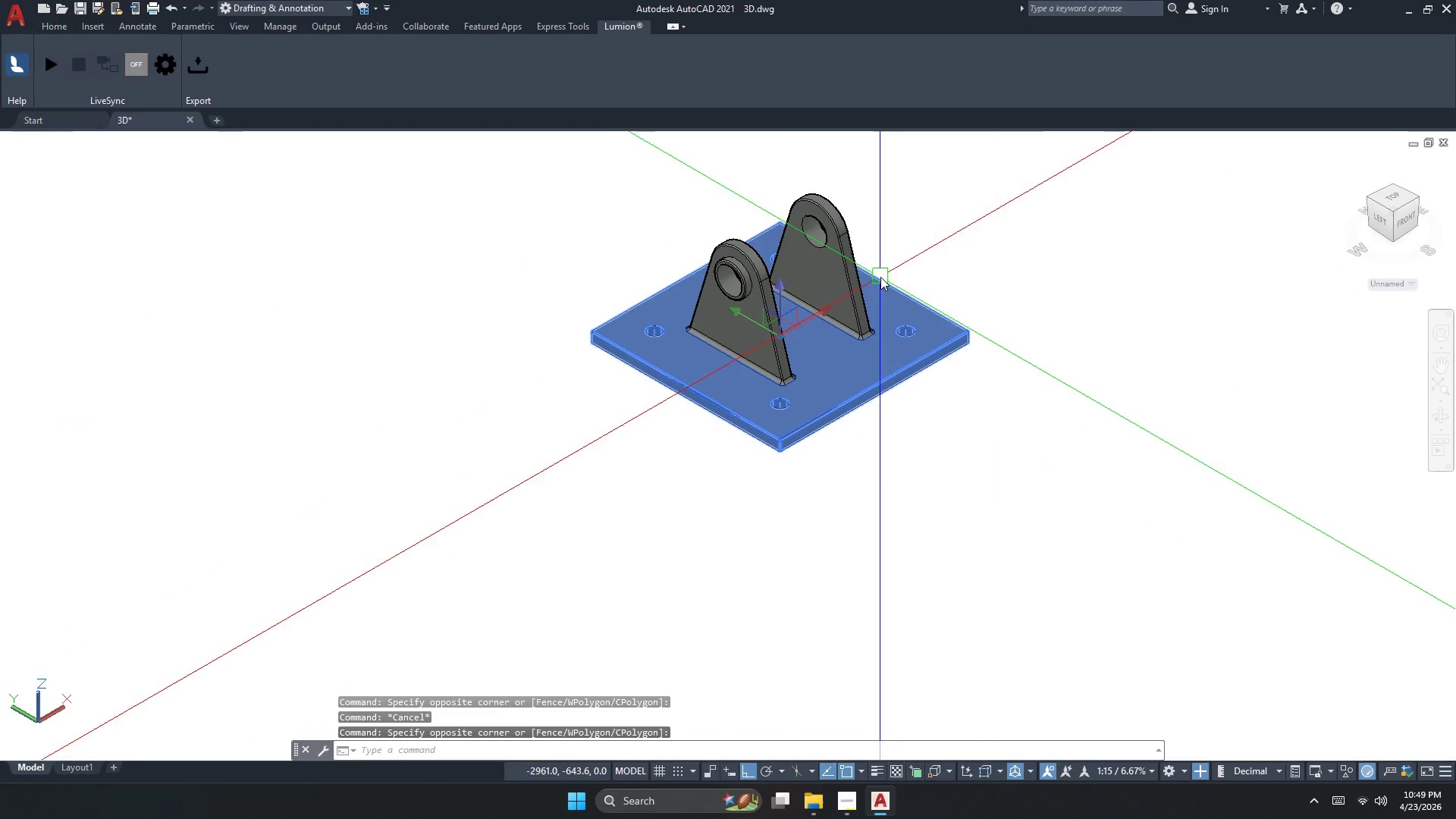 
key(Escape)
 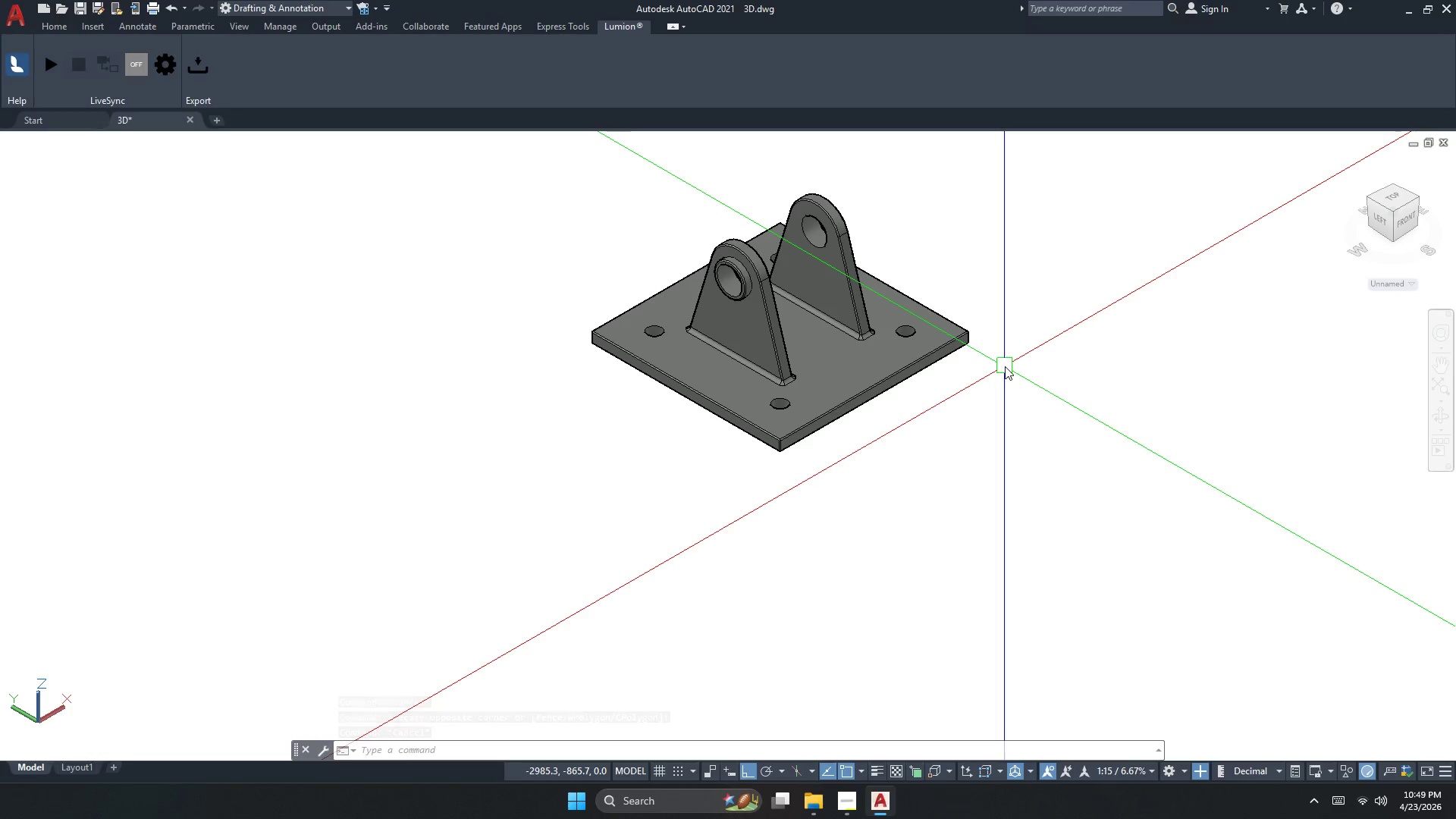 
wait(7.8)
 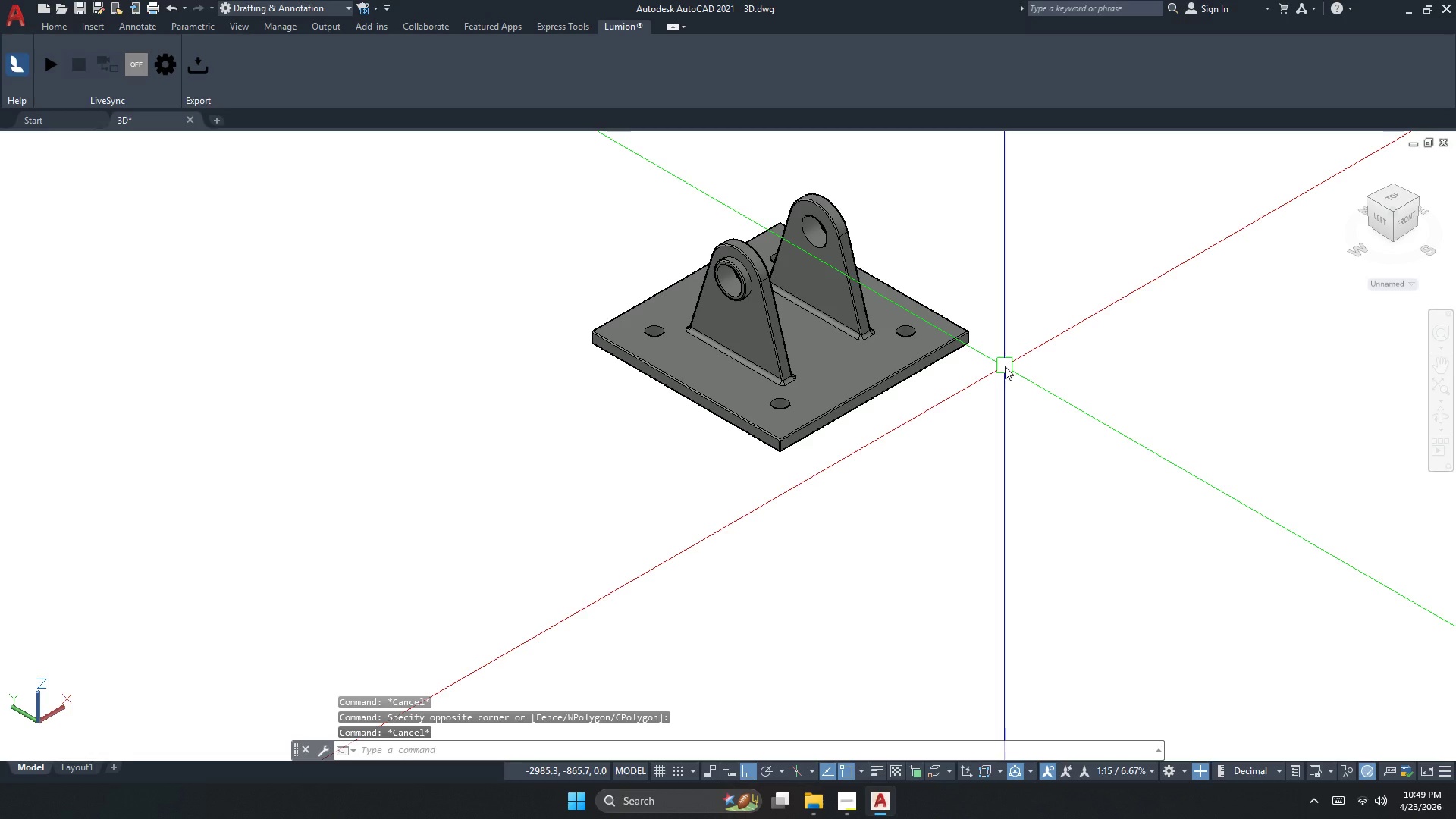 
double_click([849, 295])
 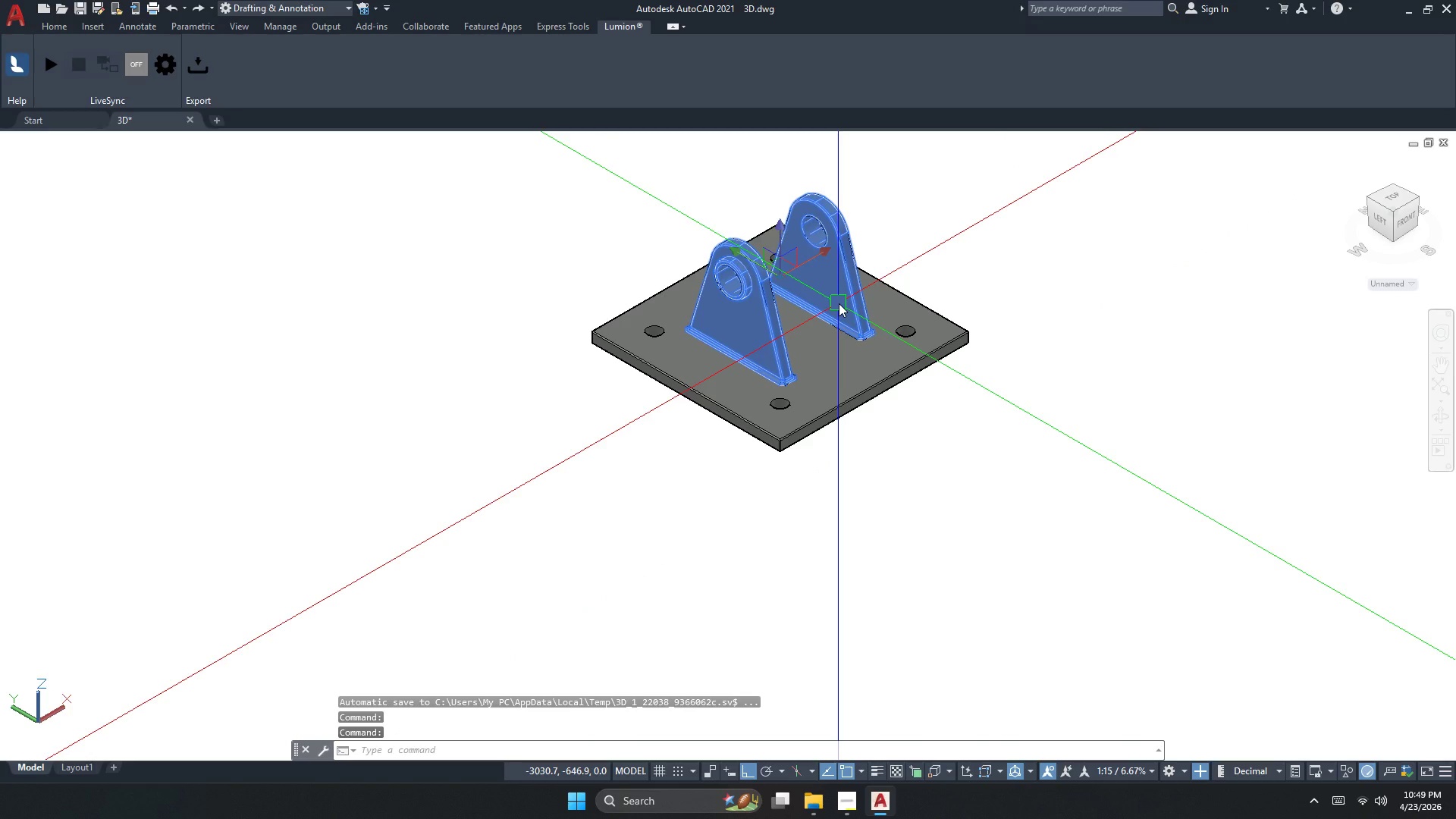 
key(G)
 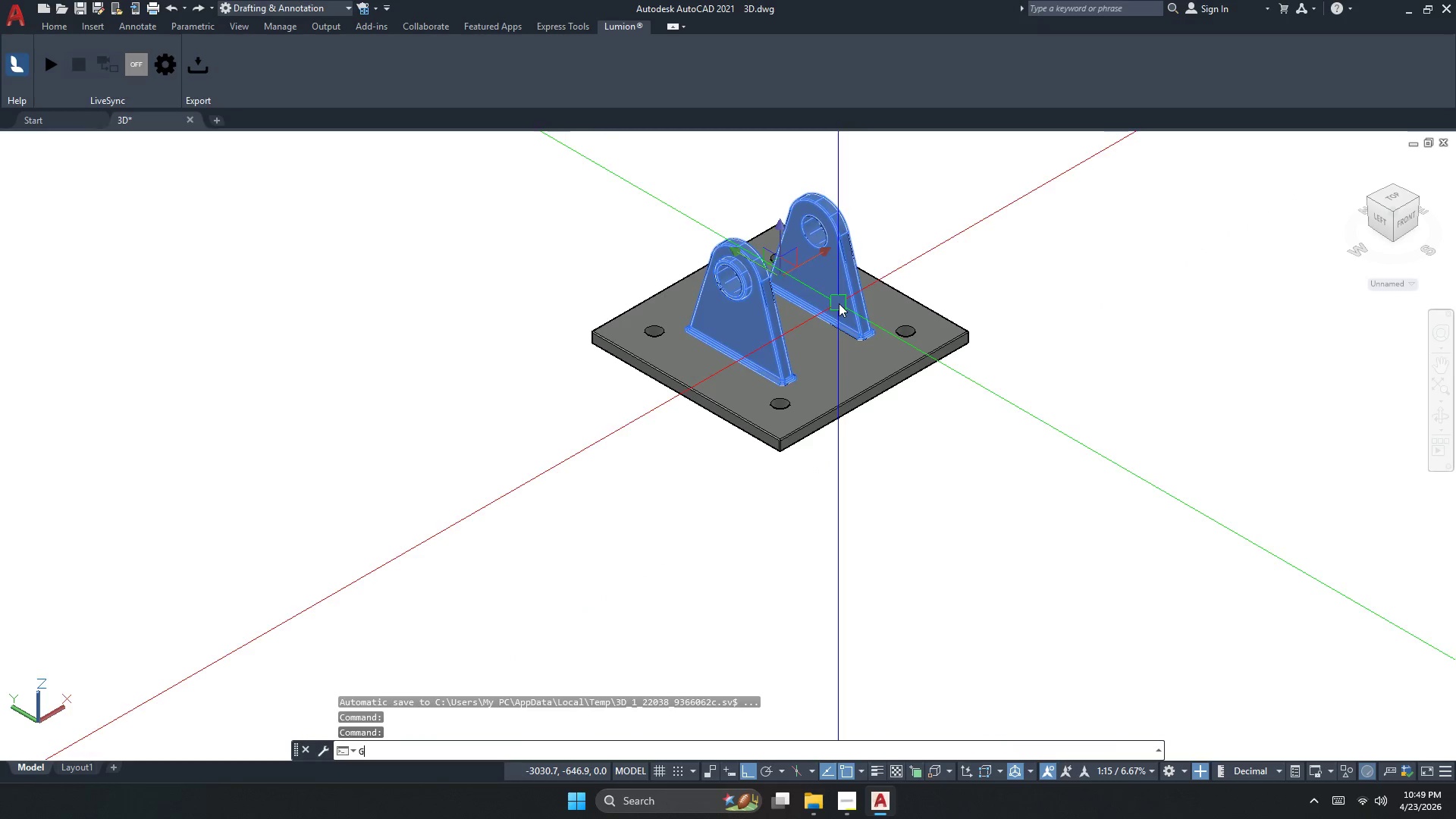 
key(Space)
 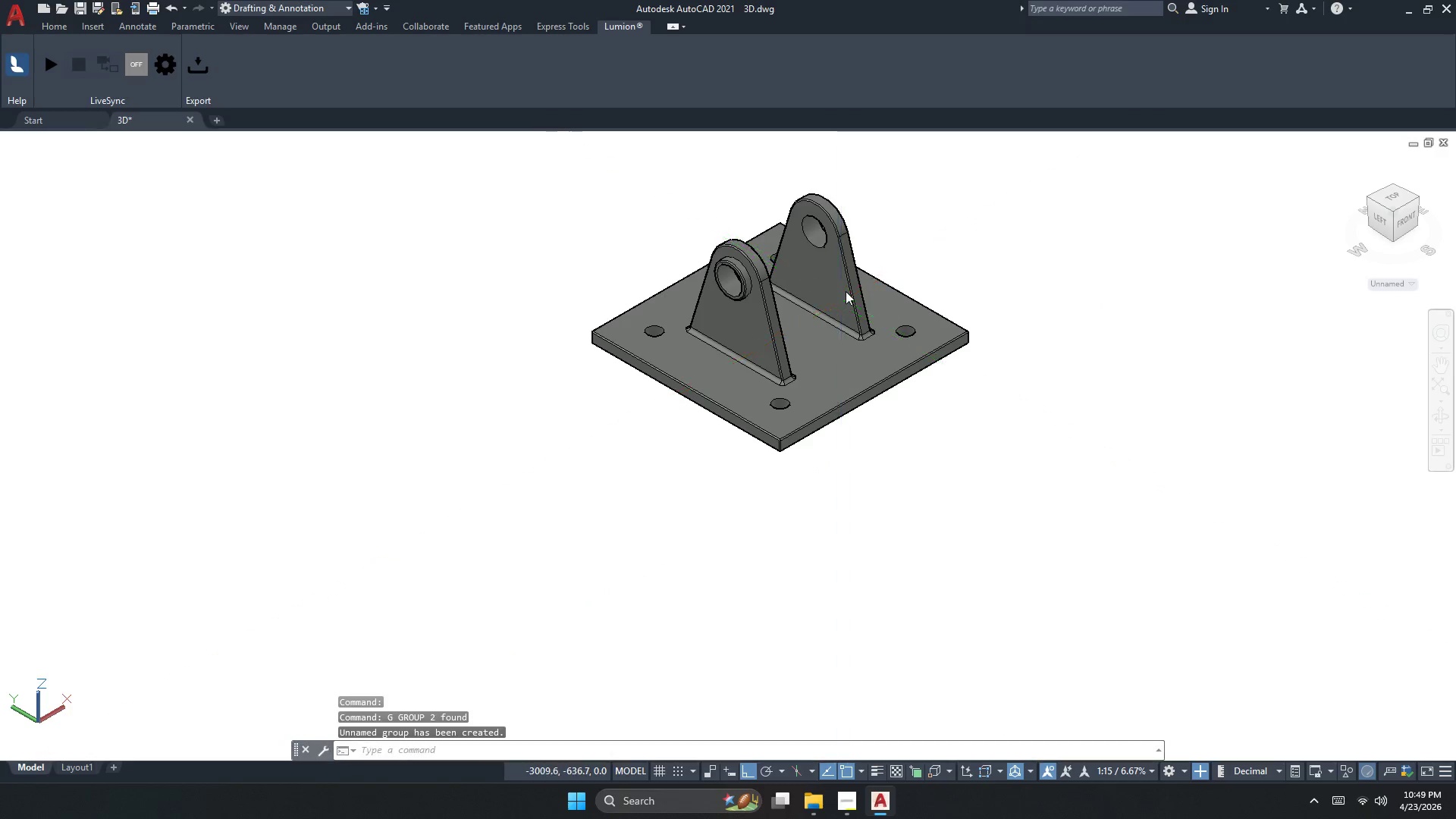 
left_click([846, 291])
 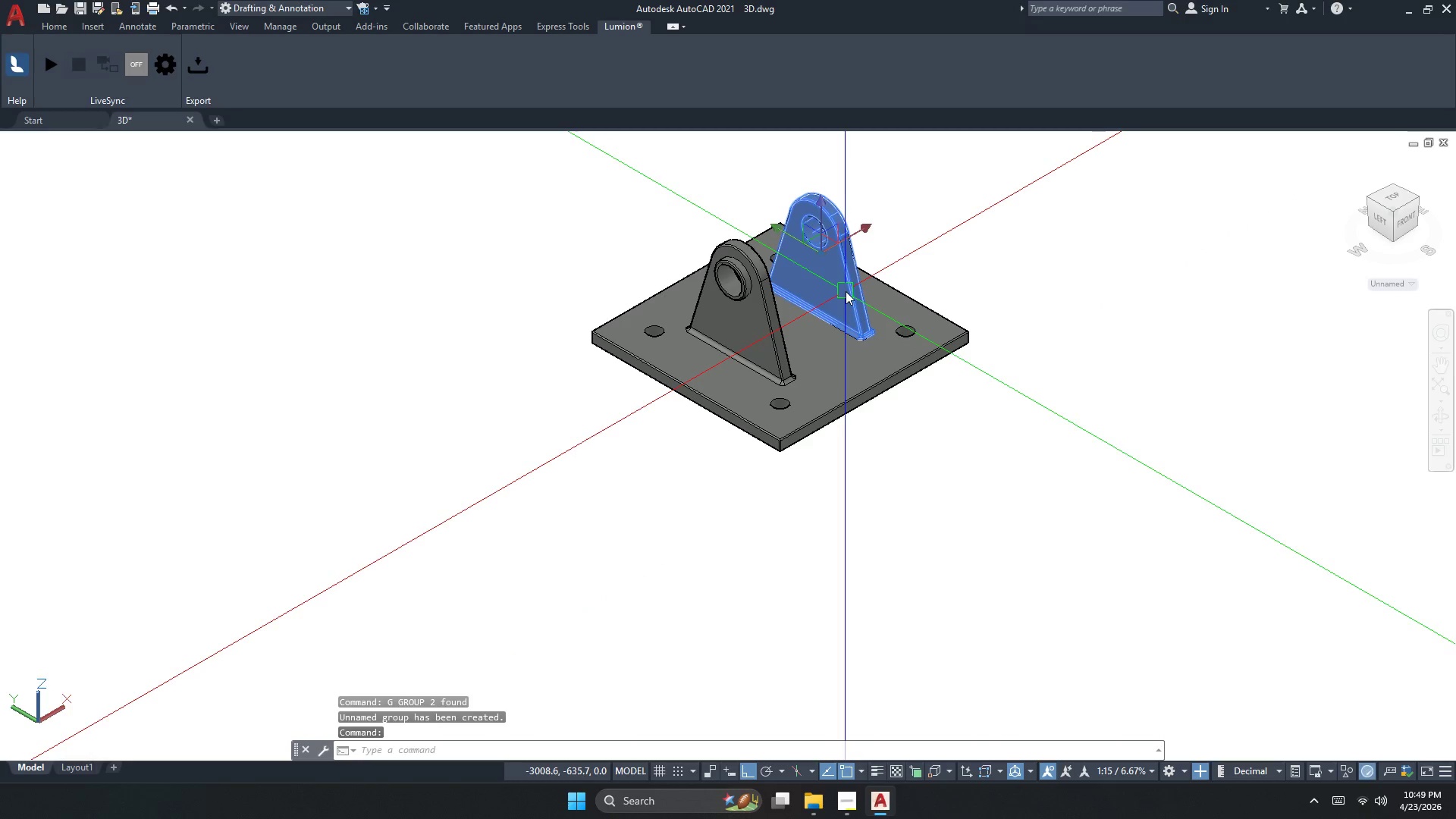 
key(Escape)
 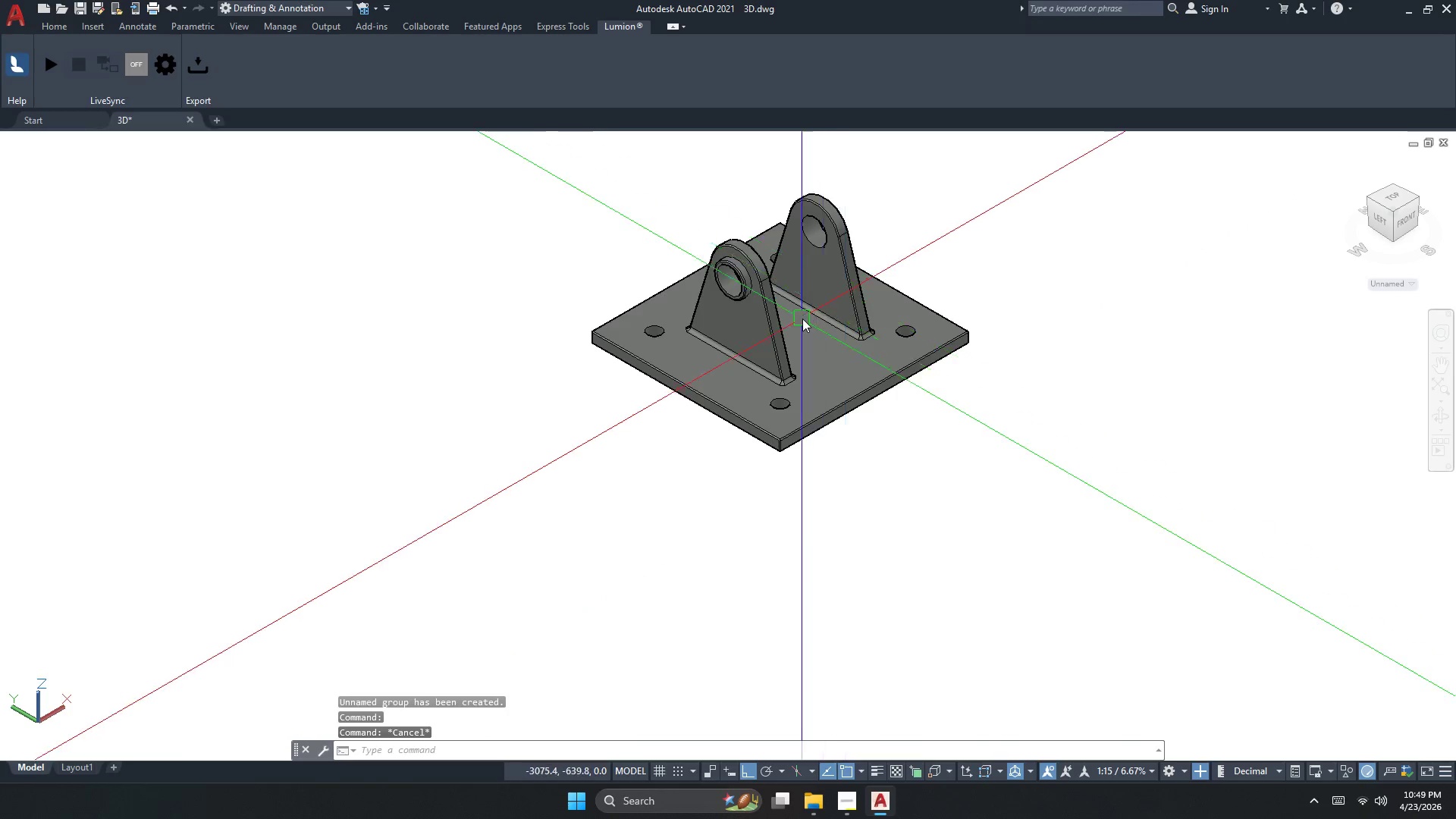 
key(Escape)
 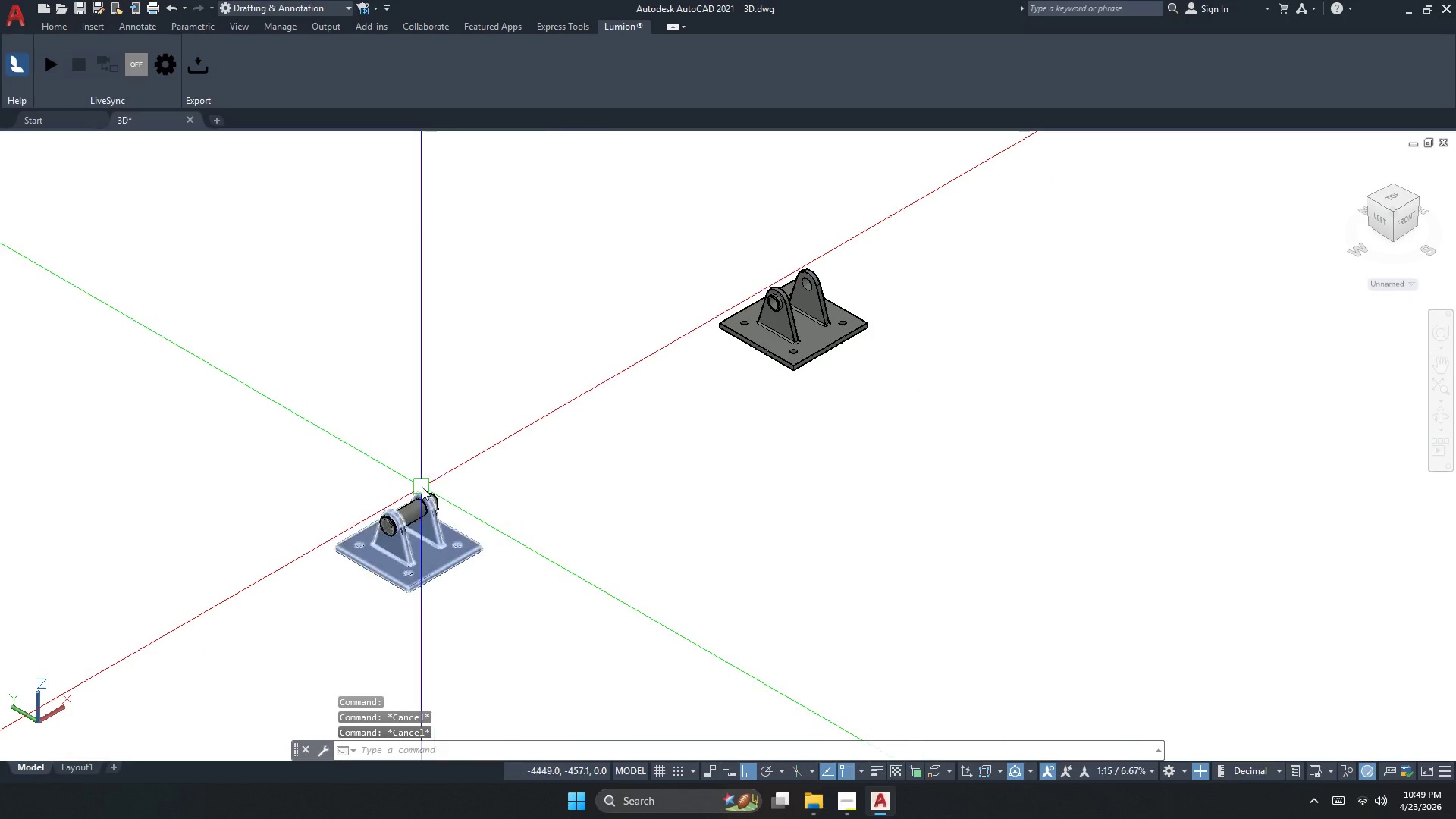 
scroll: coordinate [802, 318], scroll_direction: down, amount: 2.0
 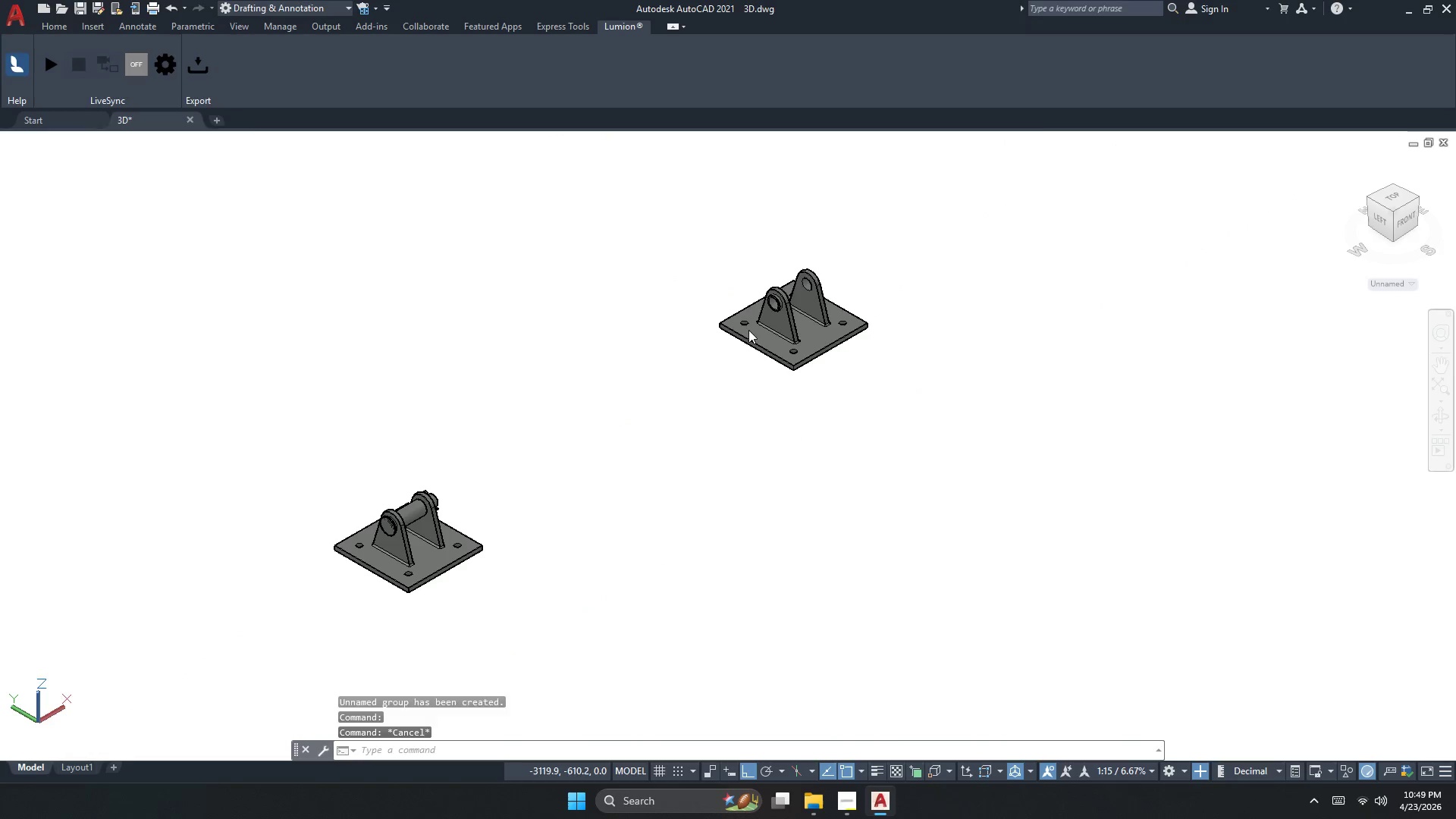 
left_click_drag(start_coordinate=[287, 404], to_coordinate=[294, 407])
 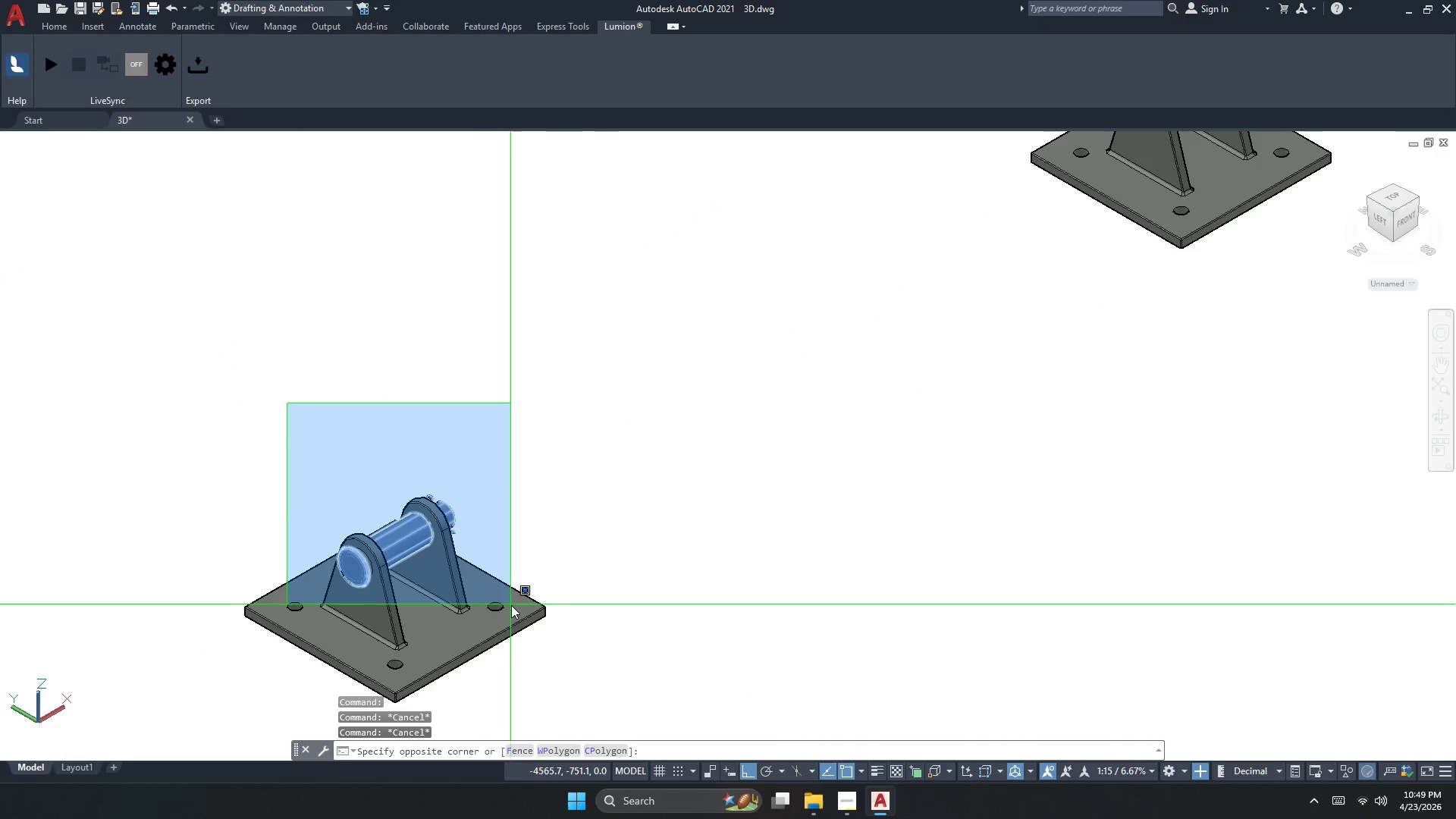 
scroll: coordinate [420, 489], scroll_direction: up, amount: 2.0
 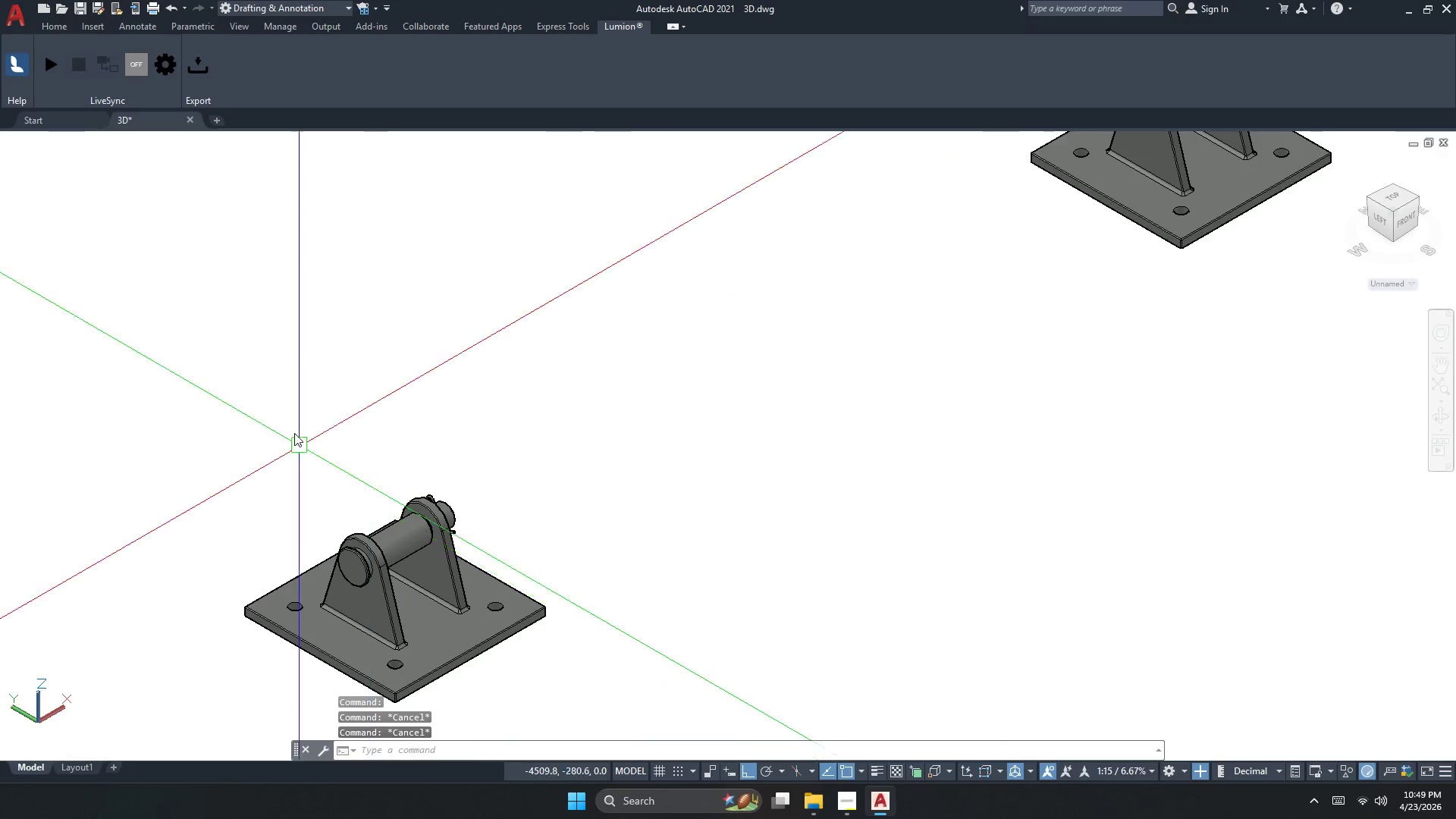 
left_click([511, 606])
 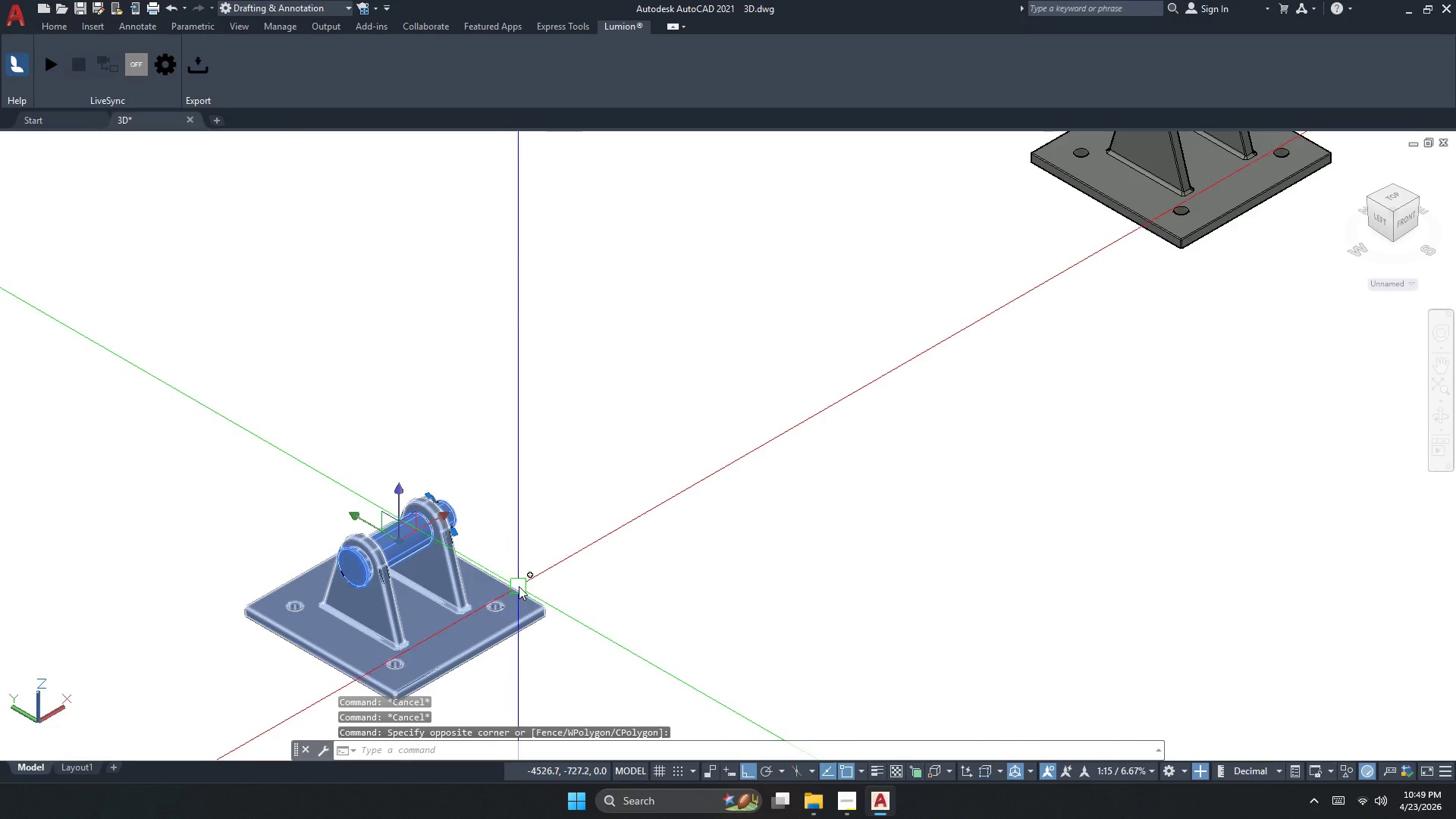 
type(CO )
 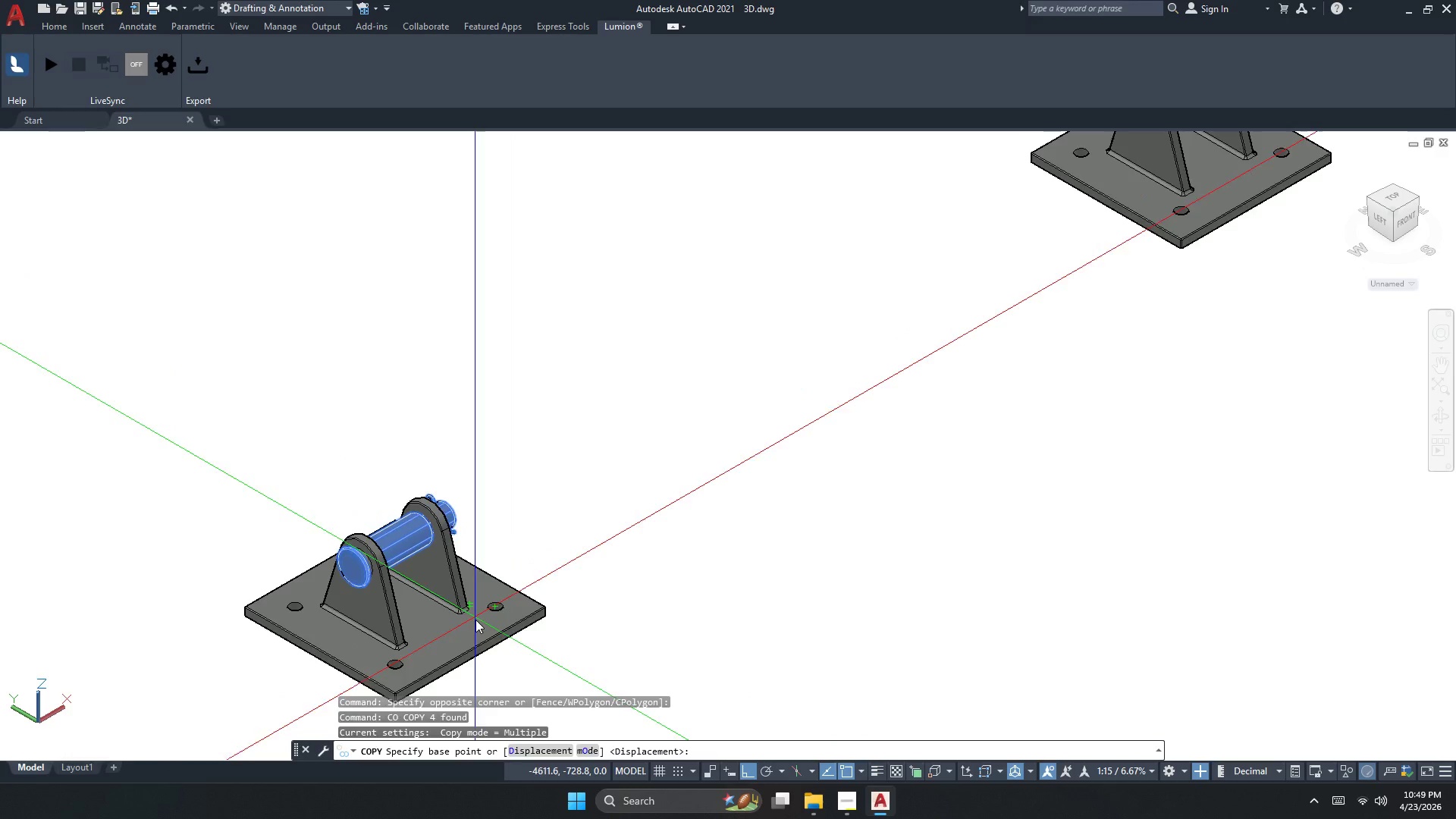 
scroll: coordinate [472, 623], scroll_direction: up, amount: 3.0
 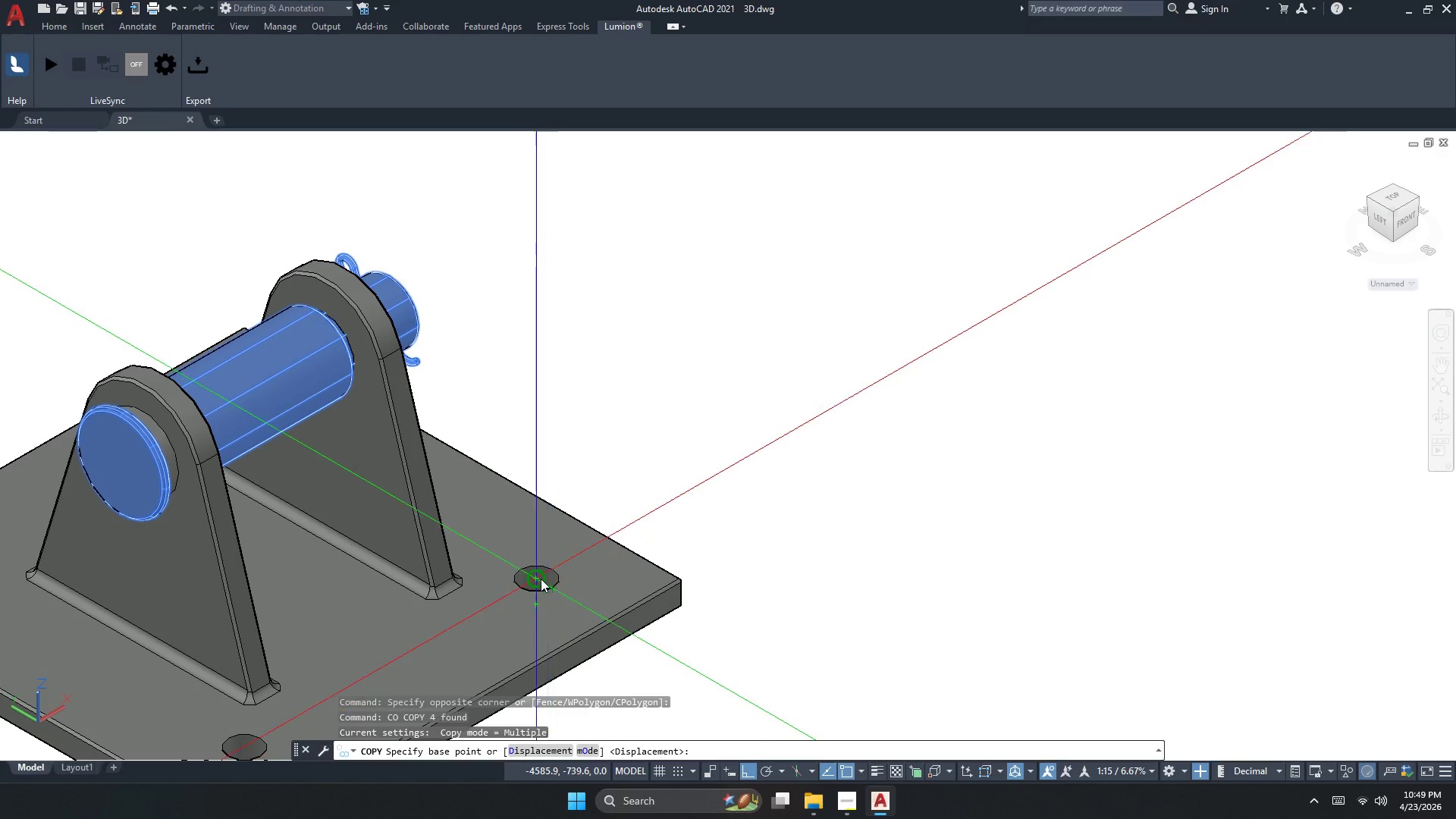 
left_click([541, 579])
 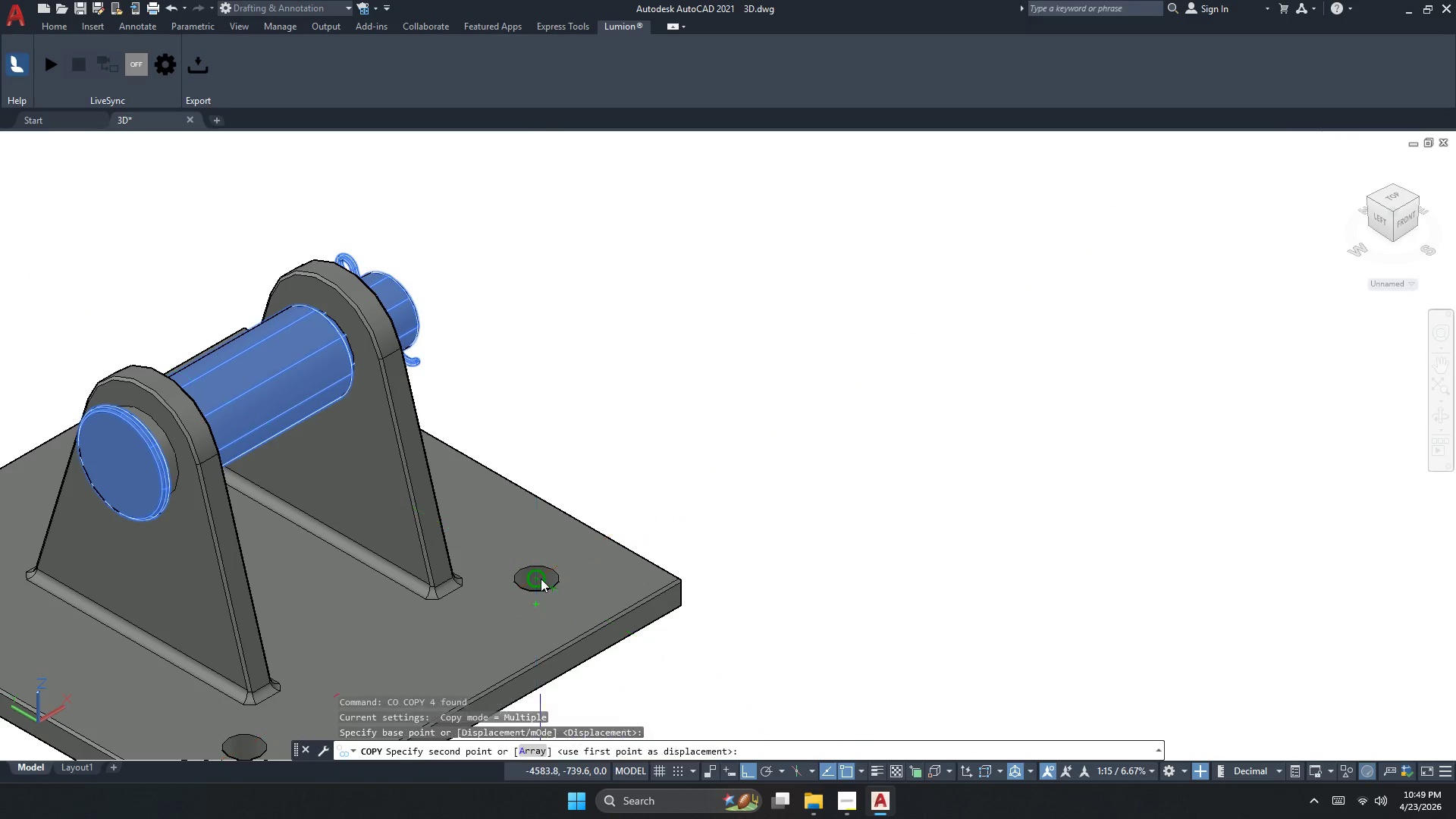 
left_click_drag(start_coordinate=[539, 580], to_coordinate=[528, 589])
 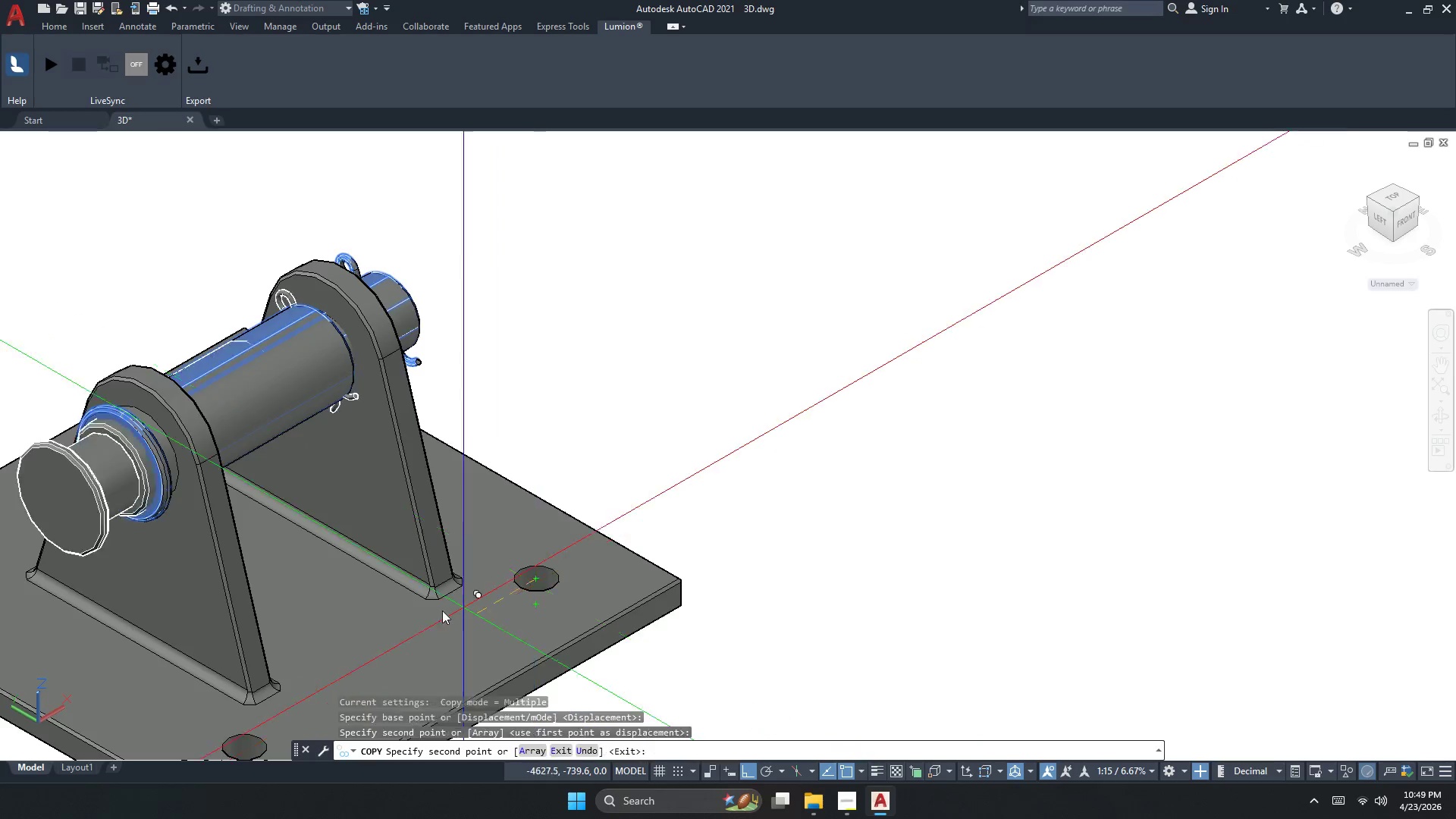 
scroll: coordinate [407, 617], scroll_direction: down, amount: 4.0
 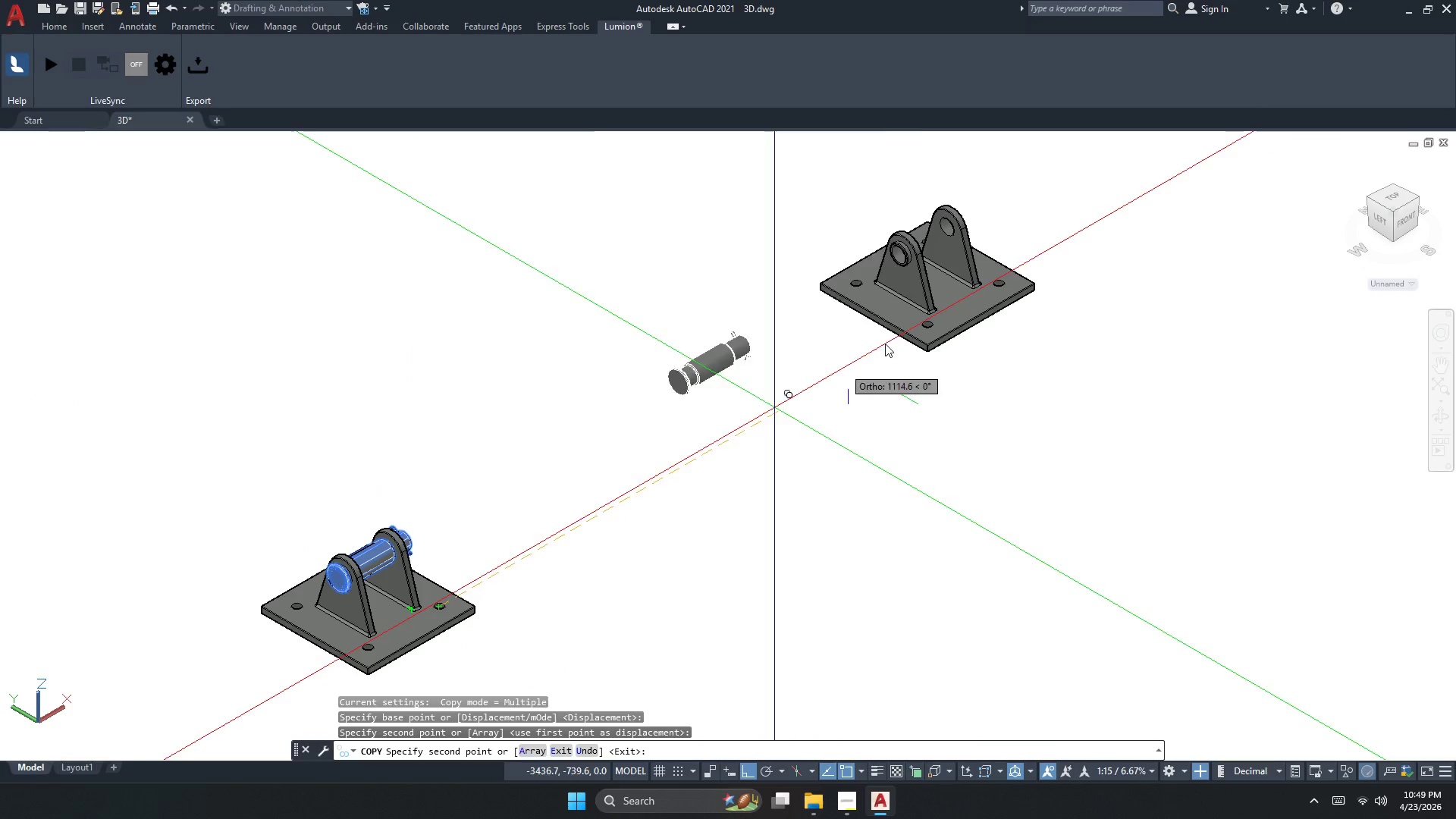 
scroll: coordinate [1025, 296], scroll_direction: up, amount: 5.0
 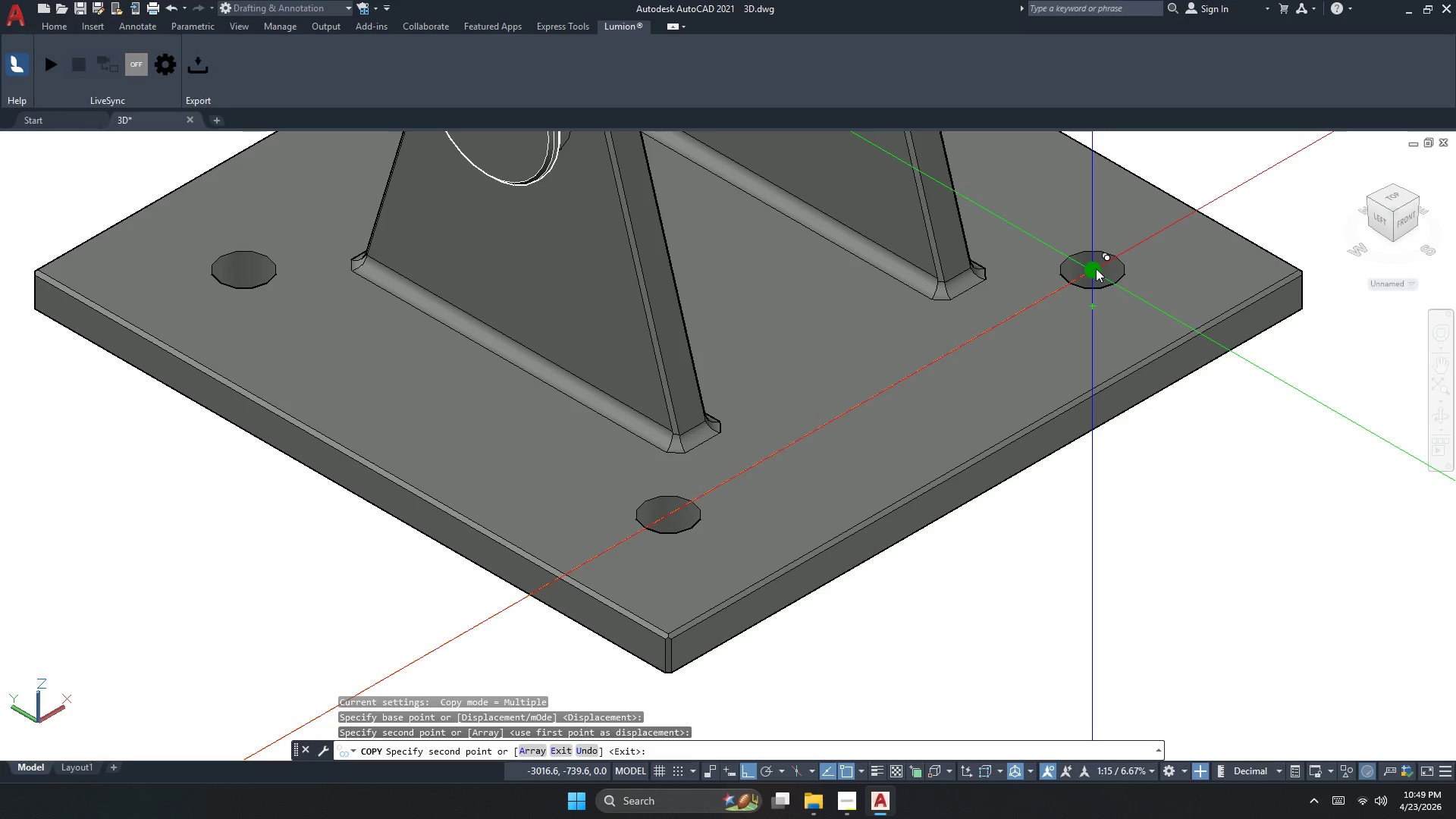 
left_click([1096, 268])
 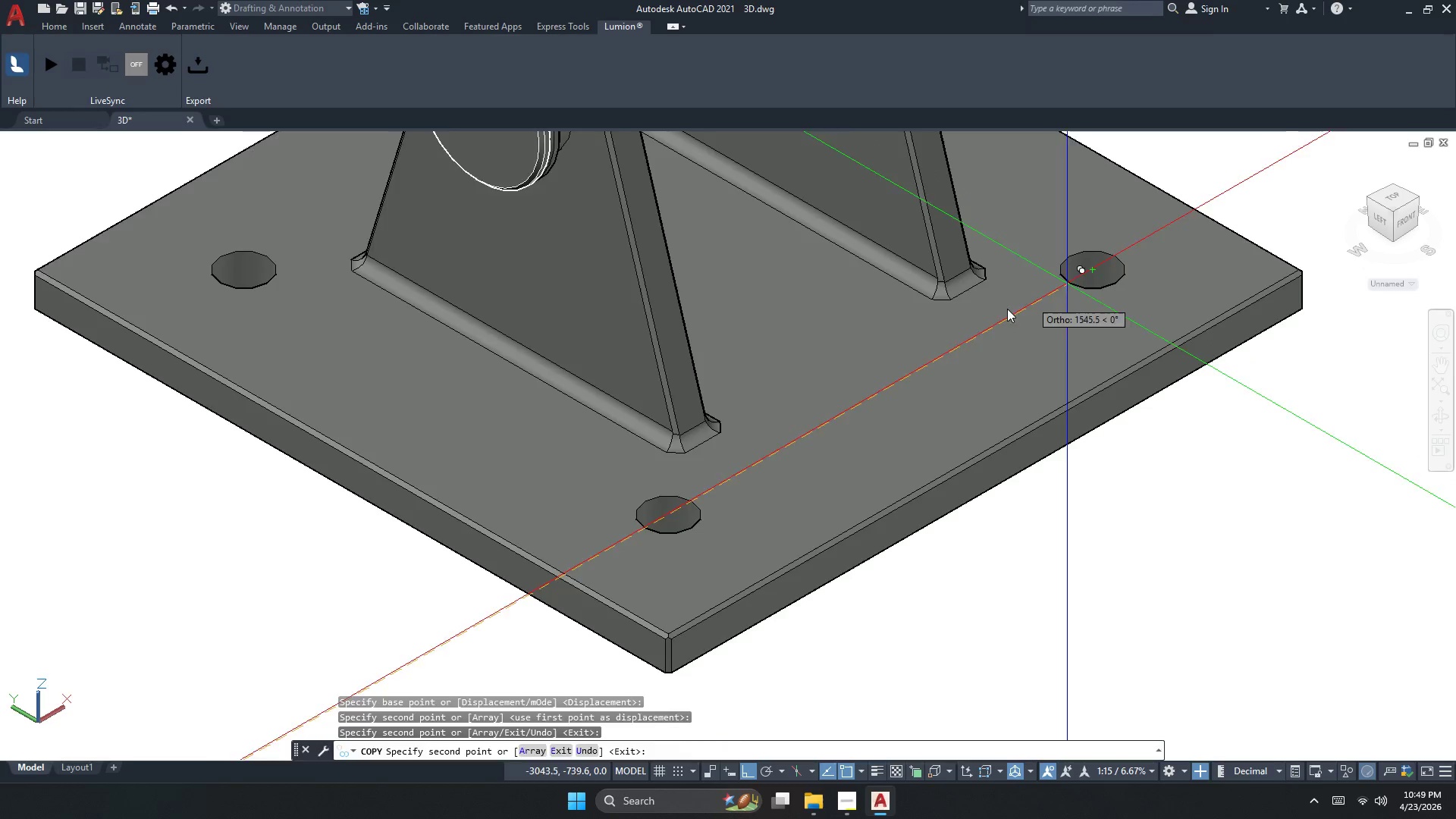 
key(Escape)
 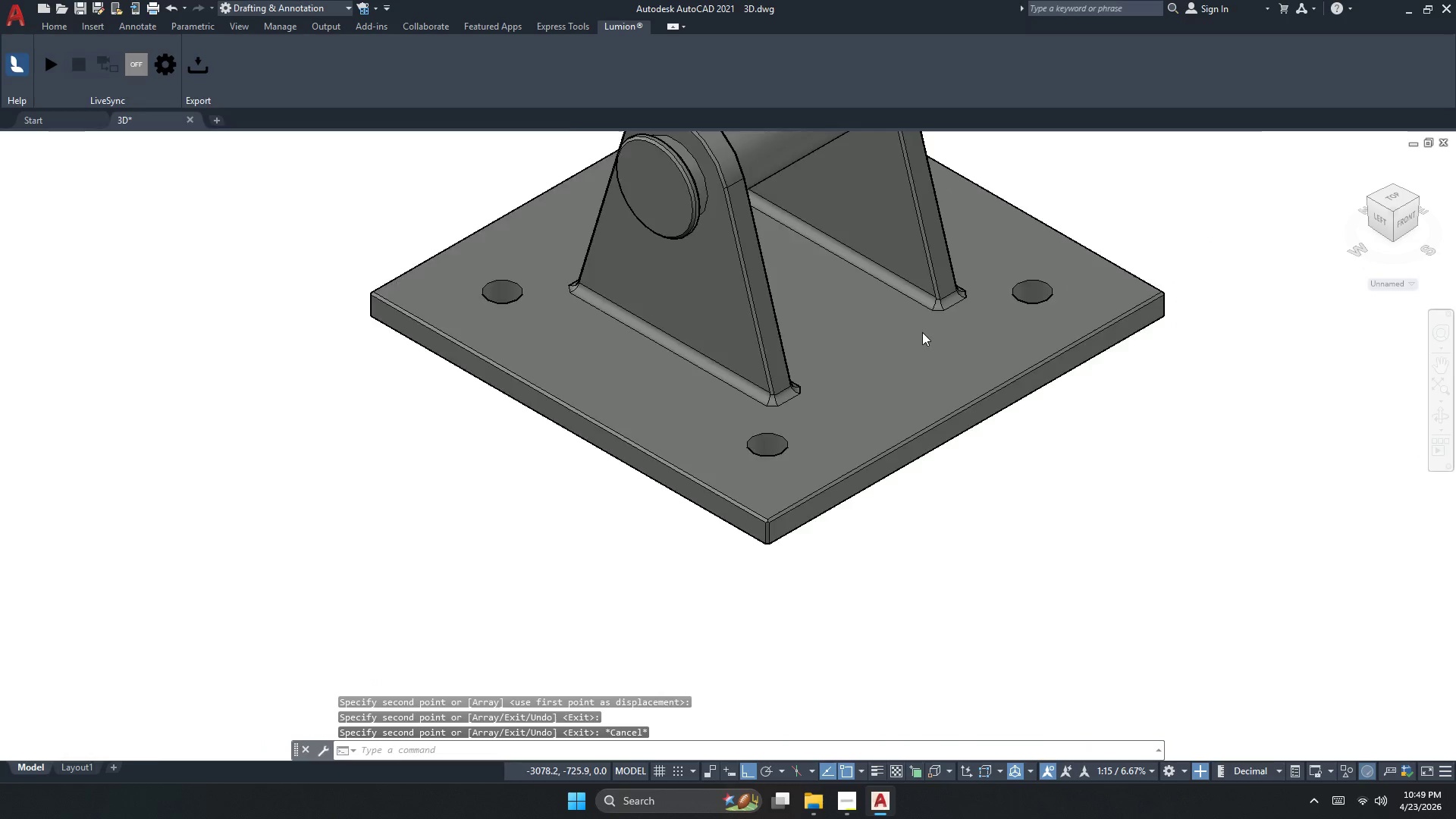 
scroll: coordinate [923, 331], scroll_direction: down, amount: 2.0
 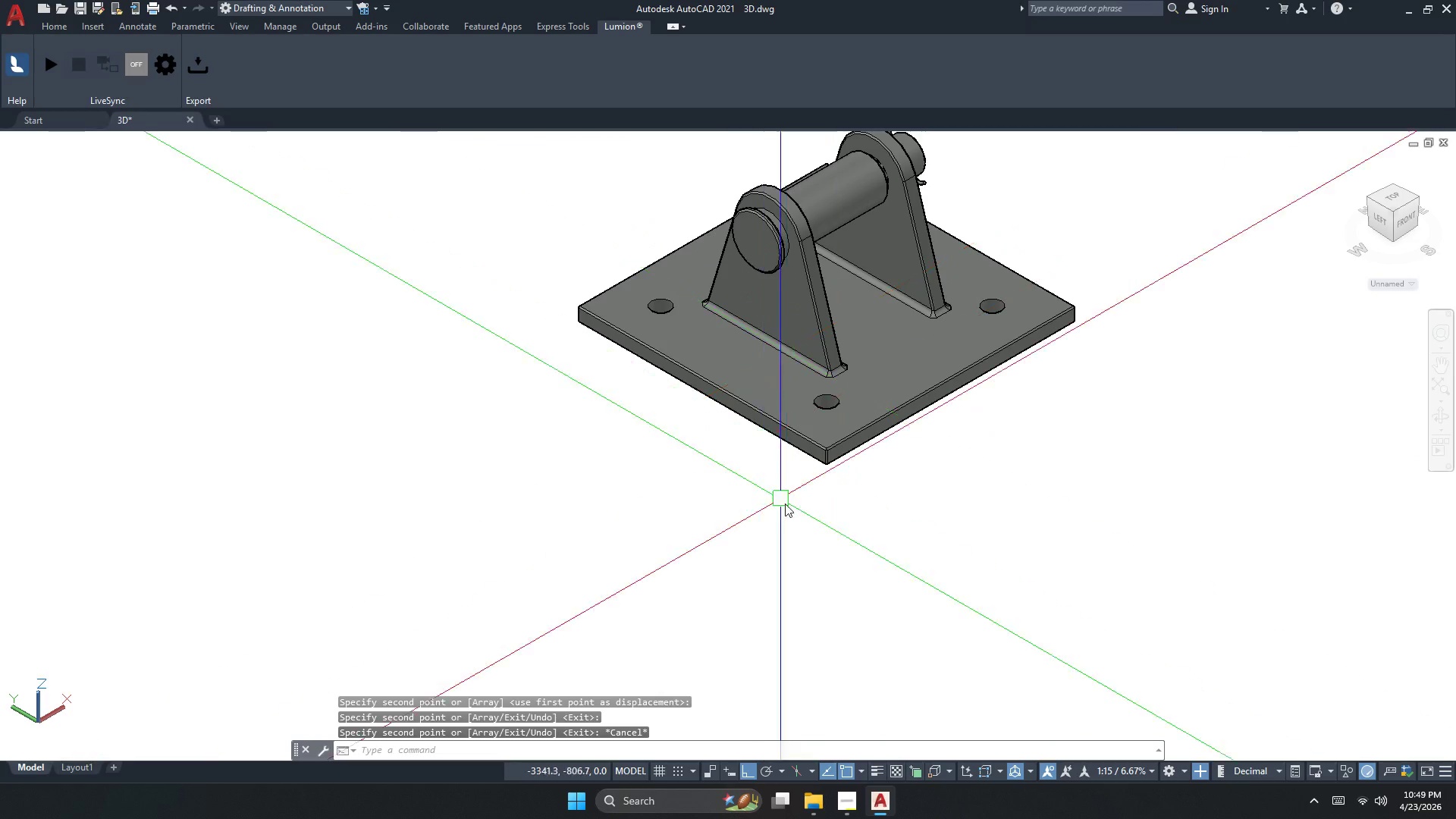 
key(Escape)
 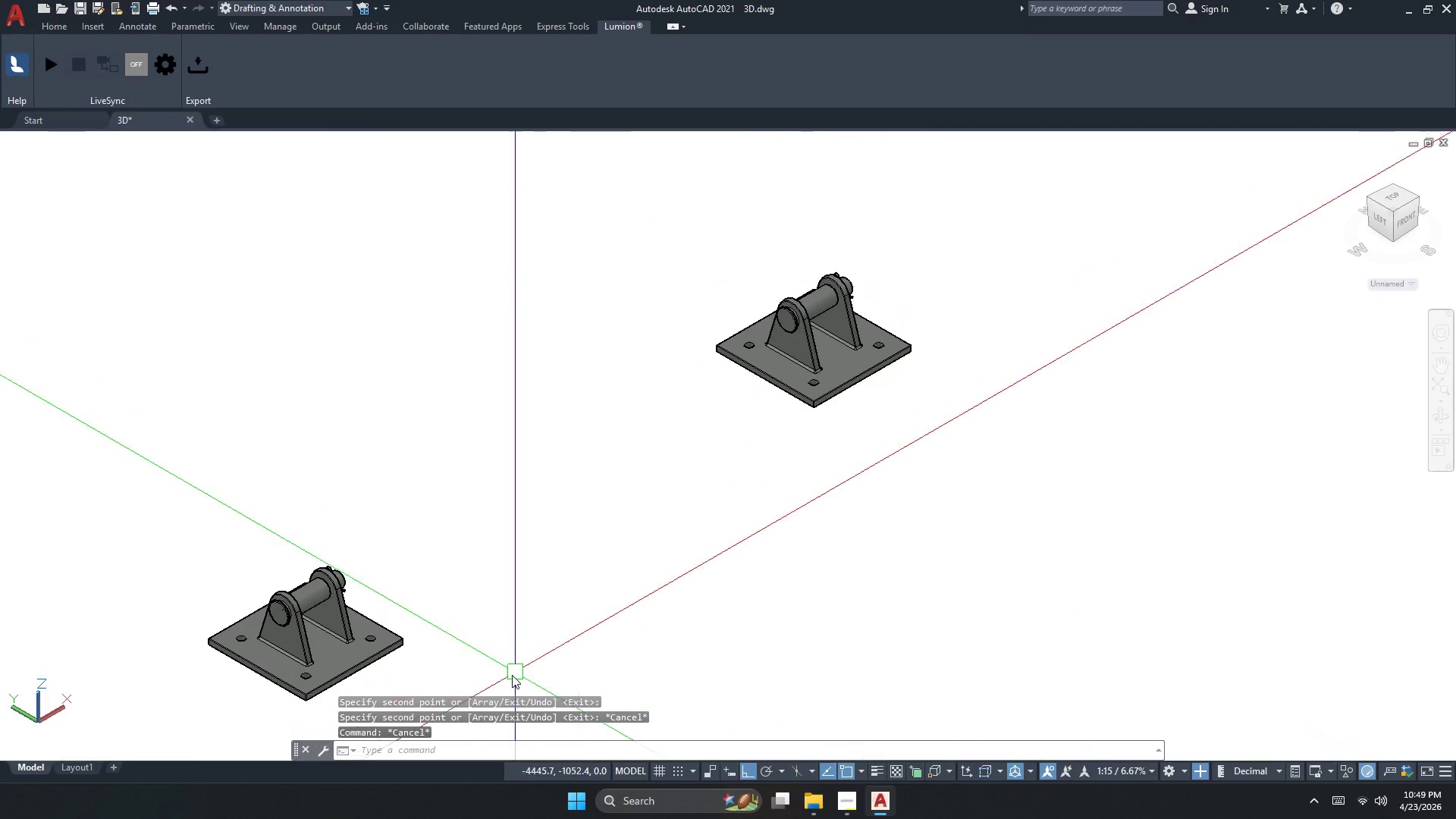 
scroll: coordinate [806, 343], scroll_direction: down, amount: 2.0
 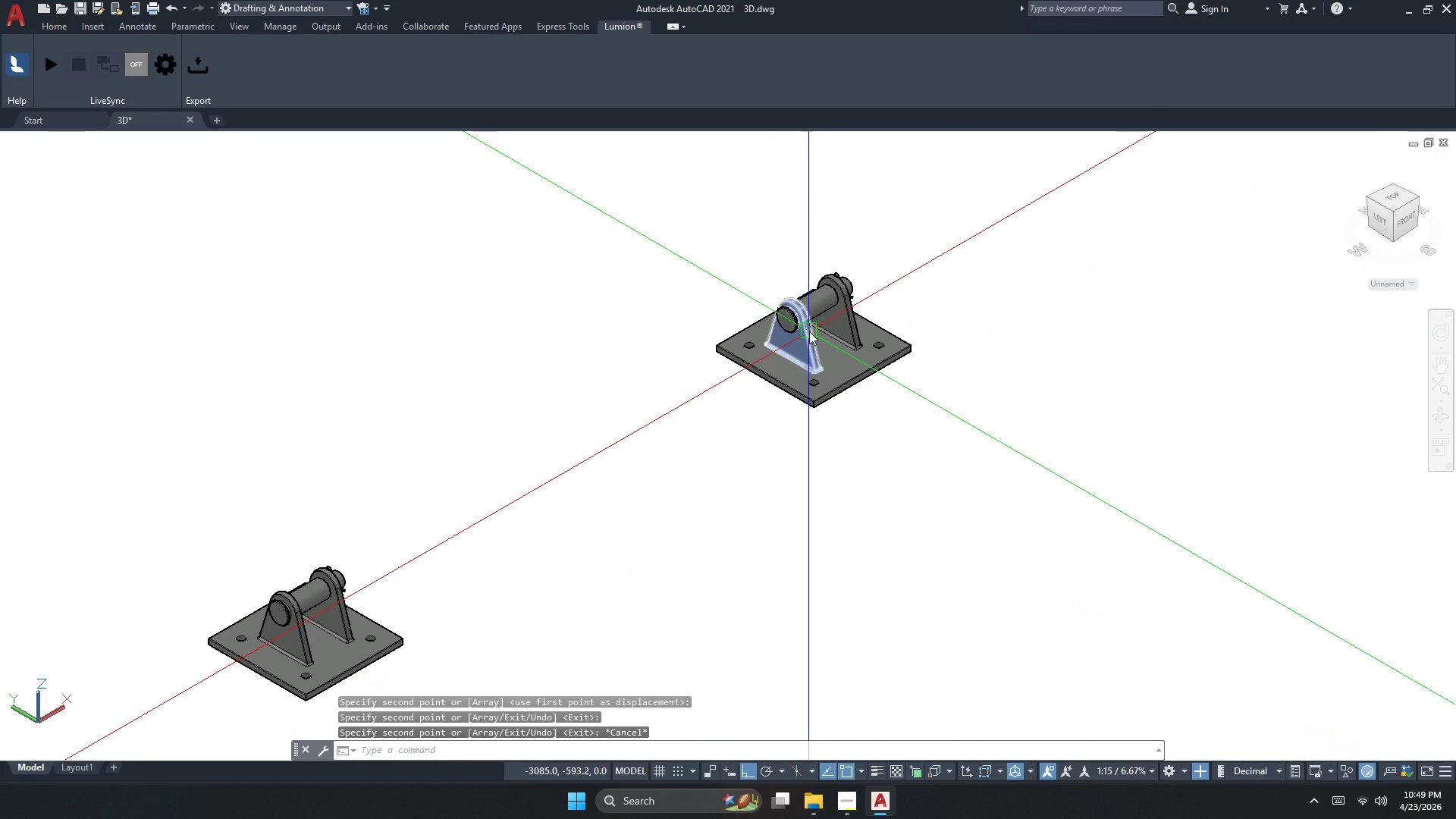 
left_click_drag(start_coordinate=[504, 675], to_coordinate=[481, 647])
 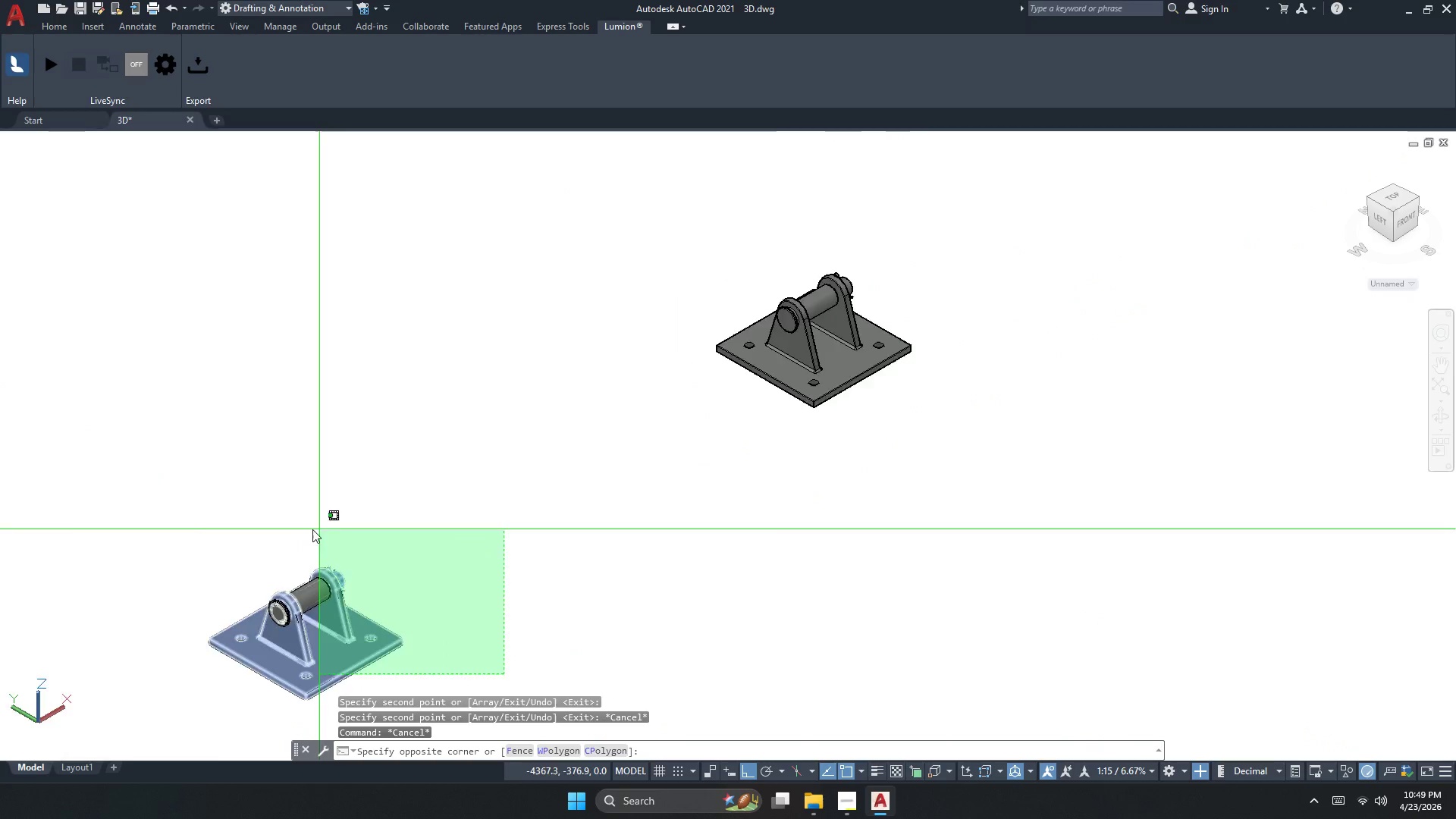 
left_click([211, 488])
 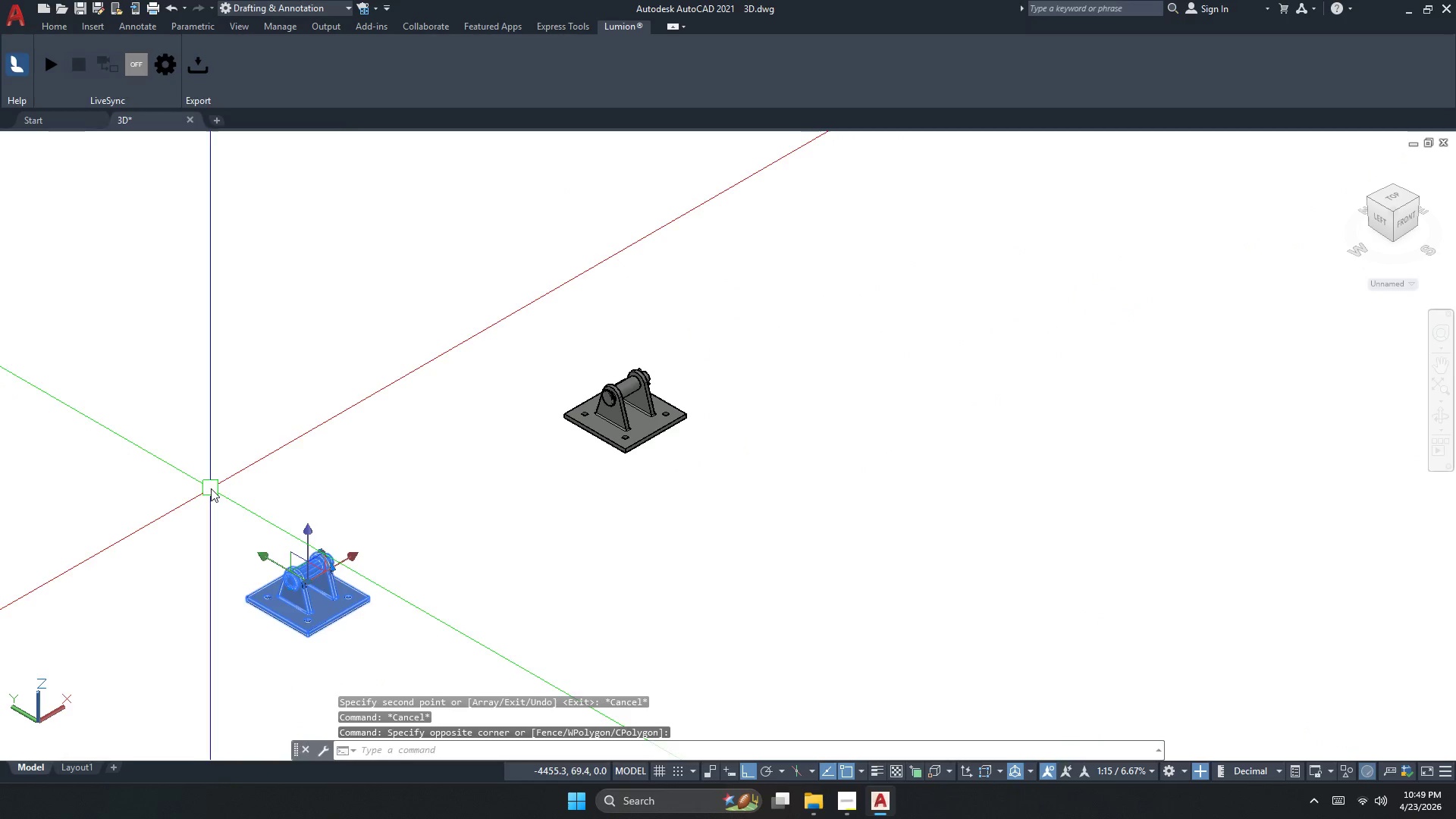 
key(E)
 